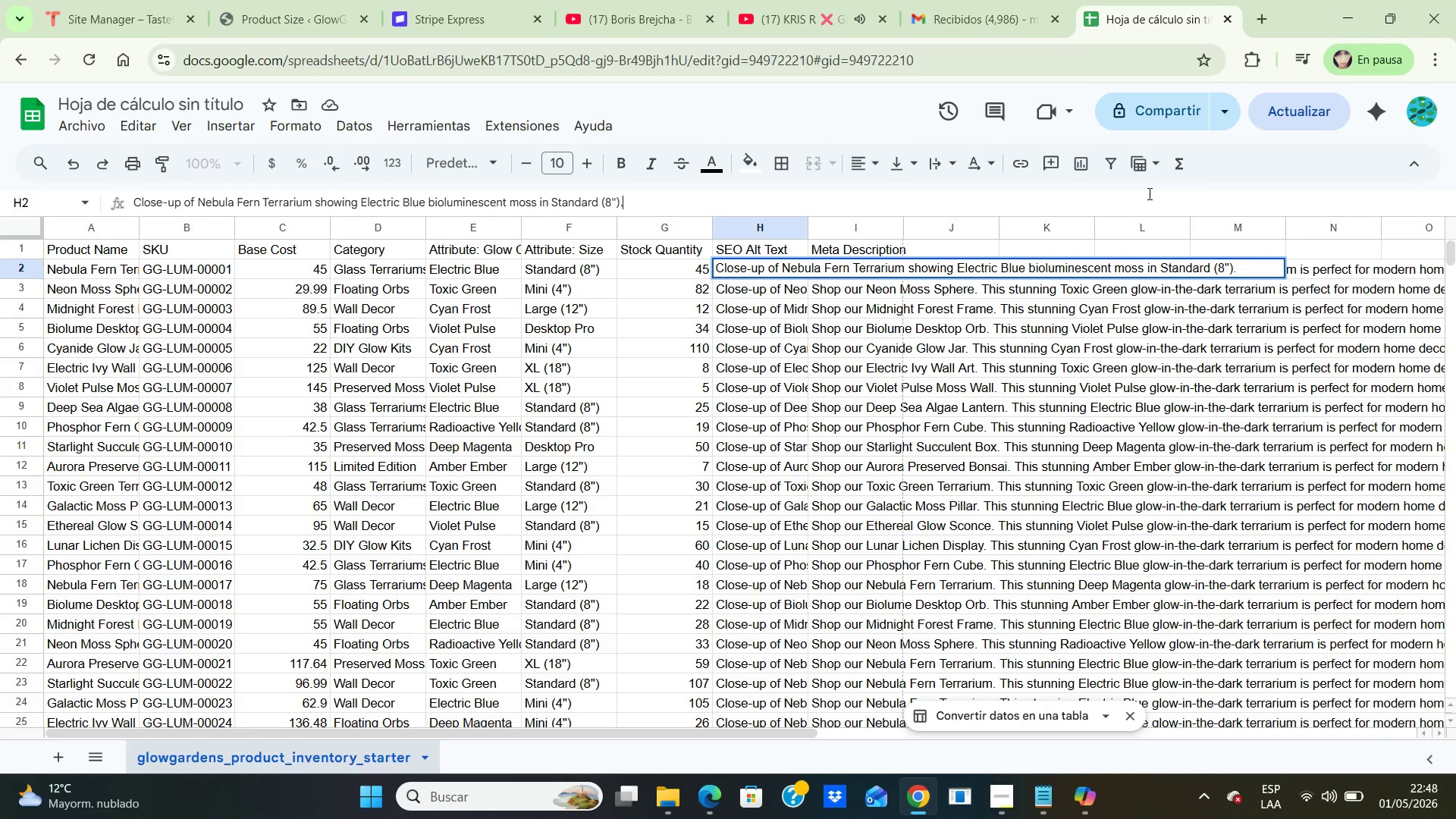 
left_click([1148, 193])
 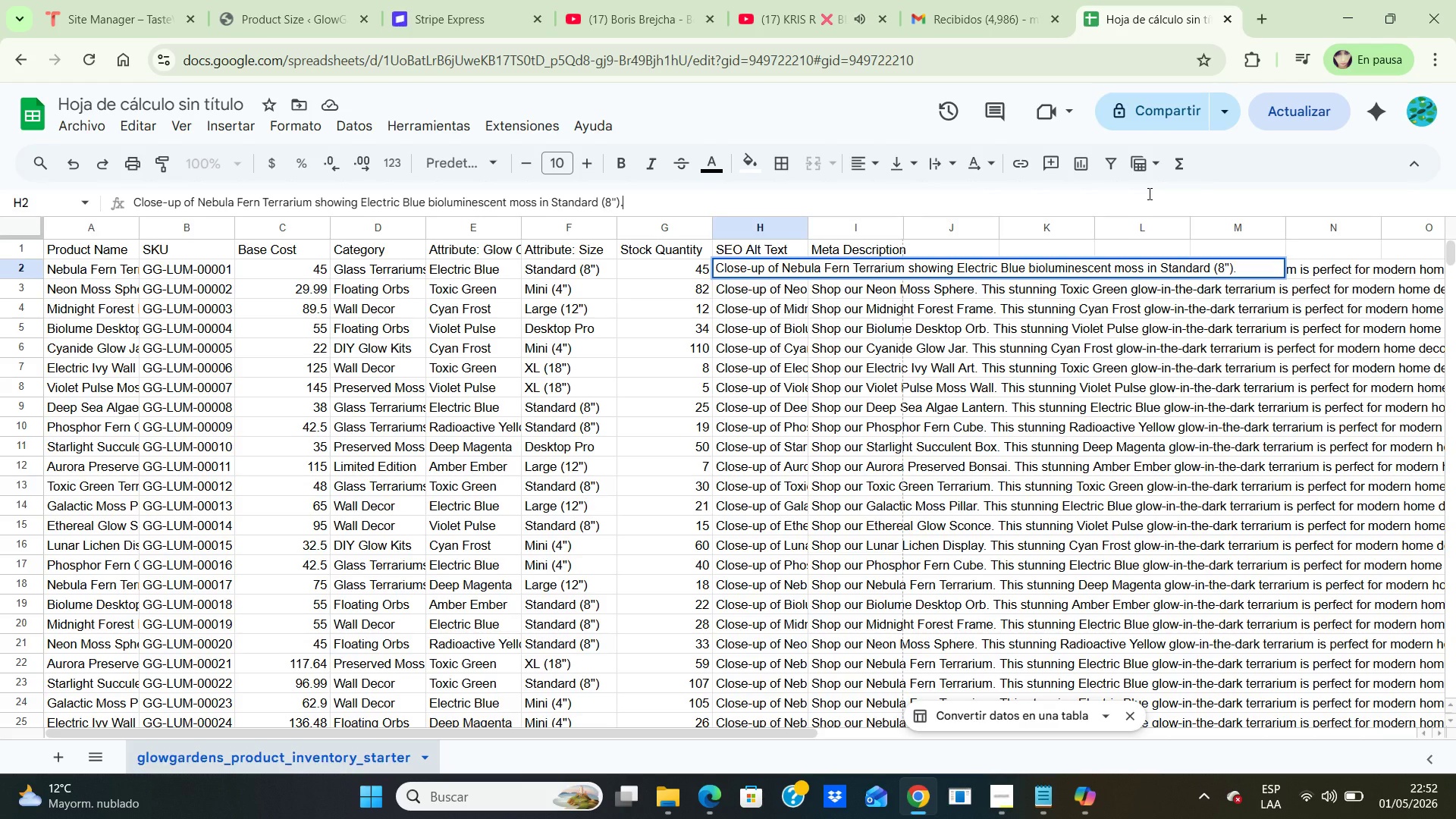 
wait(245.4)
 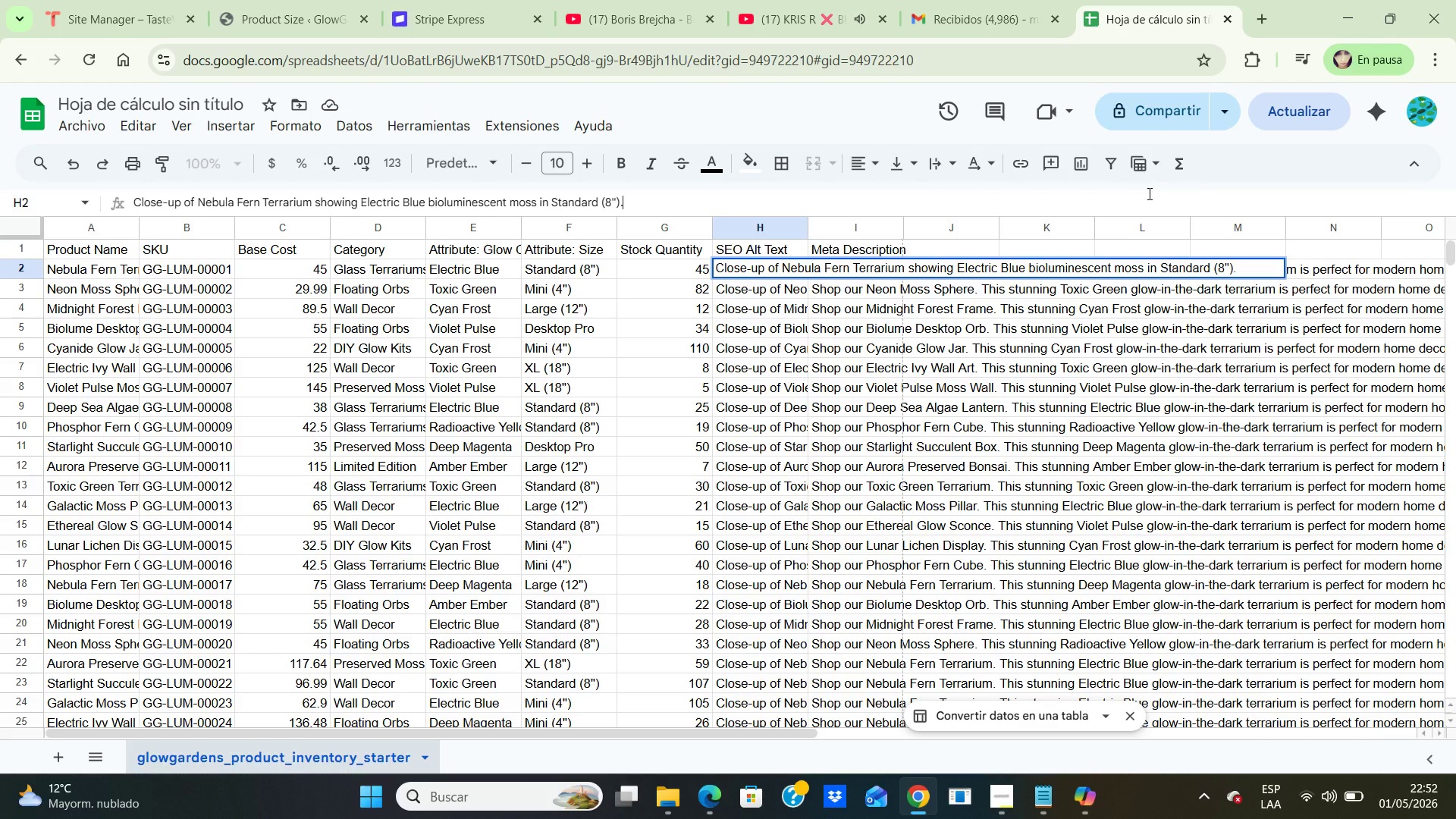 
mouse_move([759, -6])
 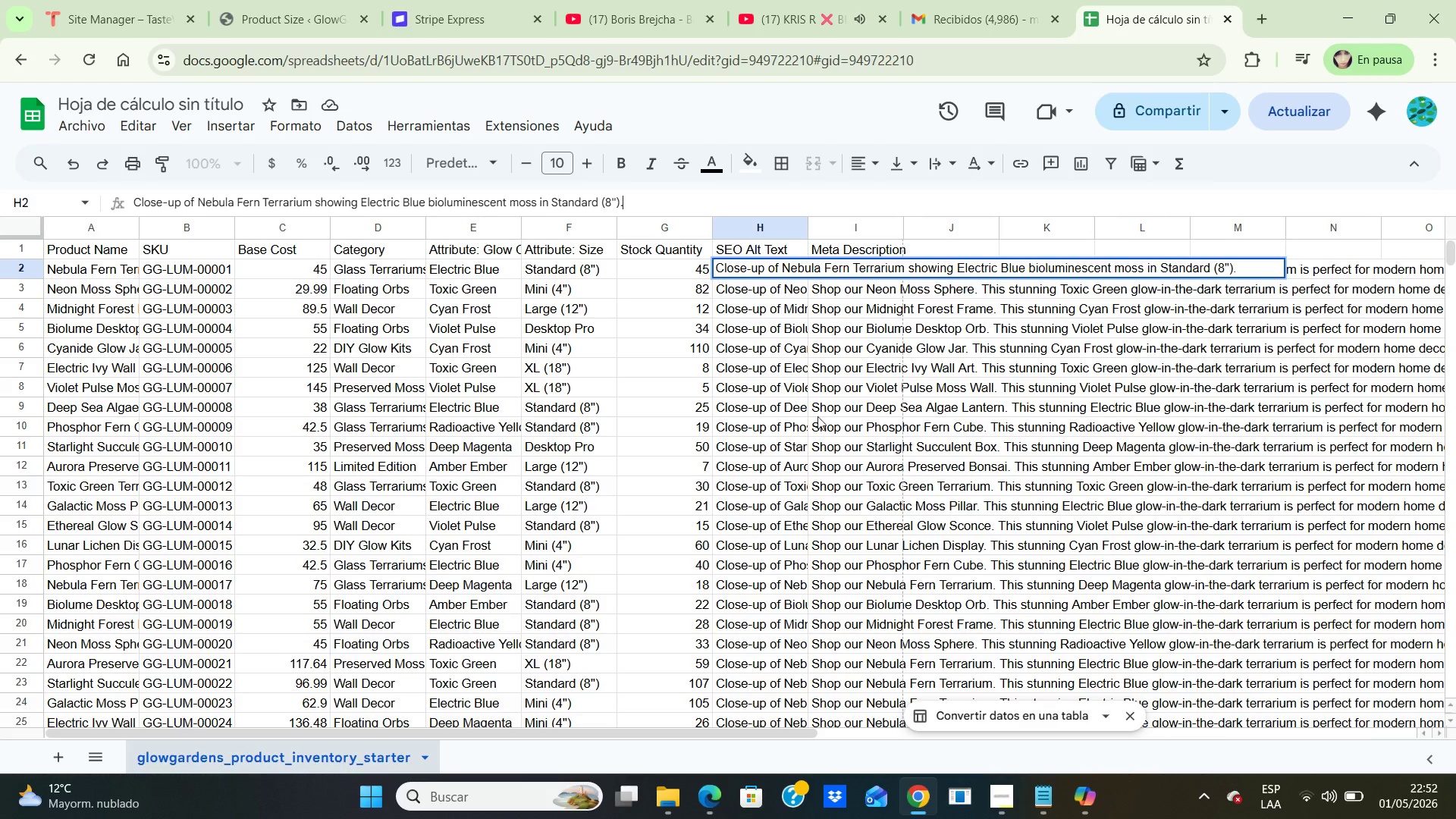 
left_click([815, 409])
 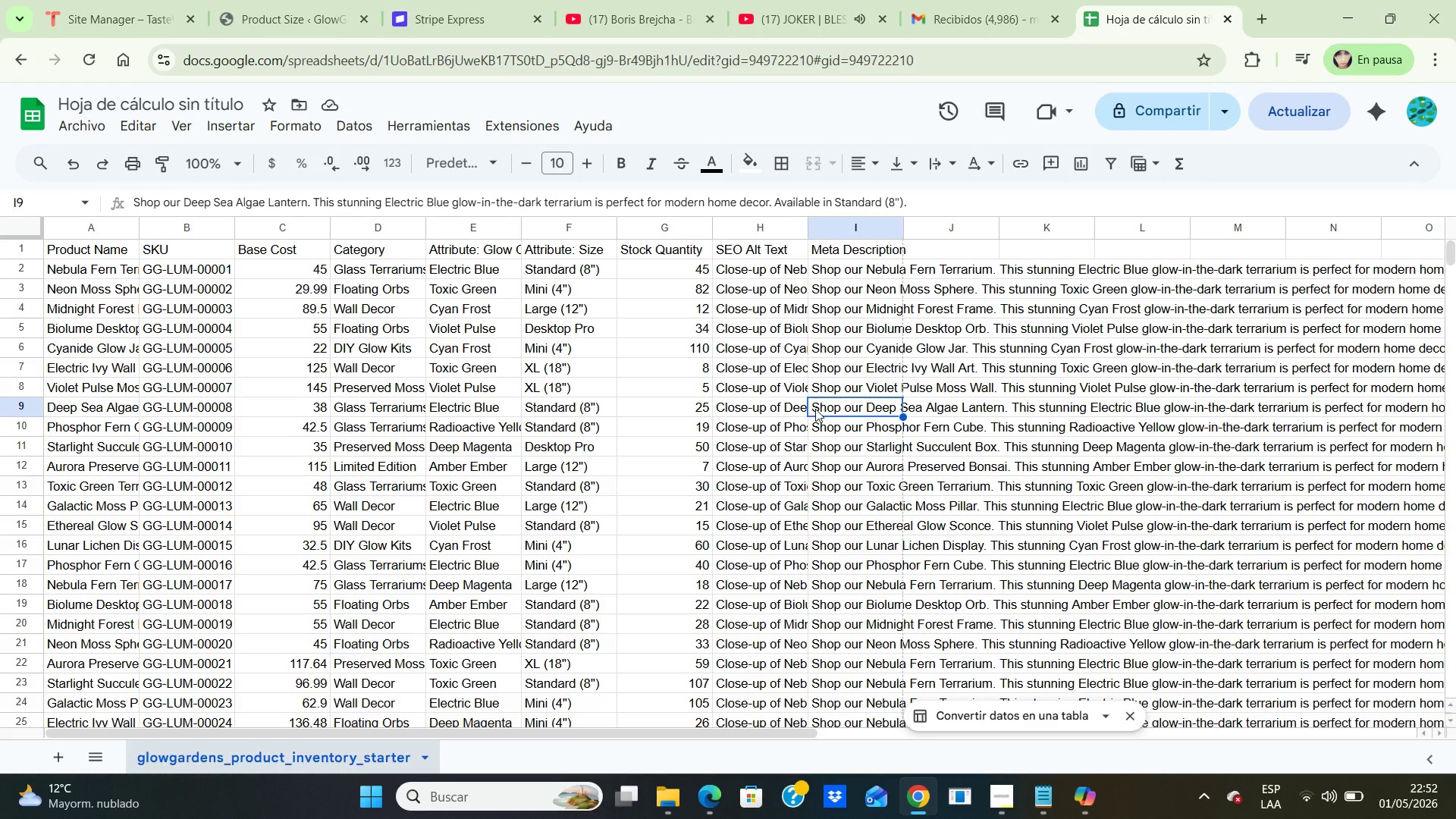 
wait(12.8)
 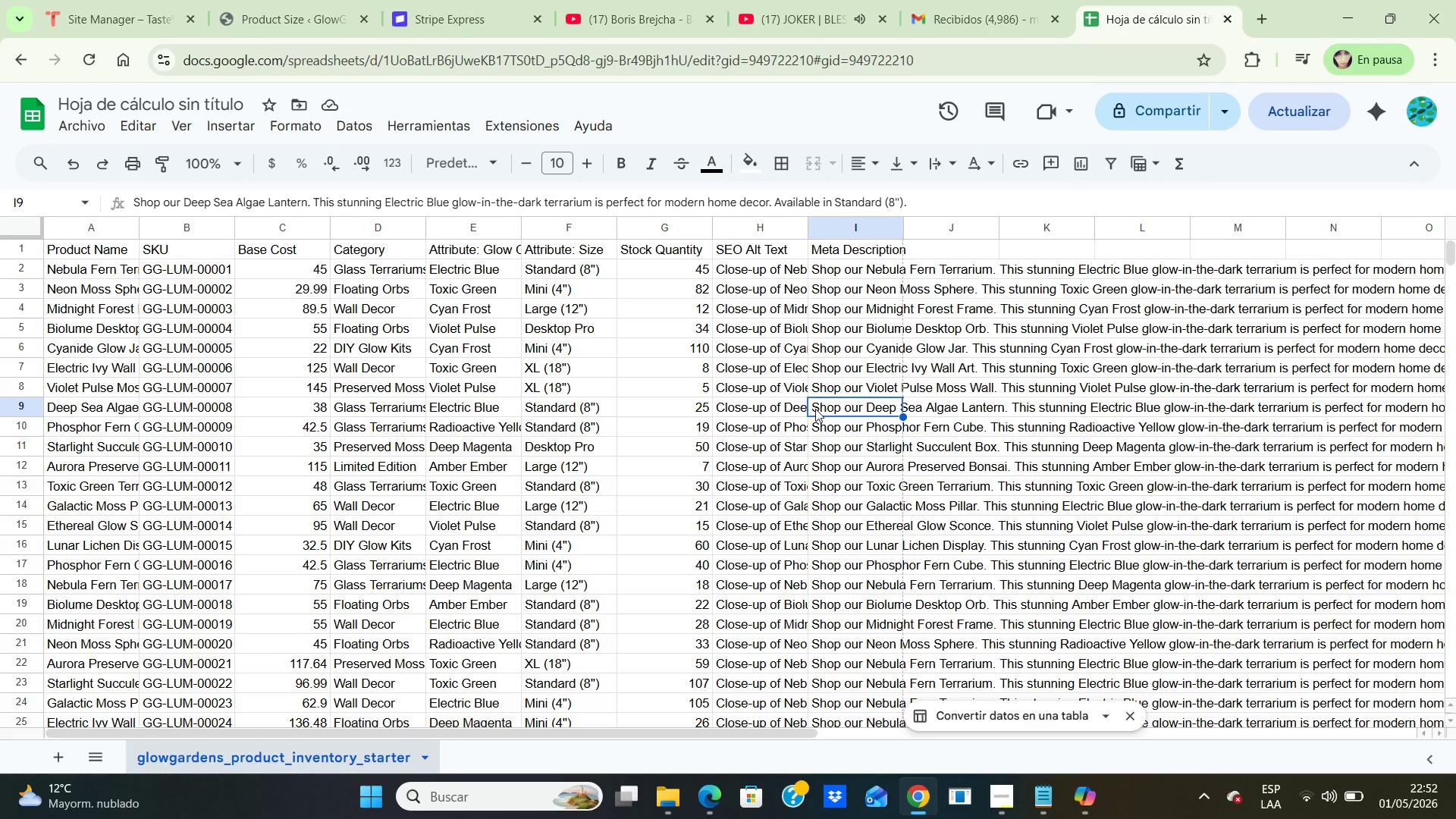 
left_click([1044, 805])
 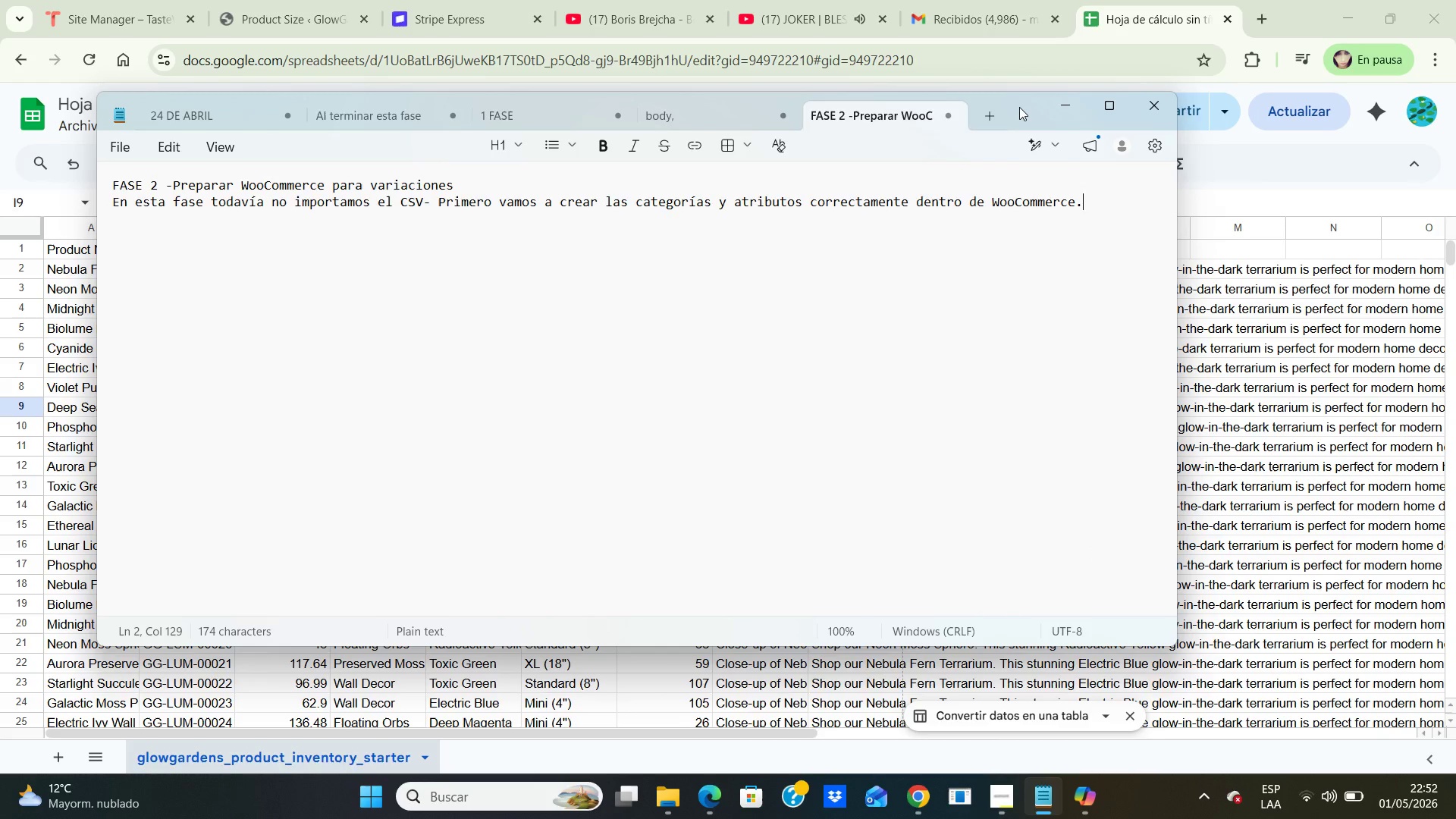 
wait(5.03)
 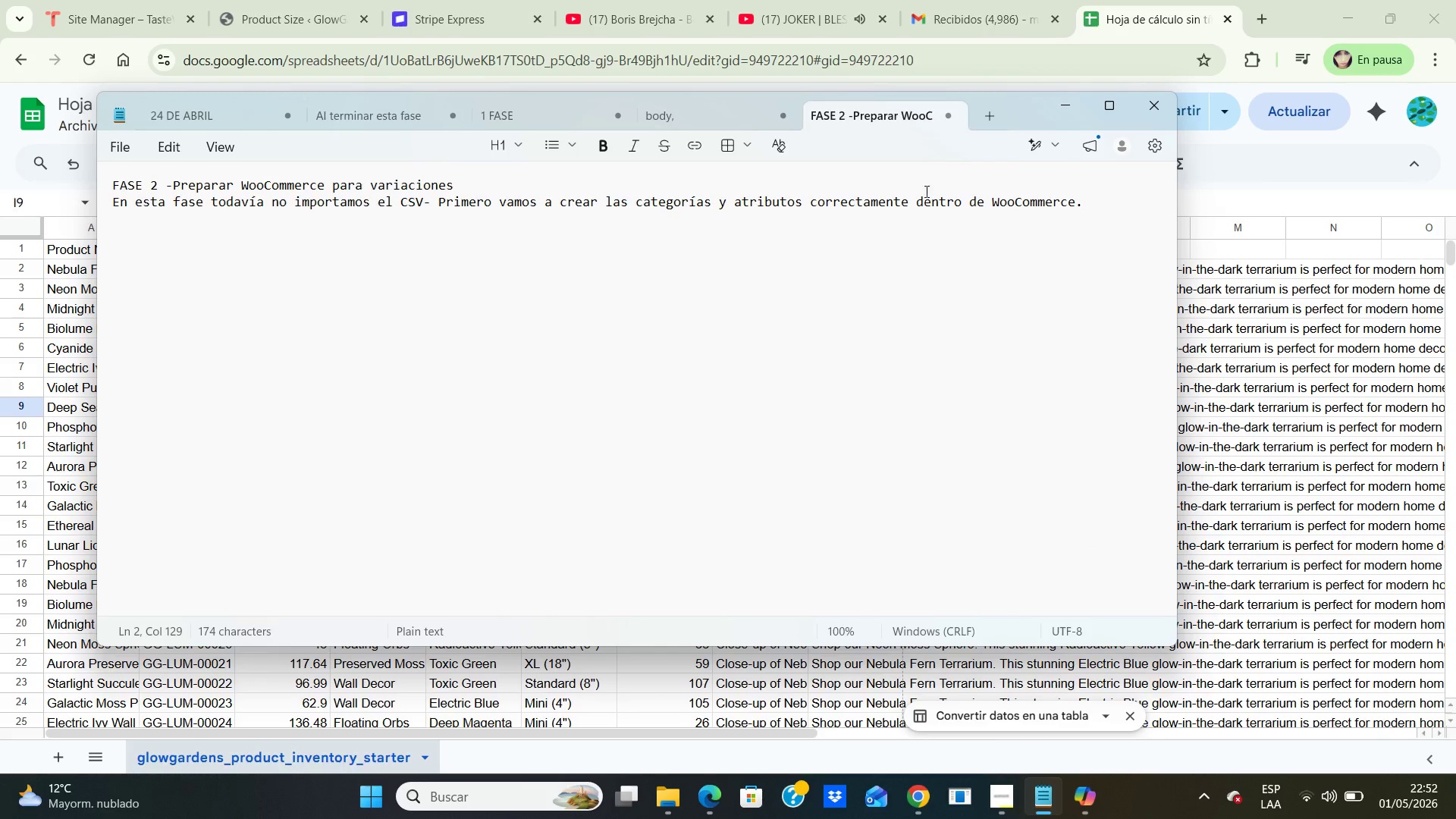 
key(Enter)
 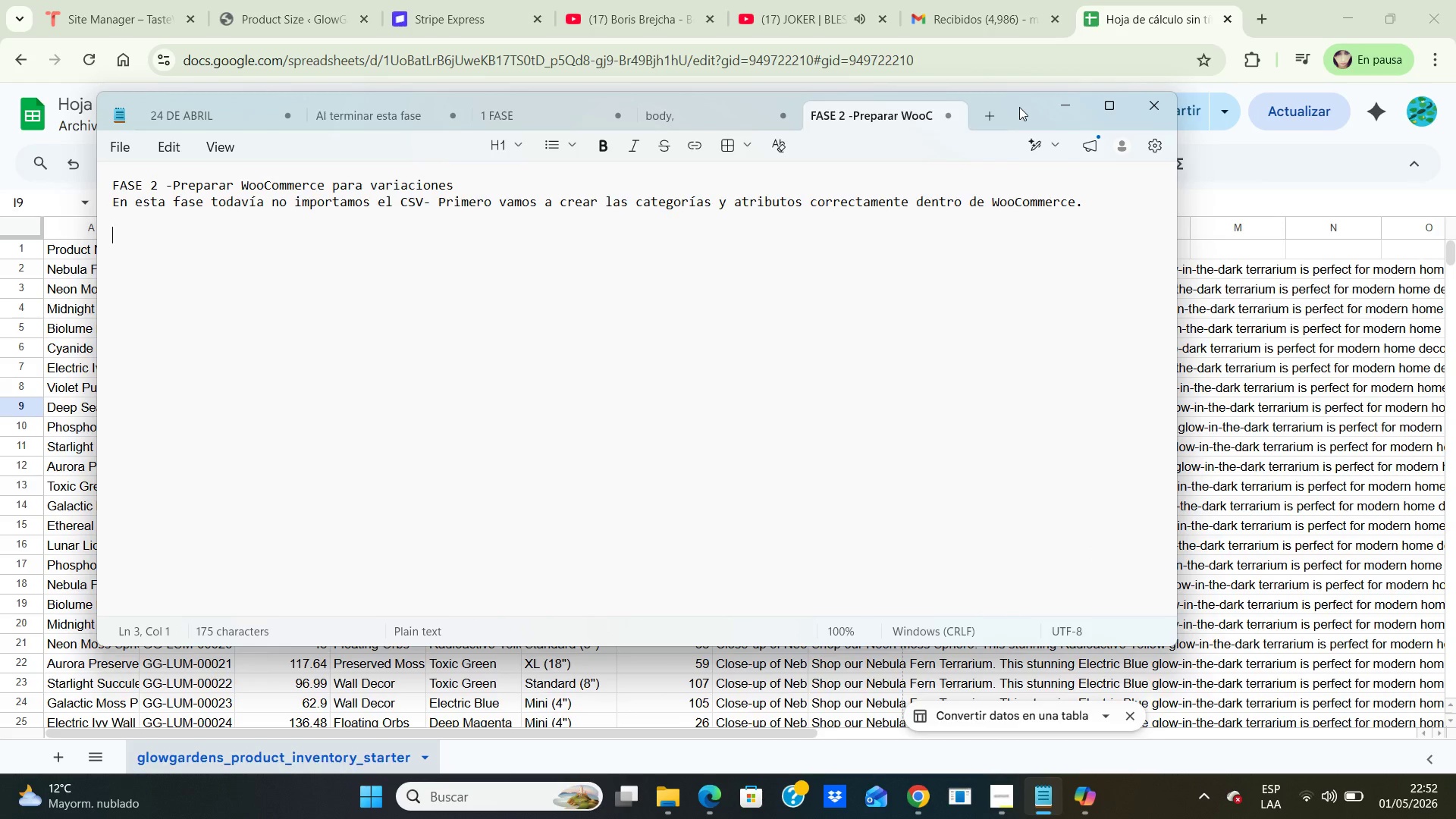 
key(Enter)
 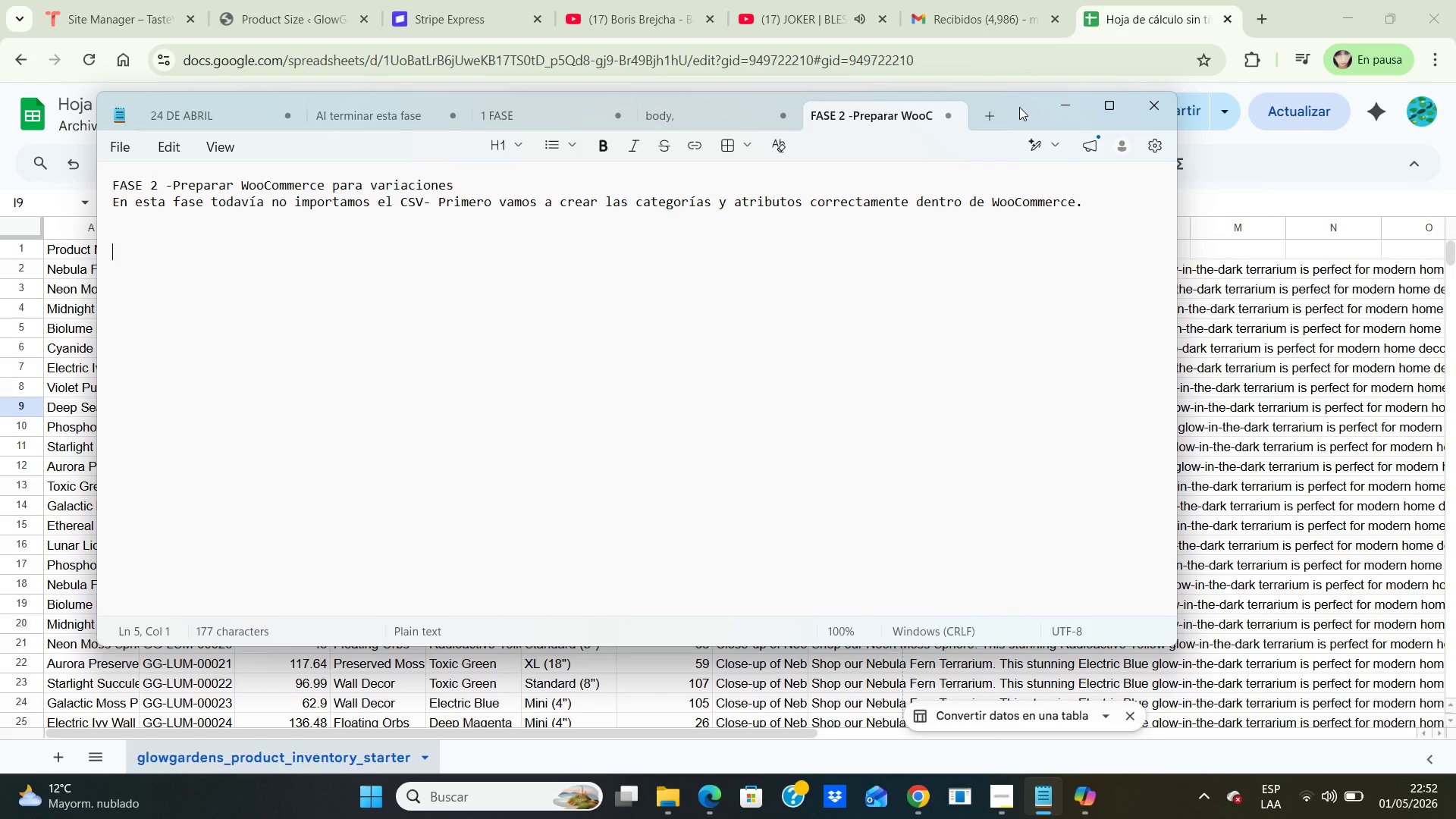 
key(Enter)
 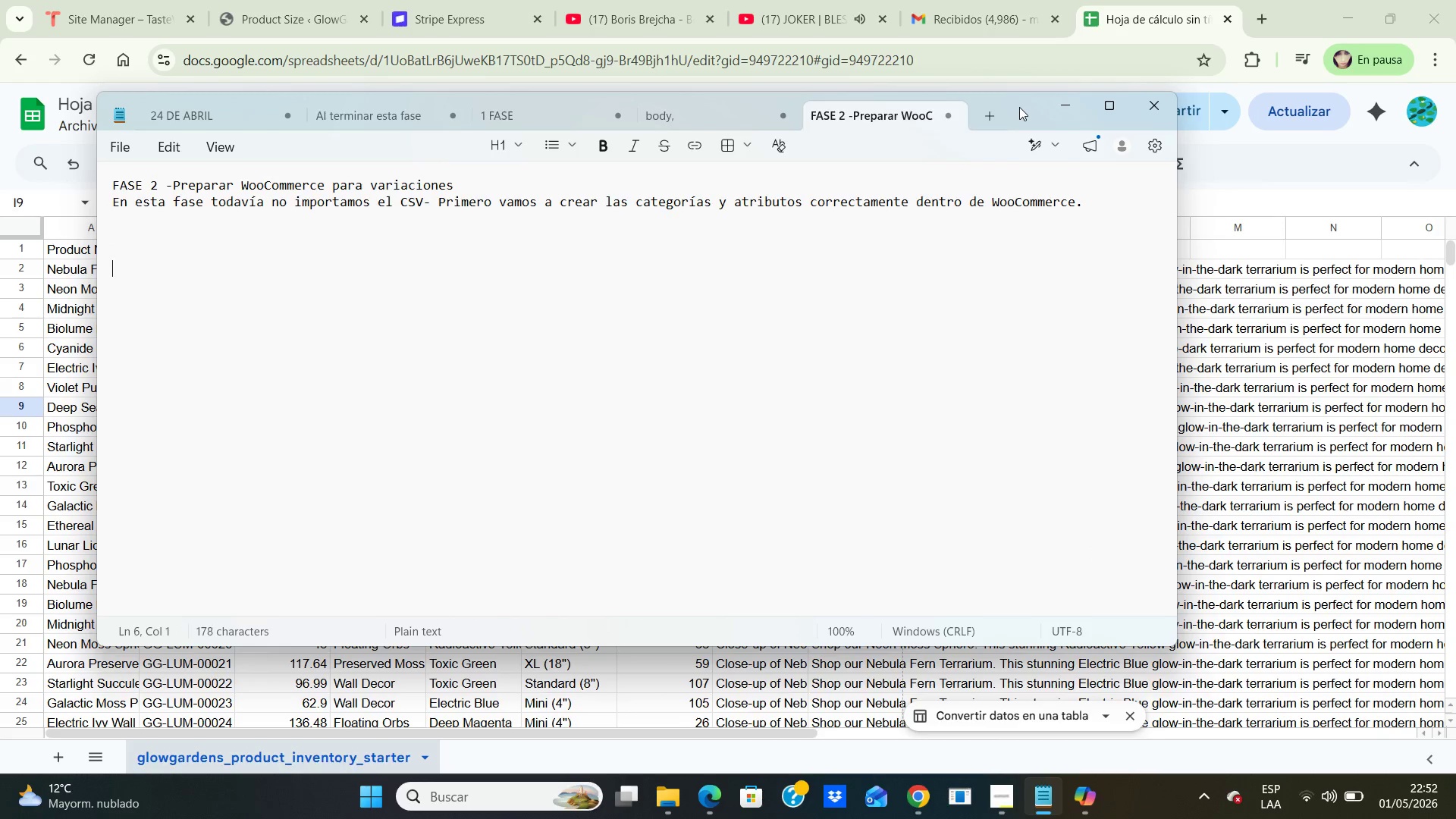 
key(Enter)
 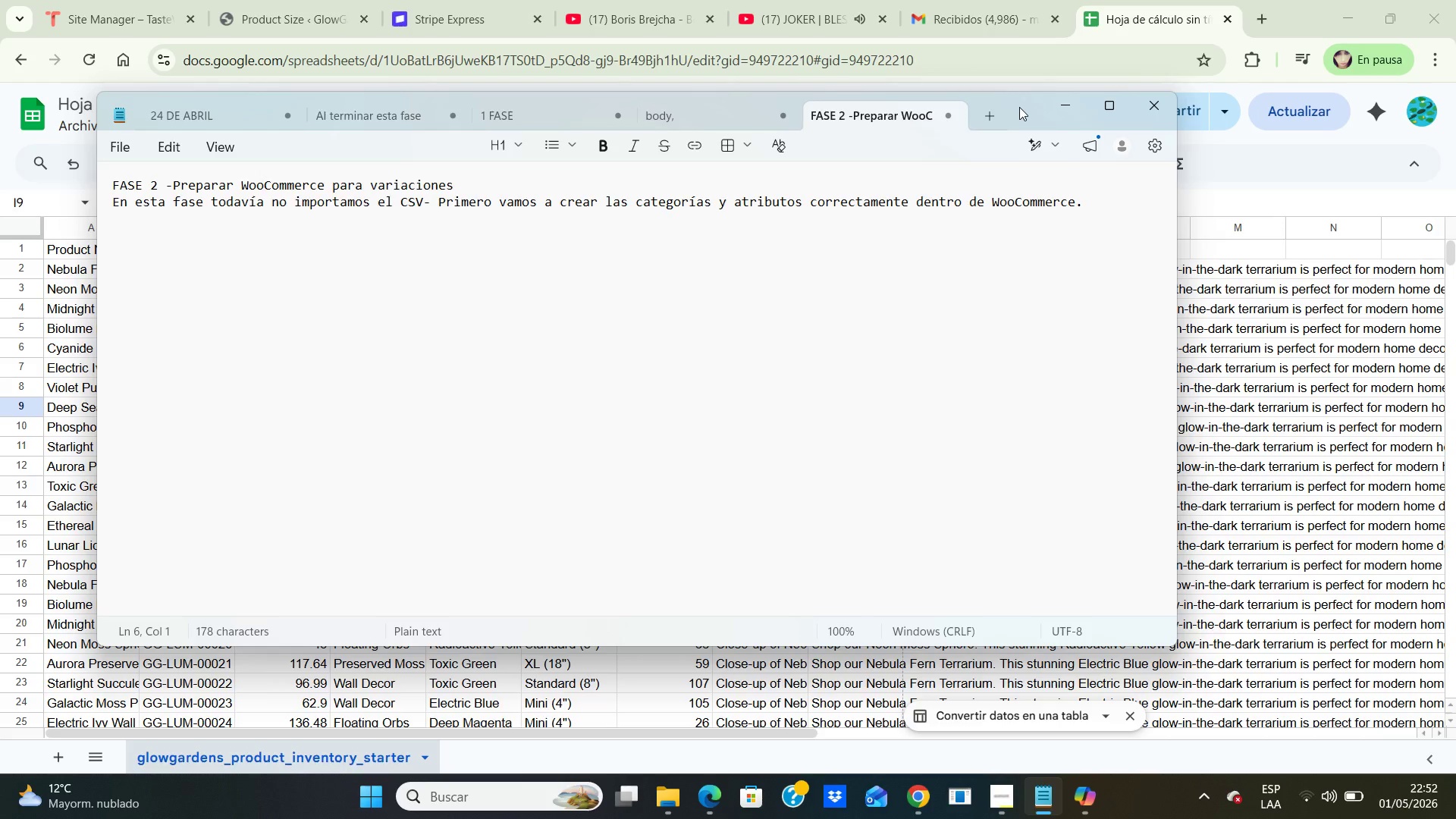 
key(ArrowUp)
 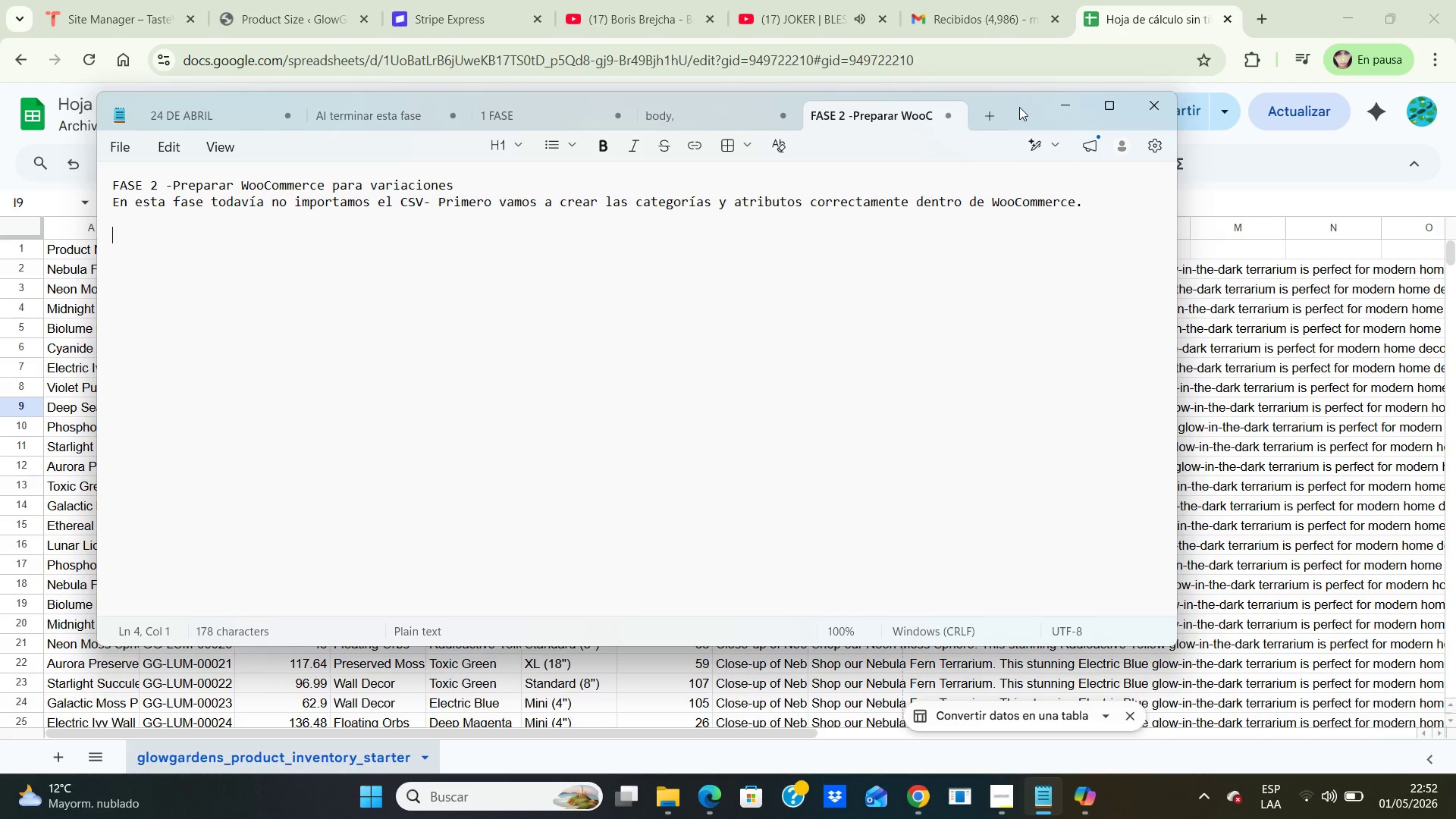 
key(ArrowUp)
 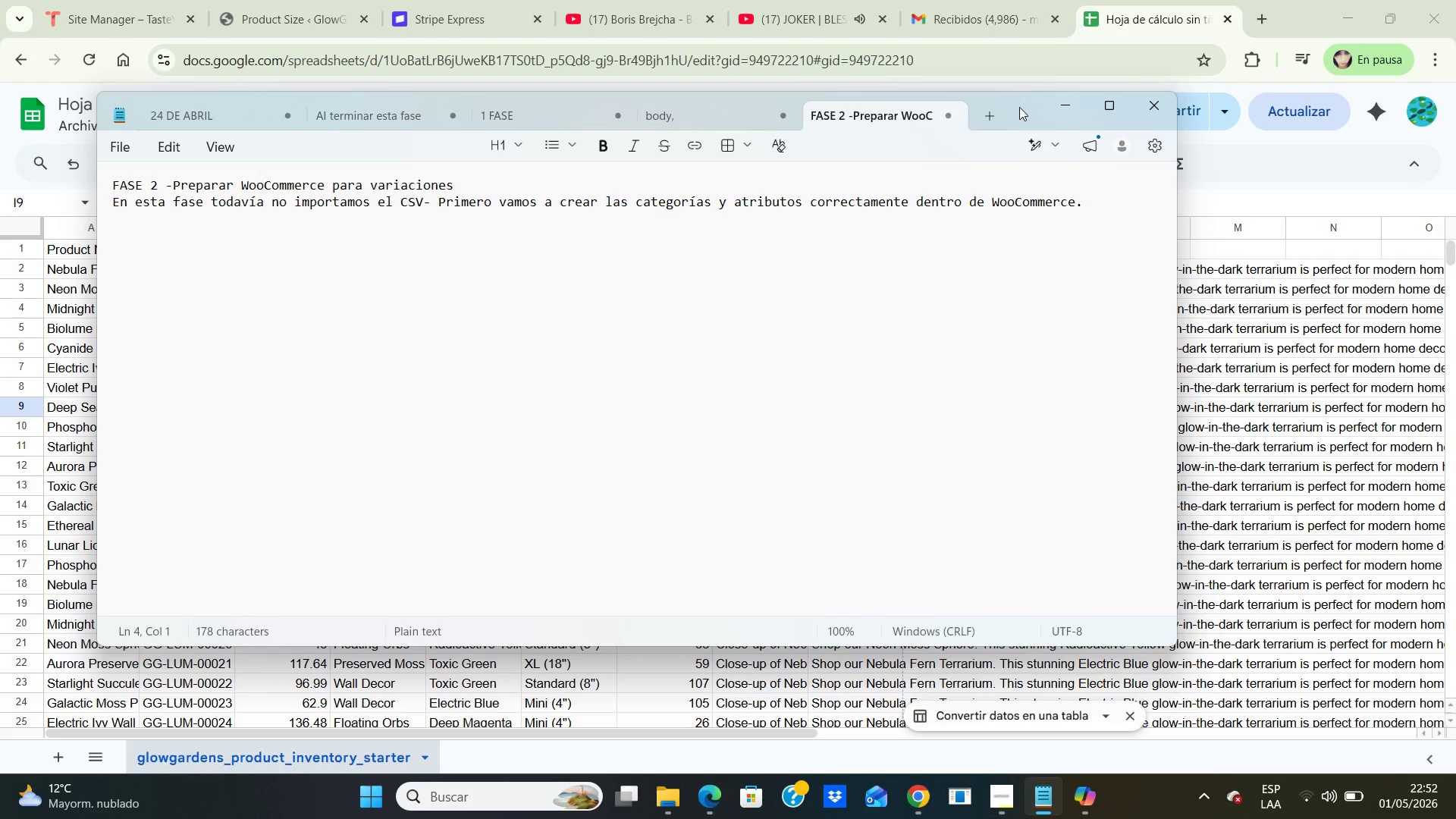 
type(productos variables)
 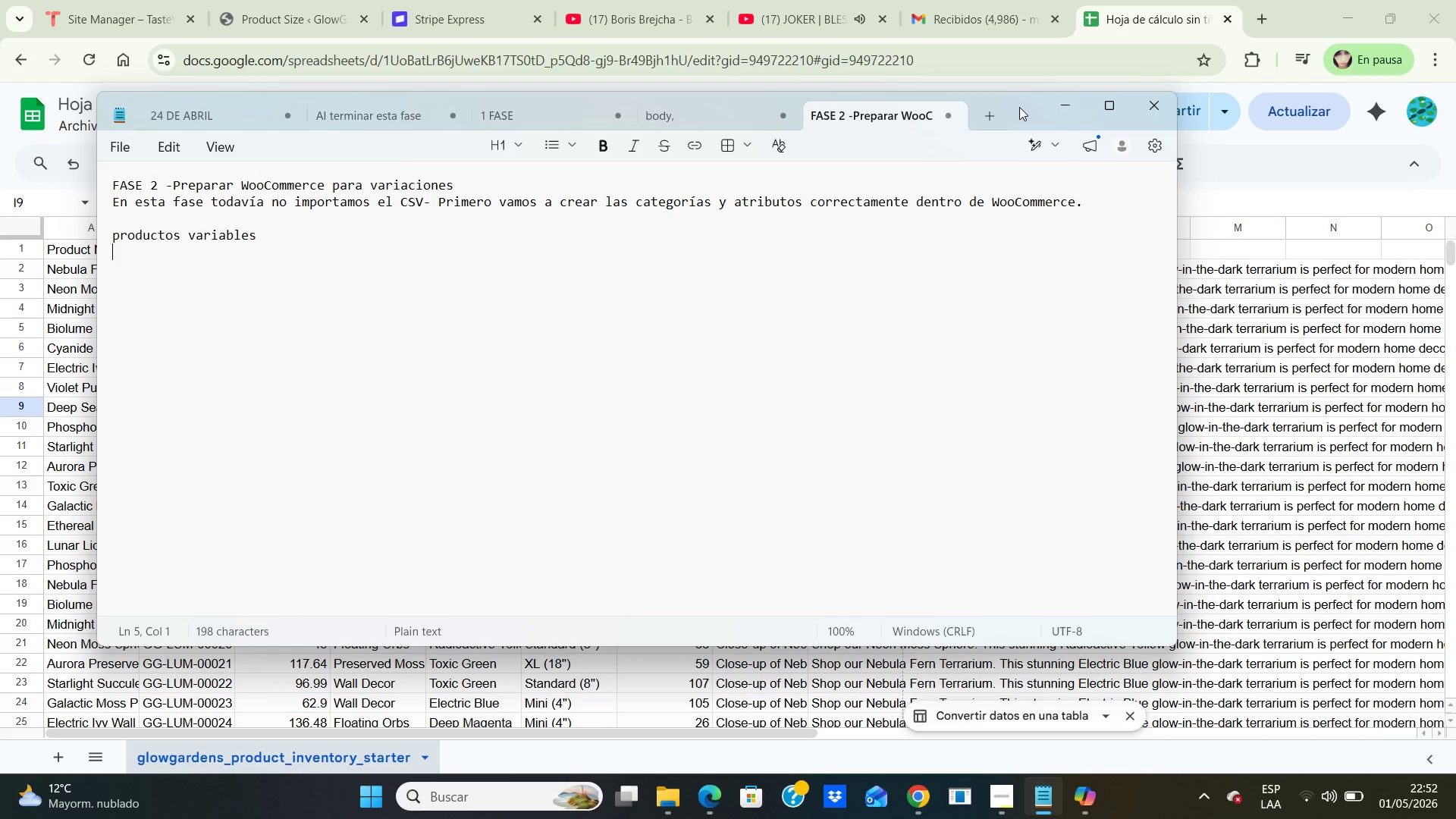 
key(Enter)
 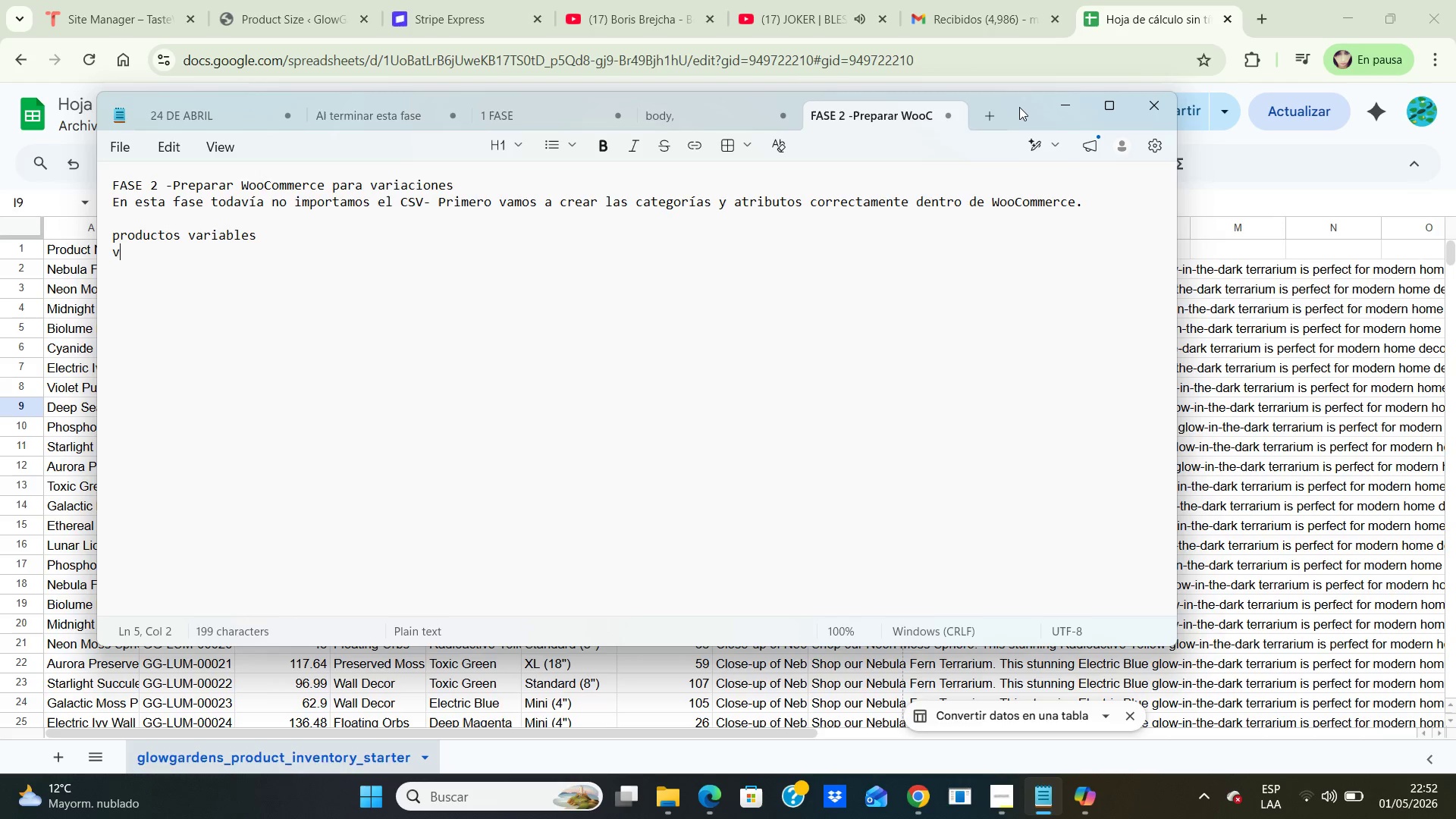 
type(variaciones)
 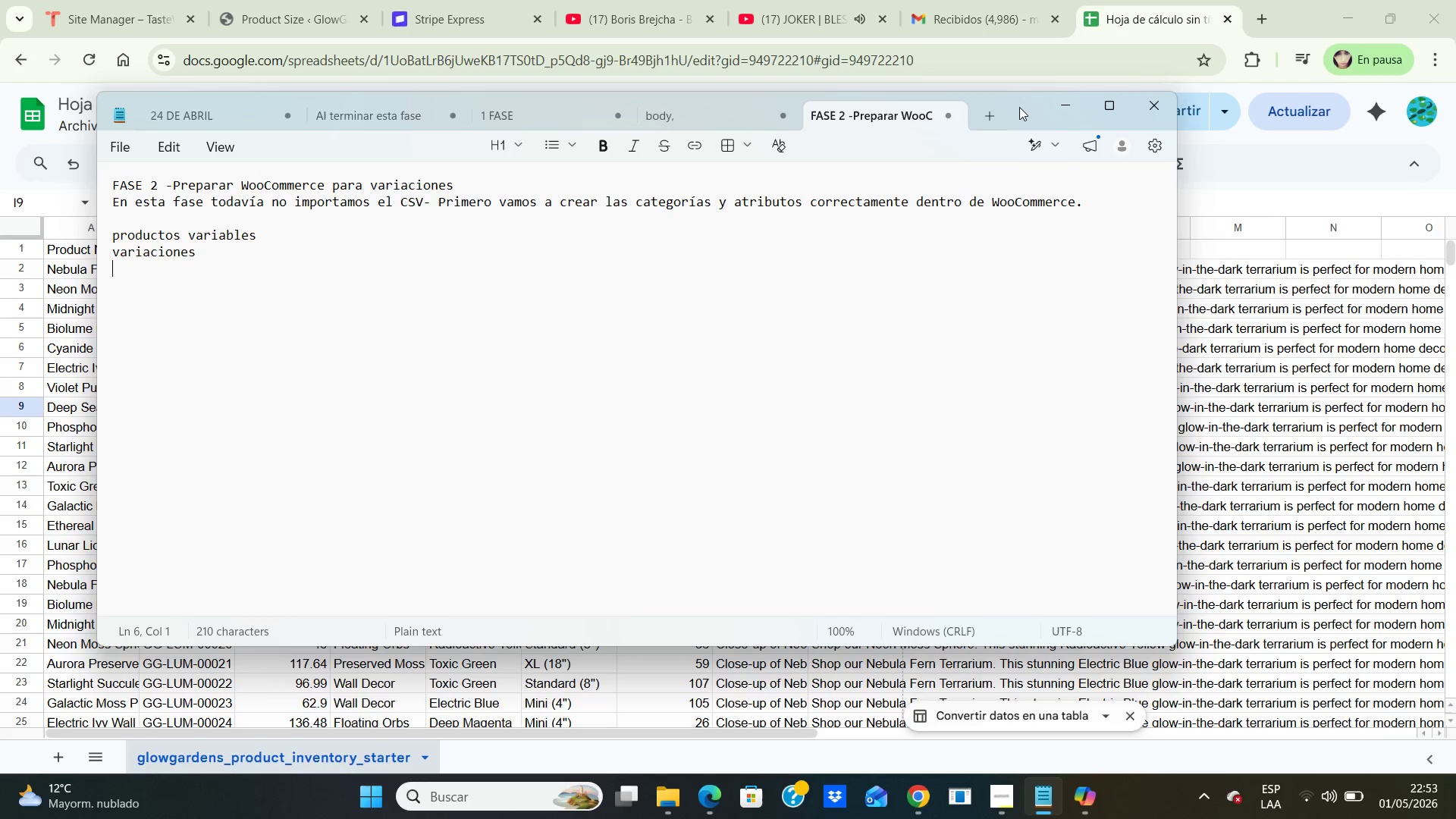 
key(Enter)
 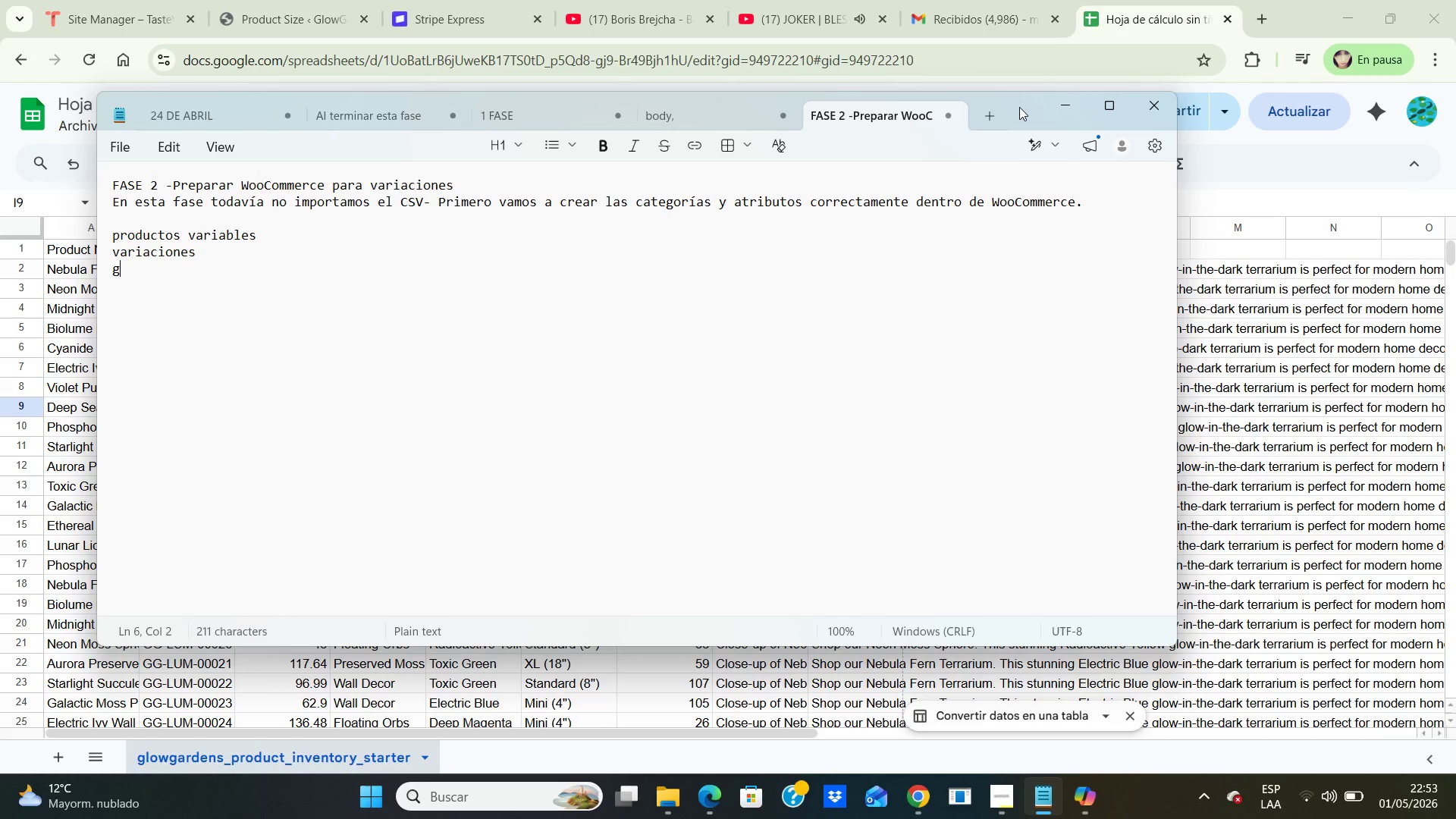 
type(glow color)
 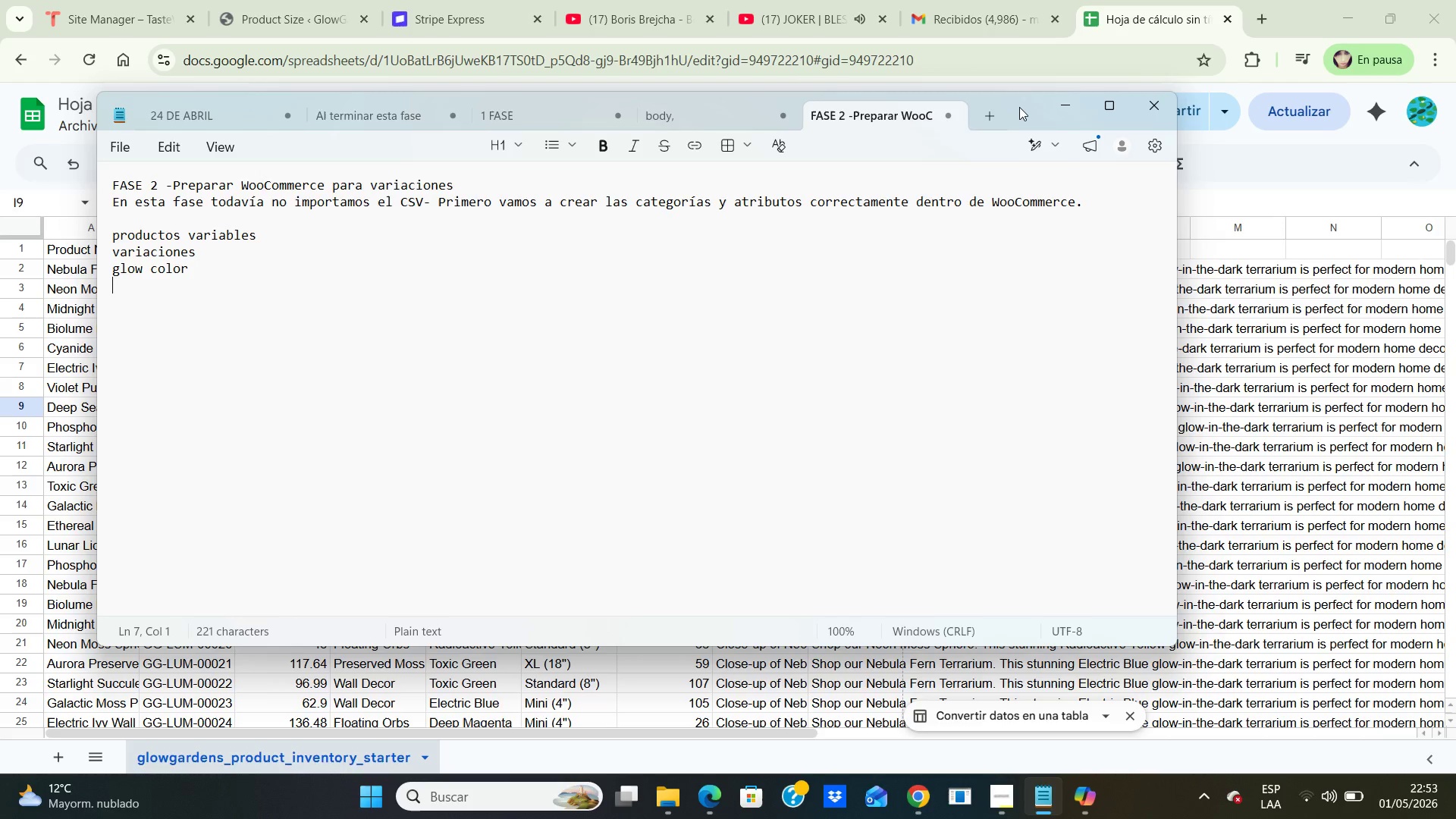 
key(Enter)
 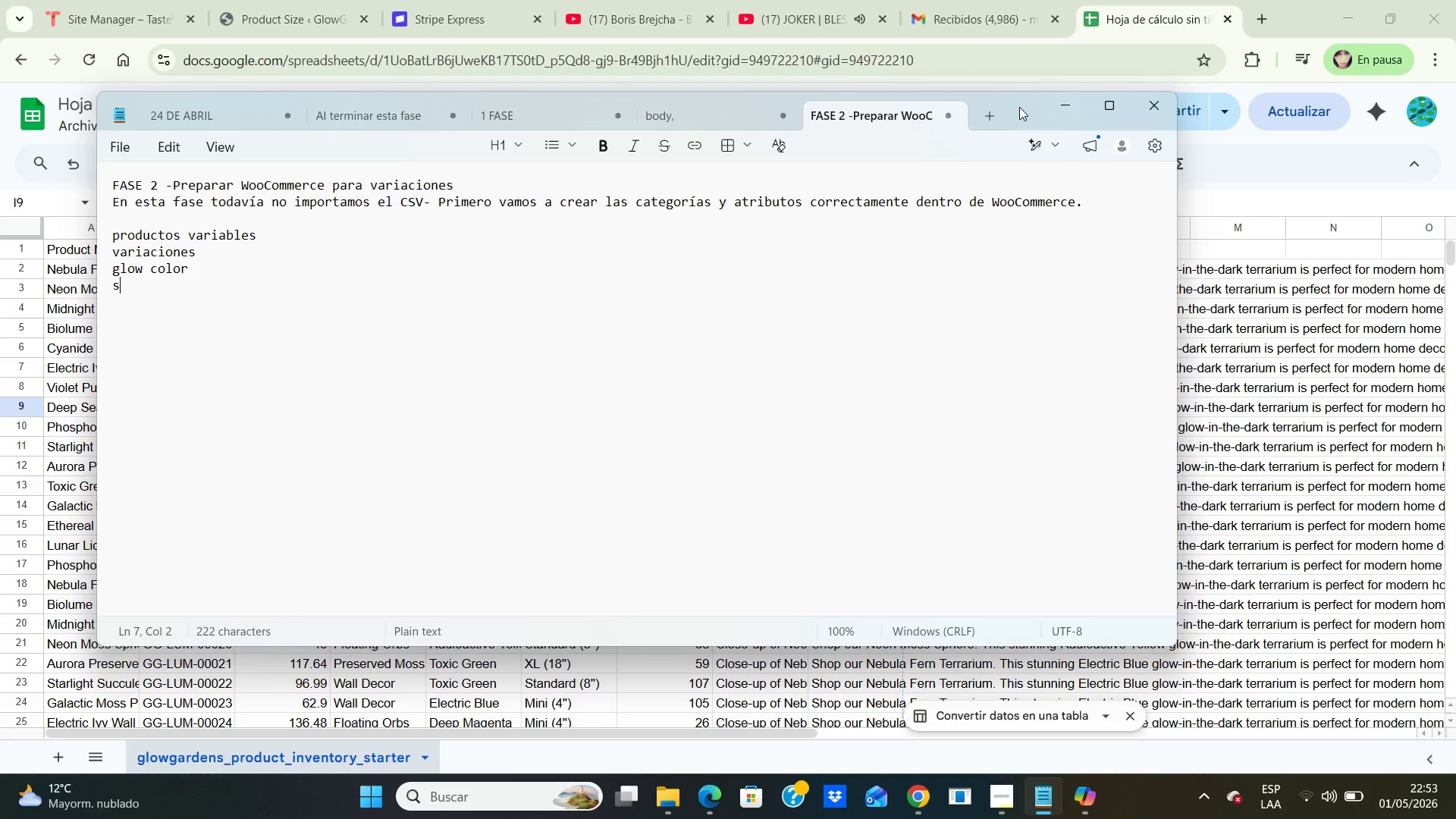 
type(s)
key(Backspace)
type(size)
 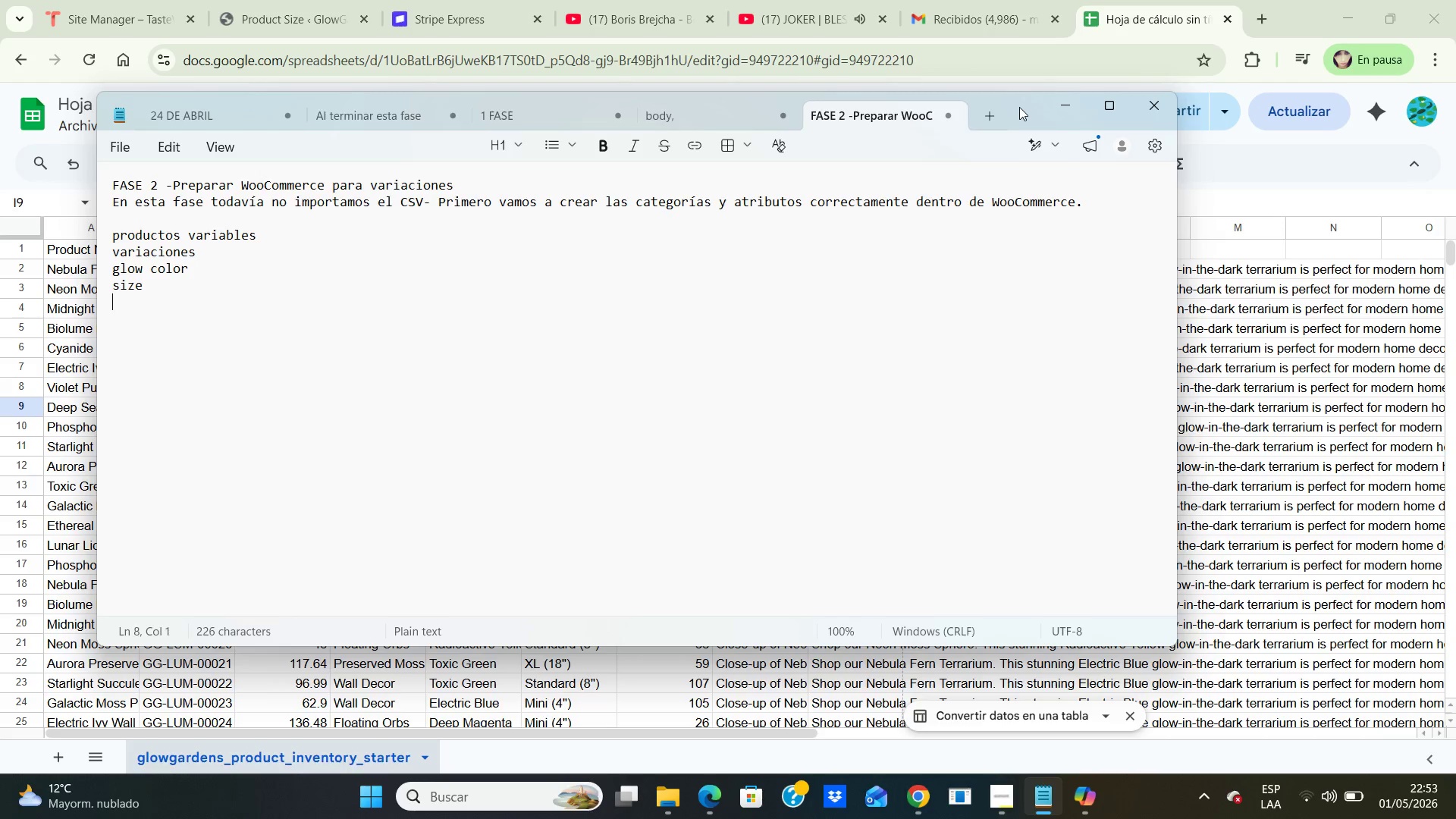 
key(Enter)
 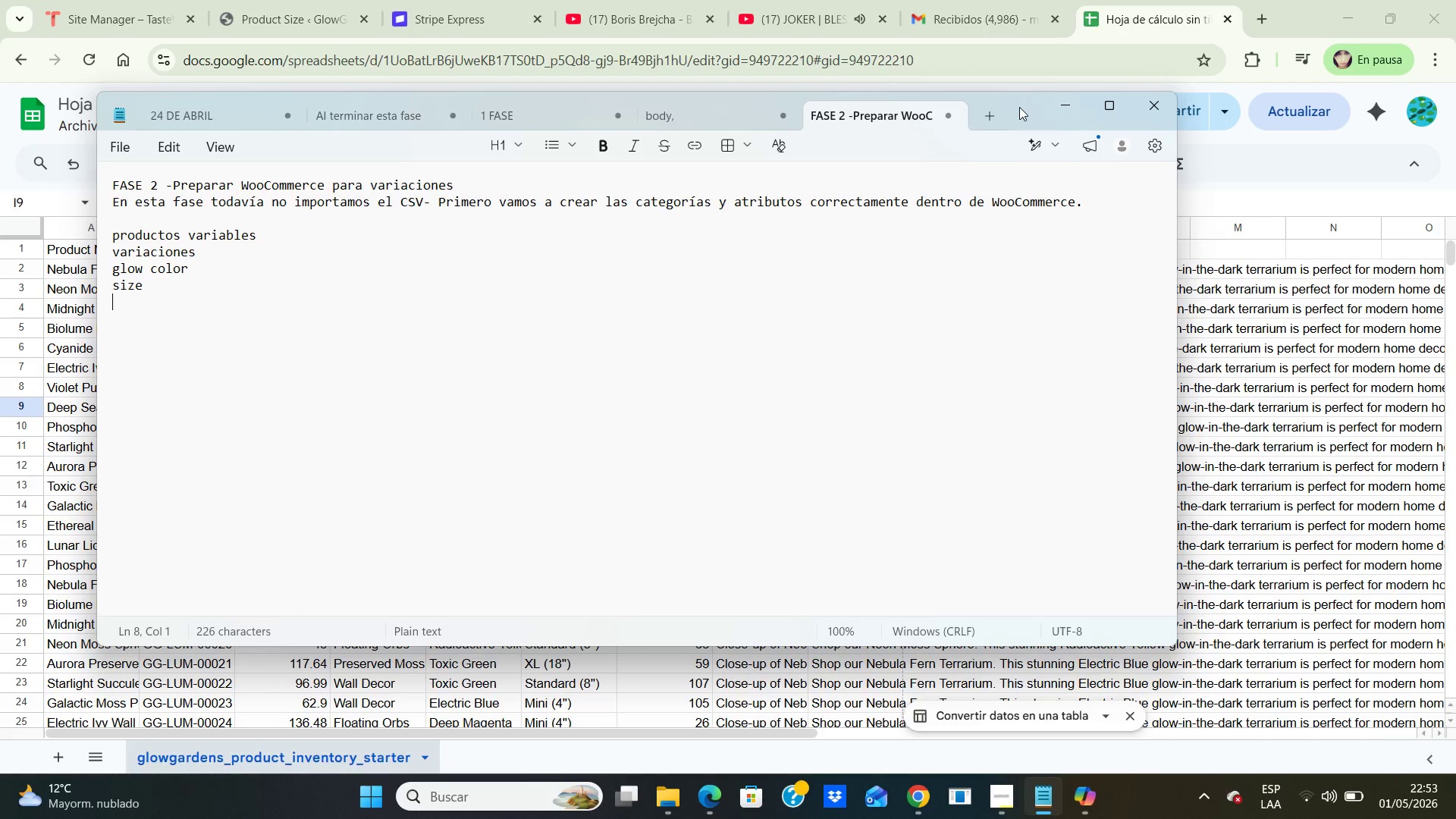 
type(precios por variaco)
 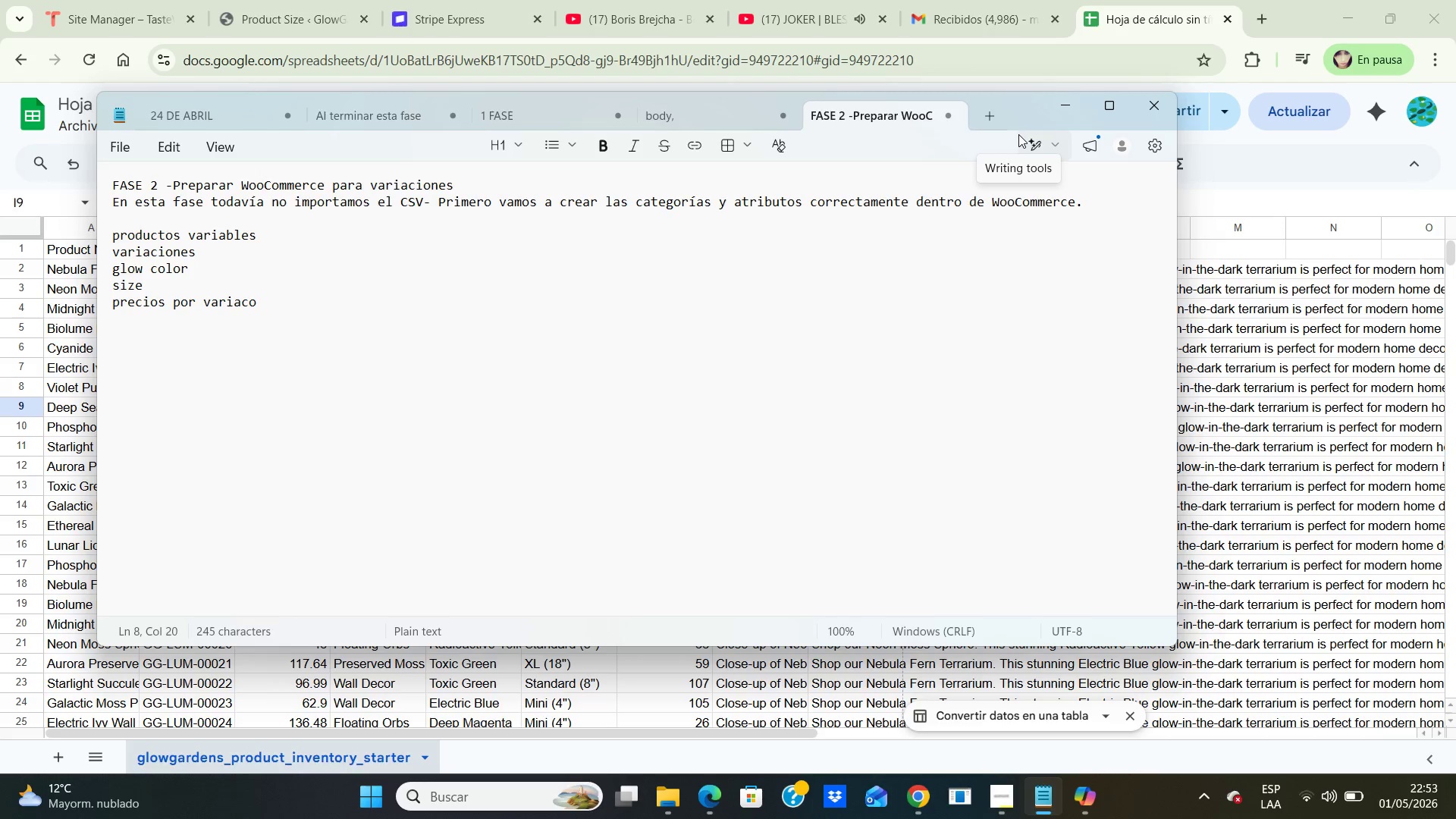 
wait(9.7)
 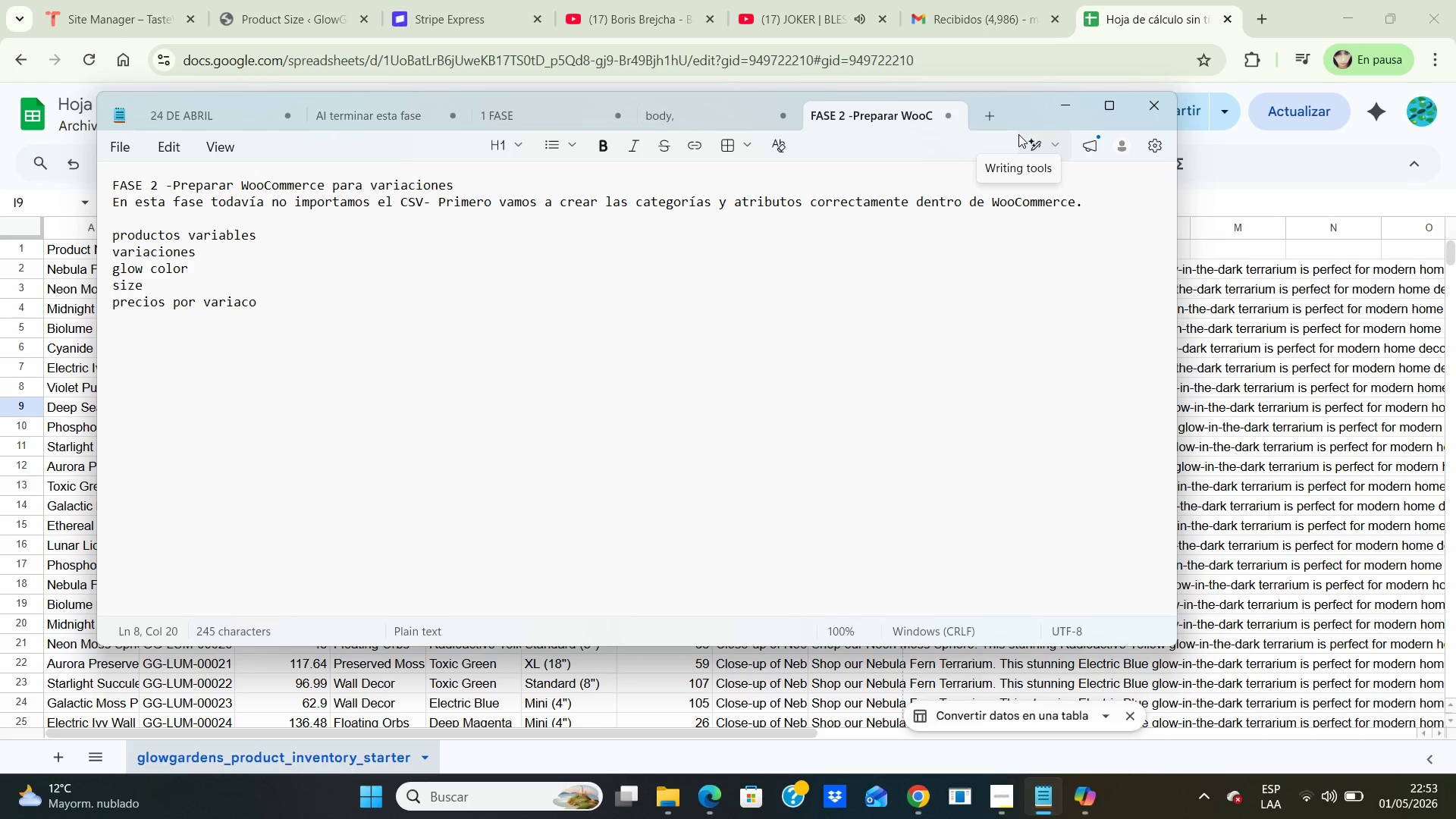 
key(Backspace)
type(ion)
 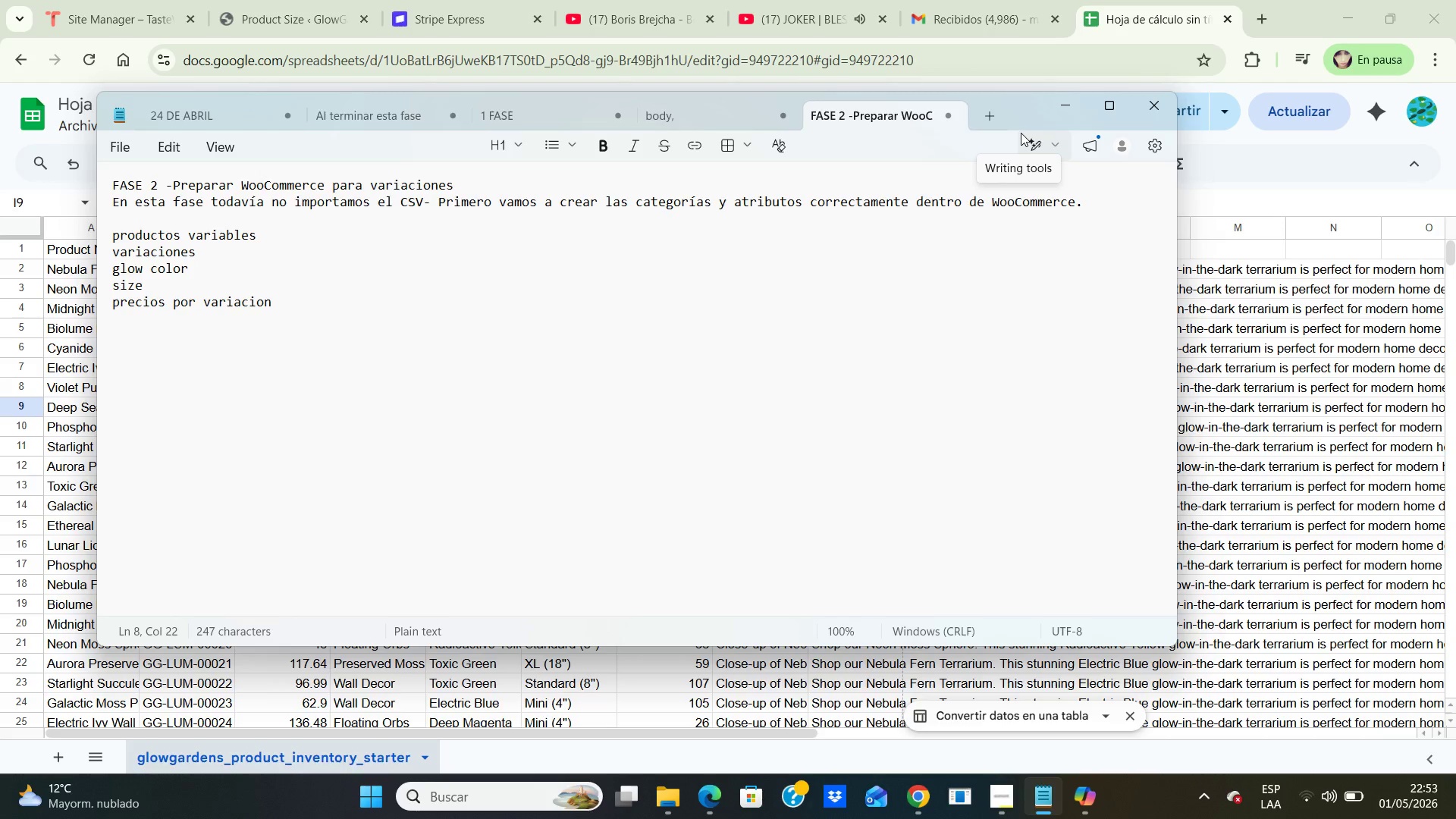 
key(Enter)
 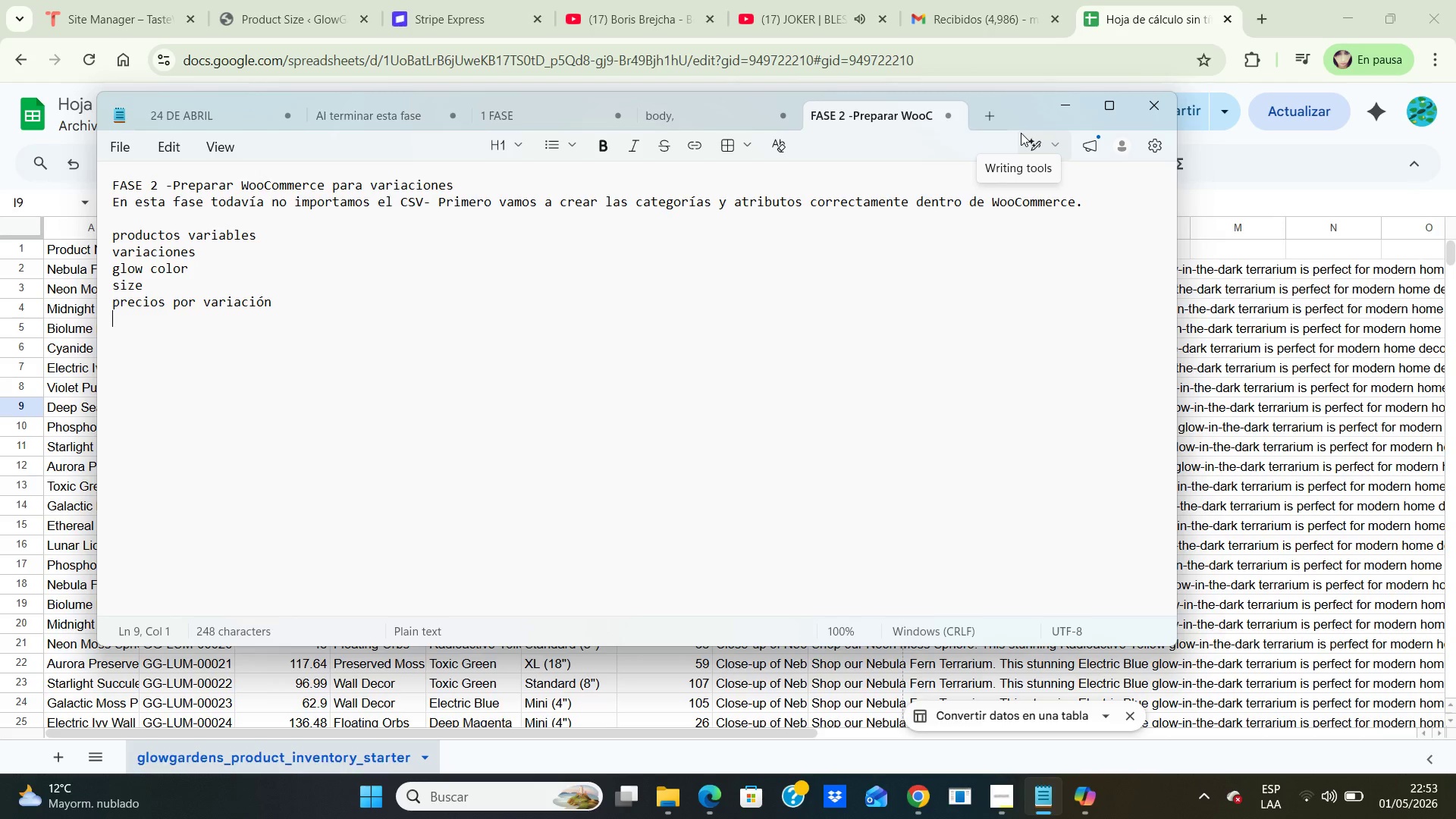 
type(SEO titles)
 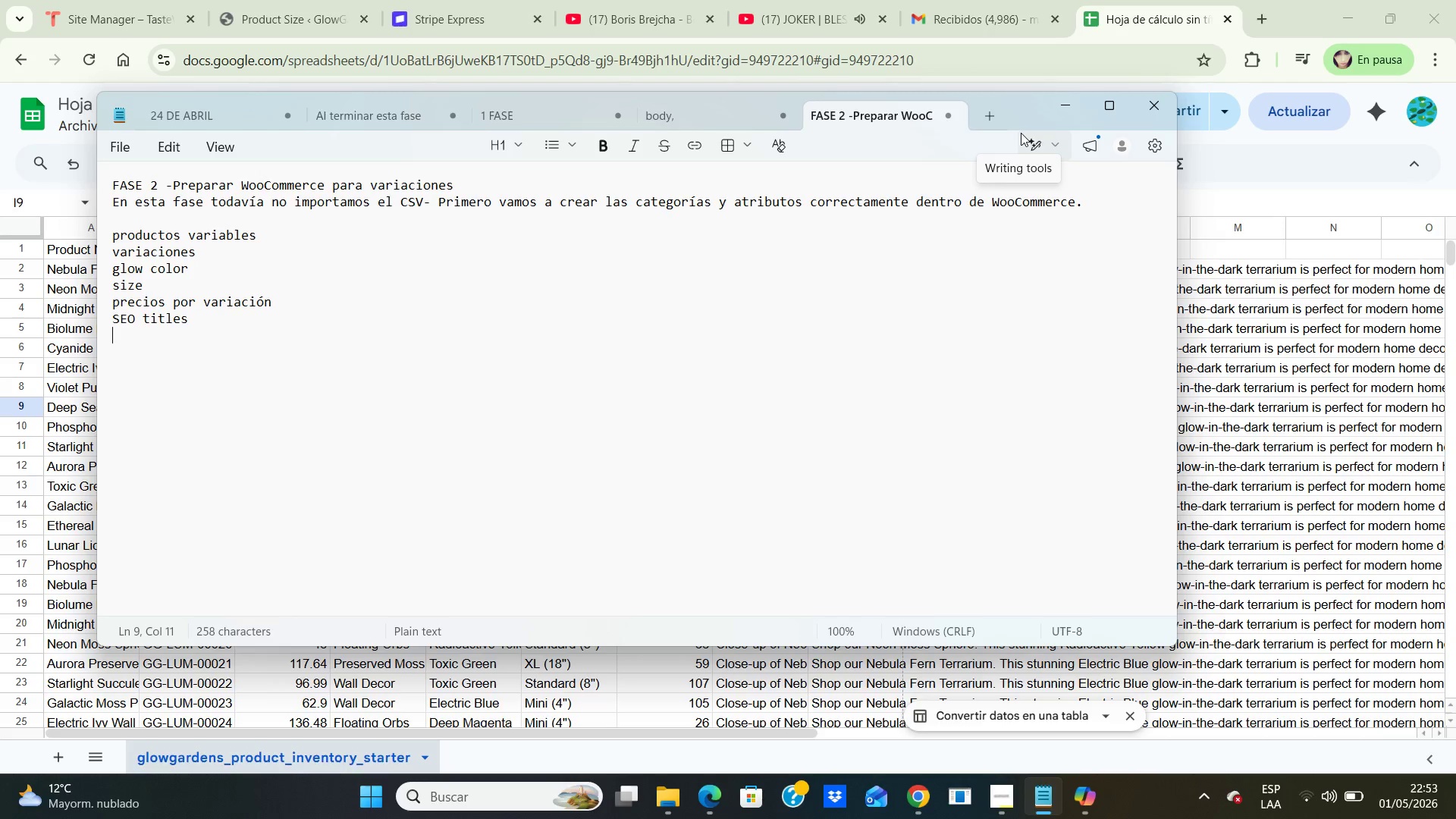 
key(Enter)
 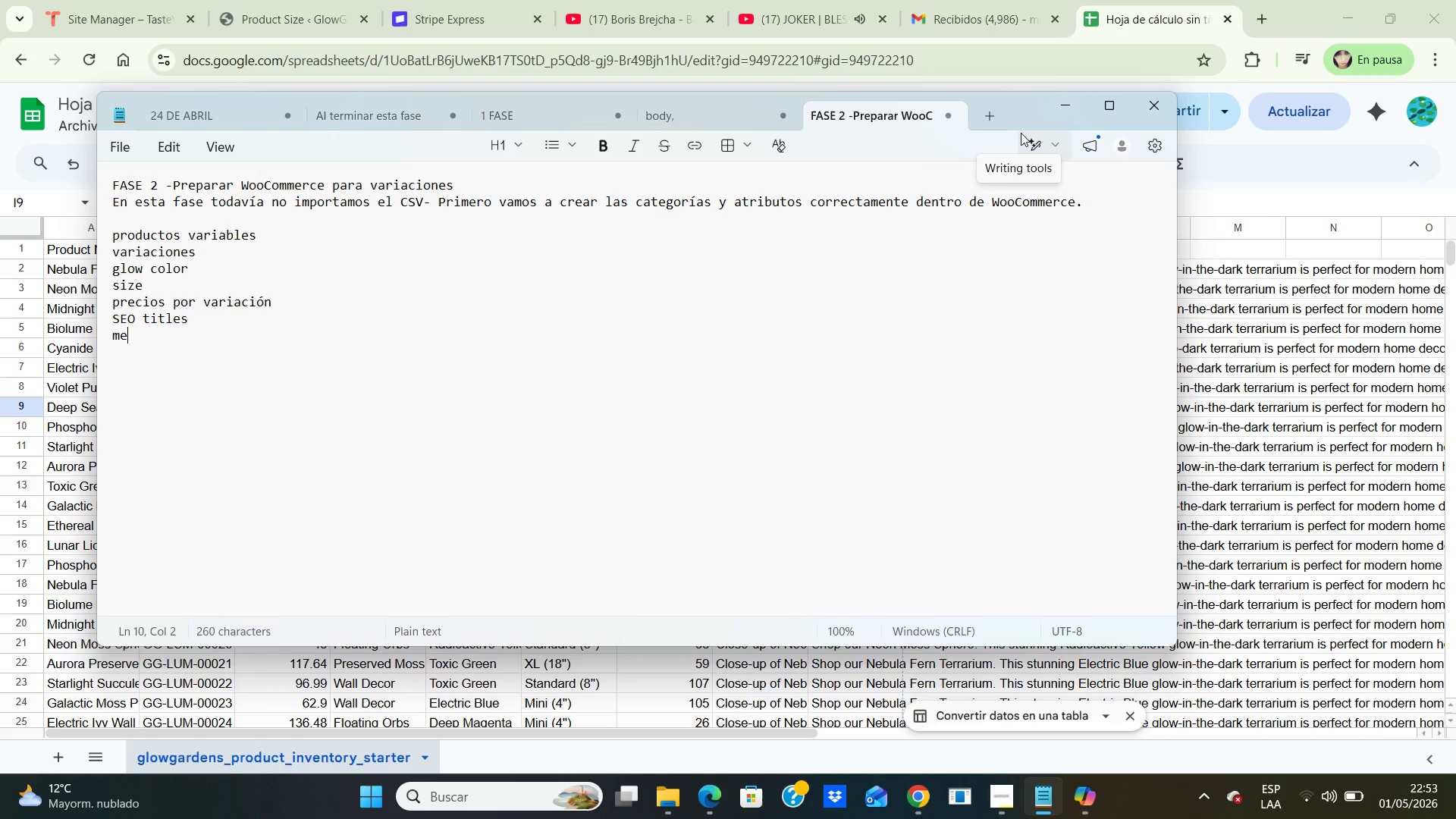 
type(meta descrptions)
 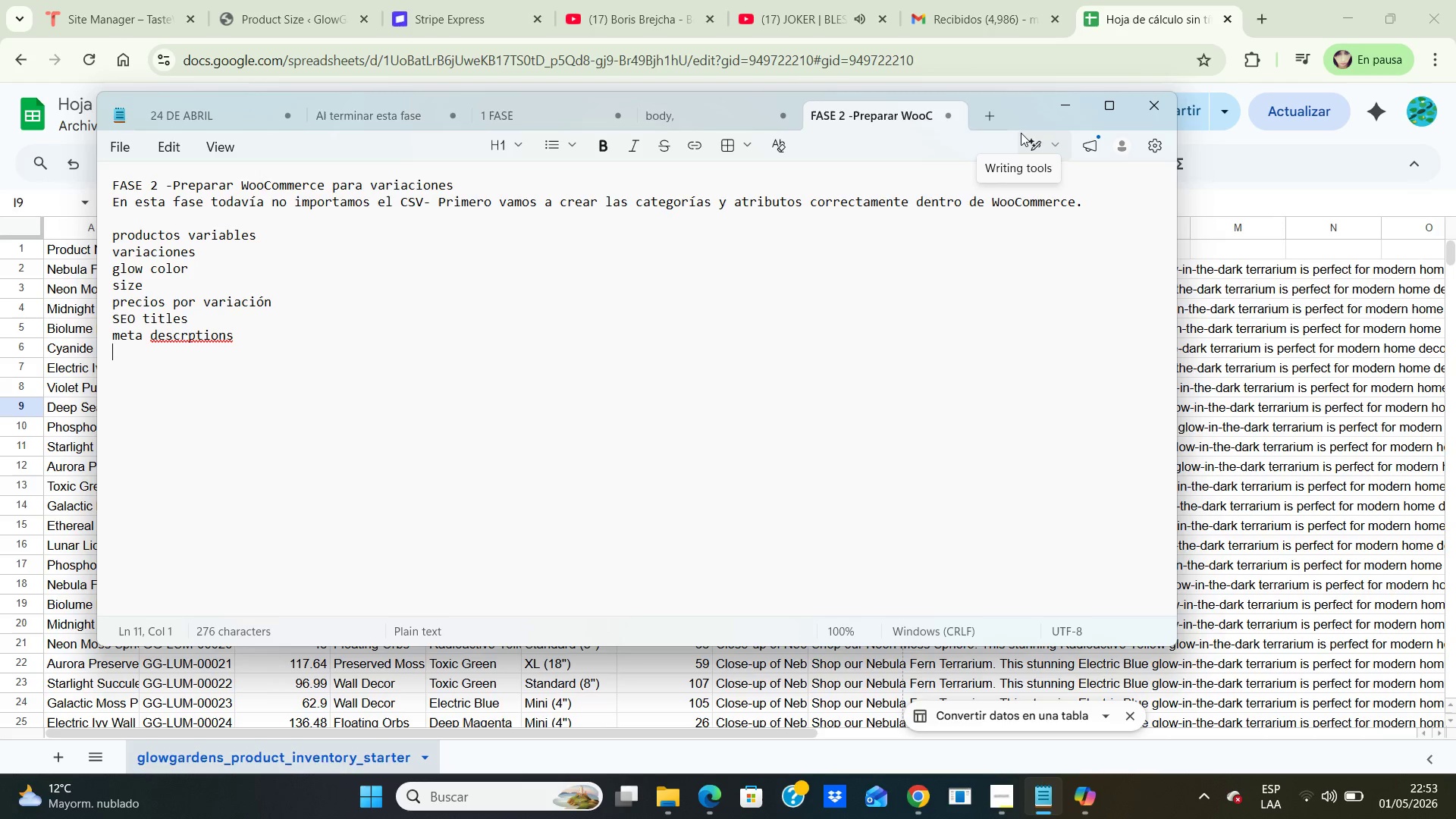 
key(Enter)
 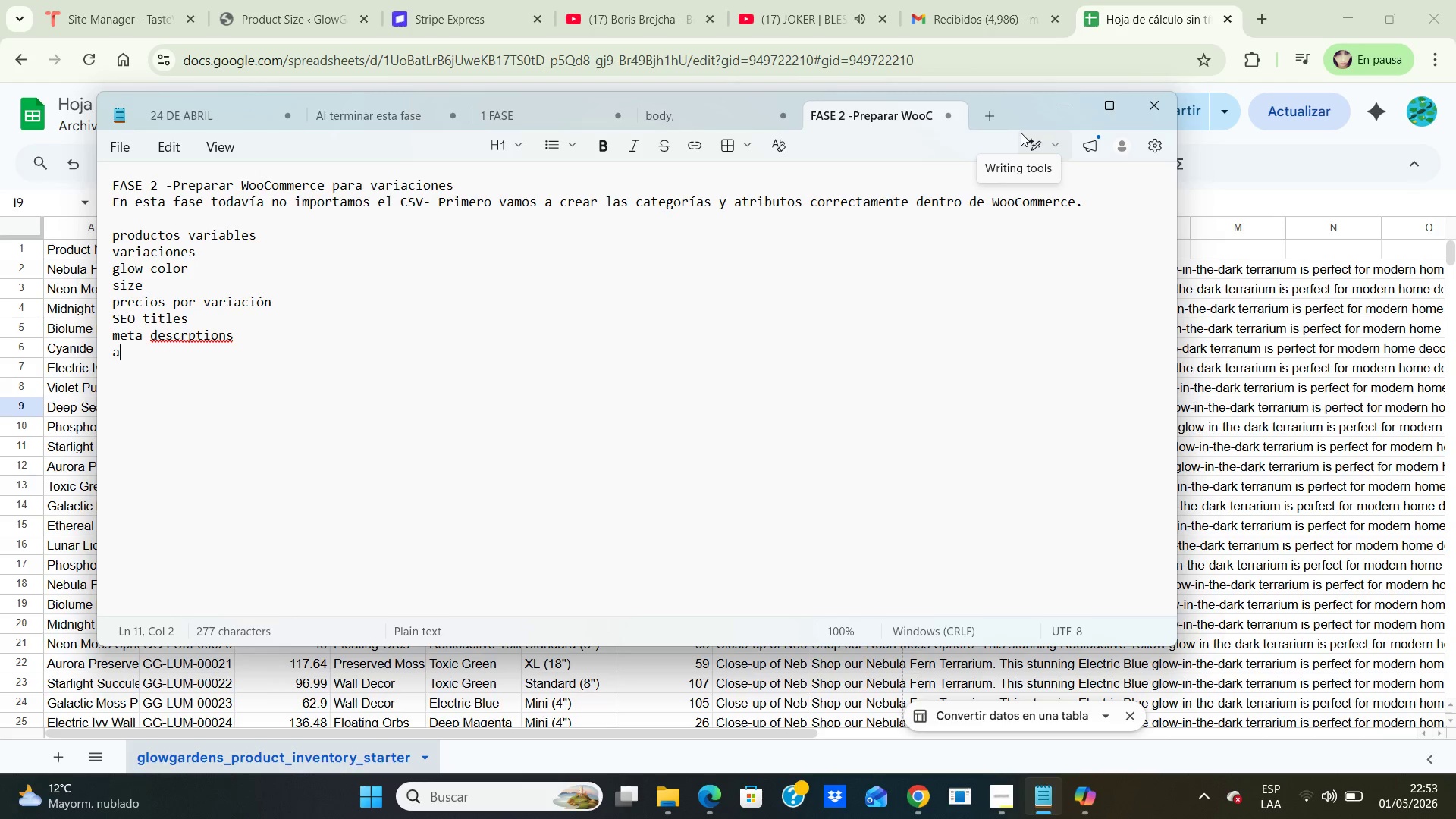 
type(alt text)
 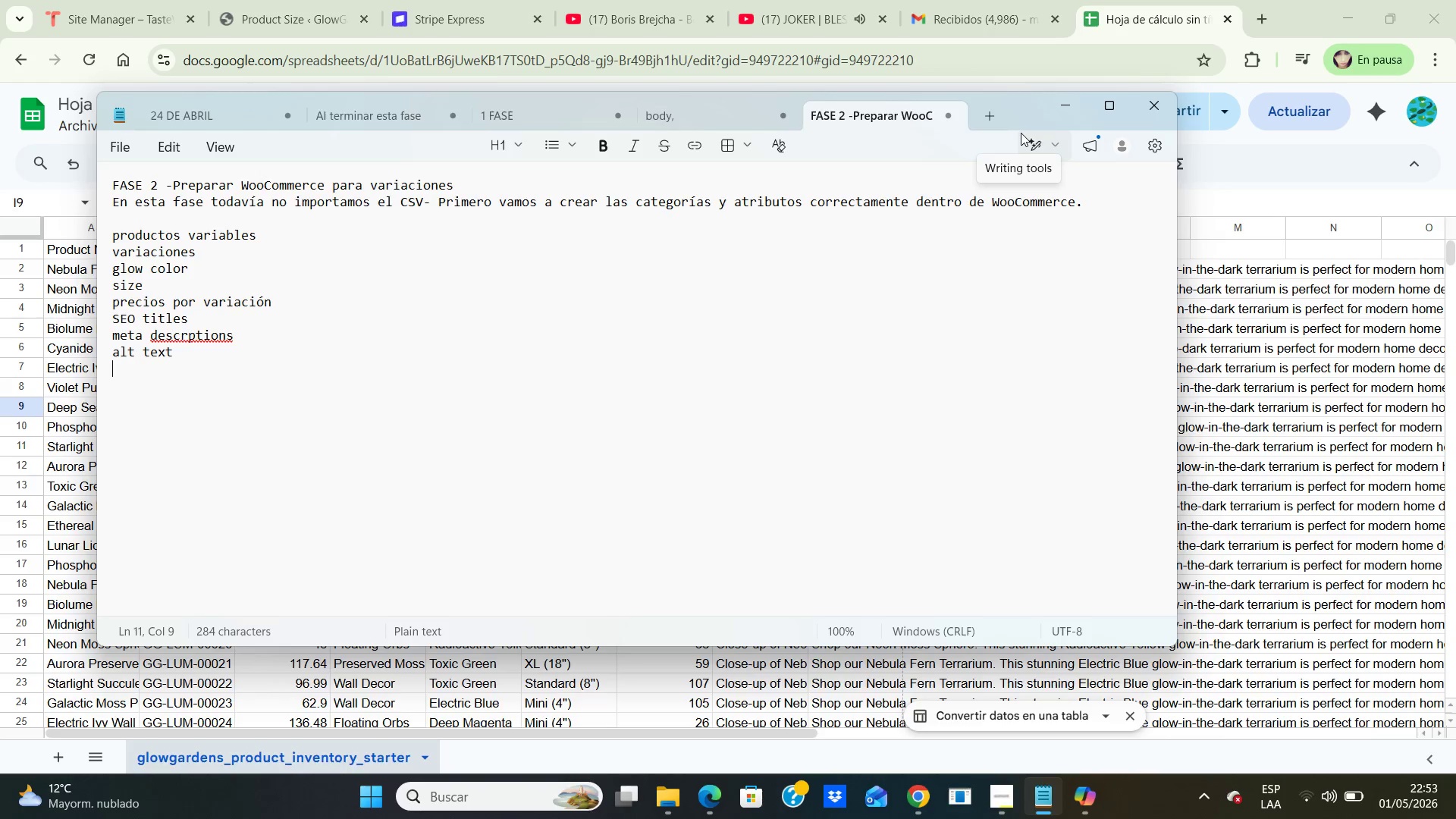 
key(Enter)
 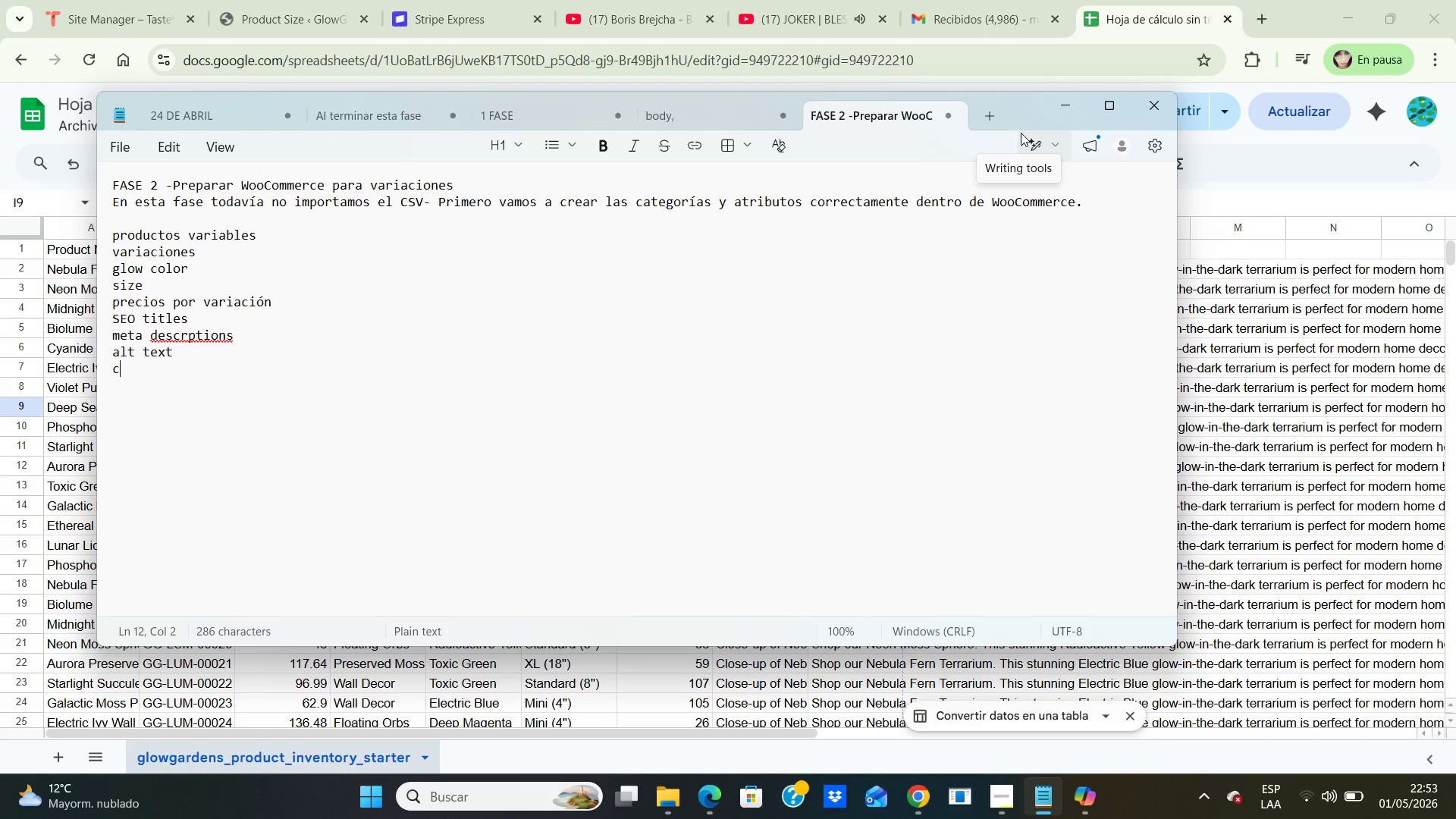 
type(categorias )
key(Backspace)
key(Backspace)
key(Backspace)
key(Backspace)
key(Backspace)
type(ias jerarquicas)
 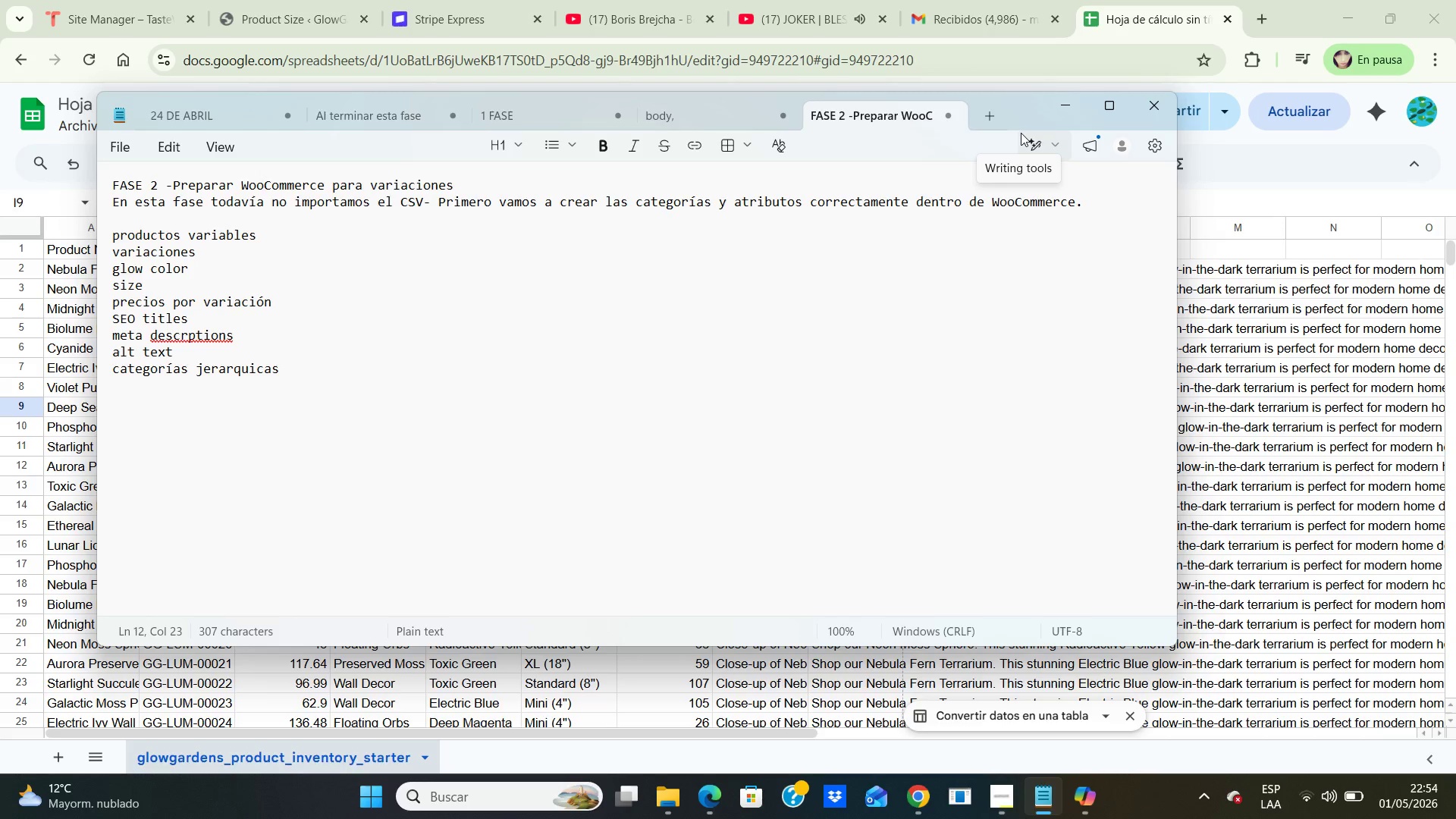 
wait(5.34)
 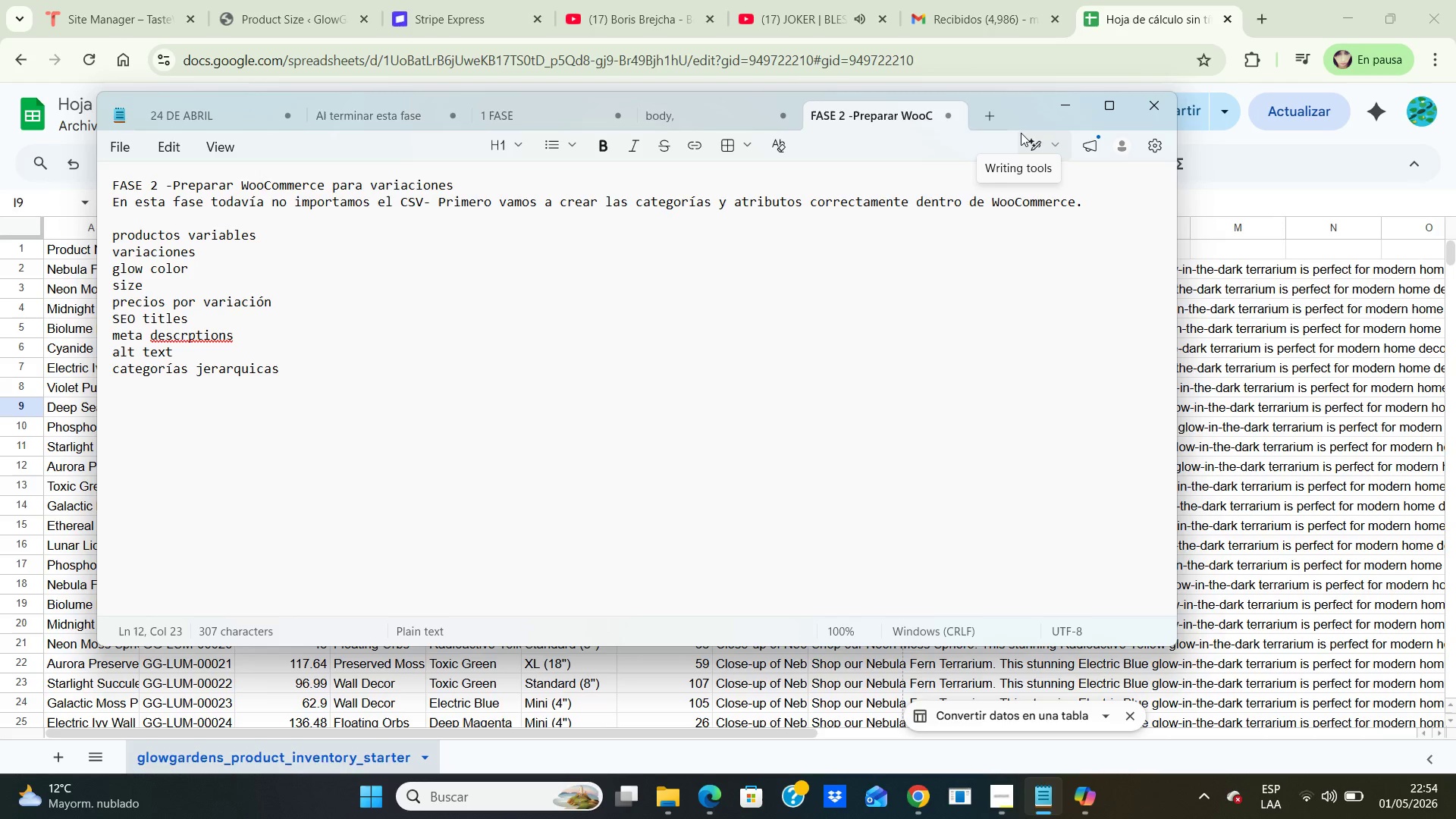 
left_click([184, 331])
 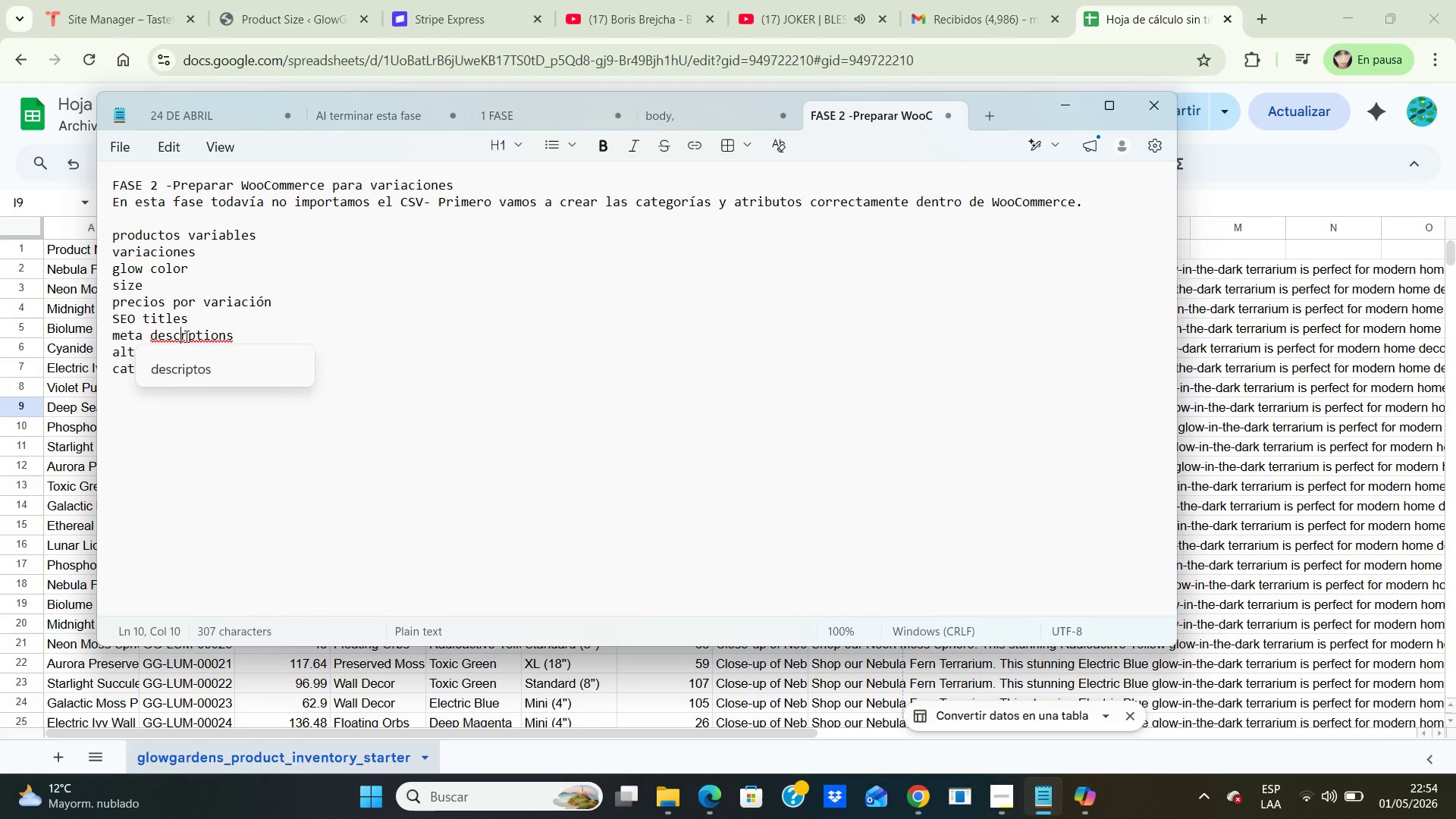 
left_click([185, 336])
 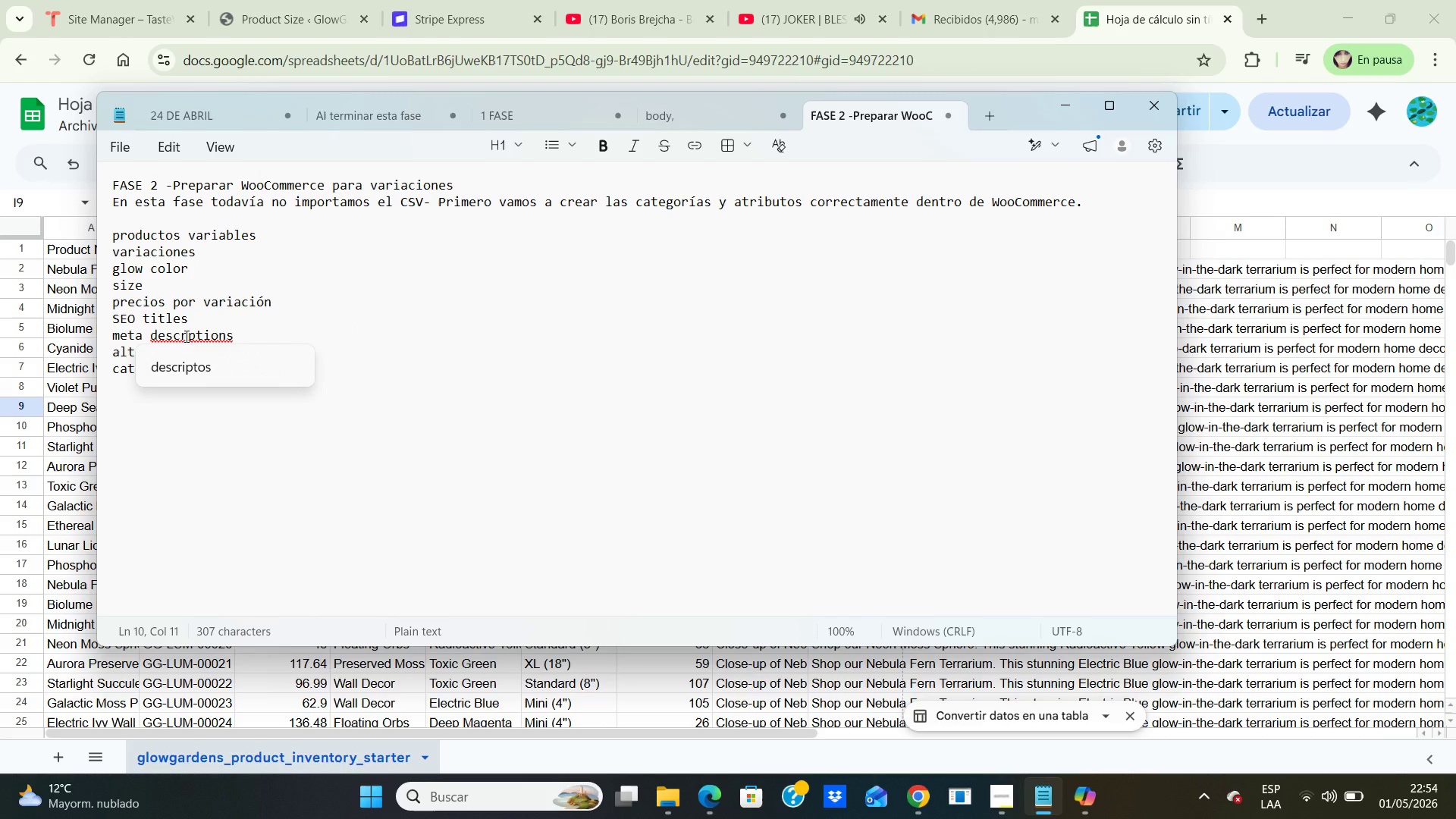 
key(I)
 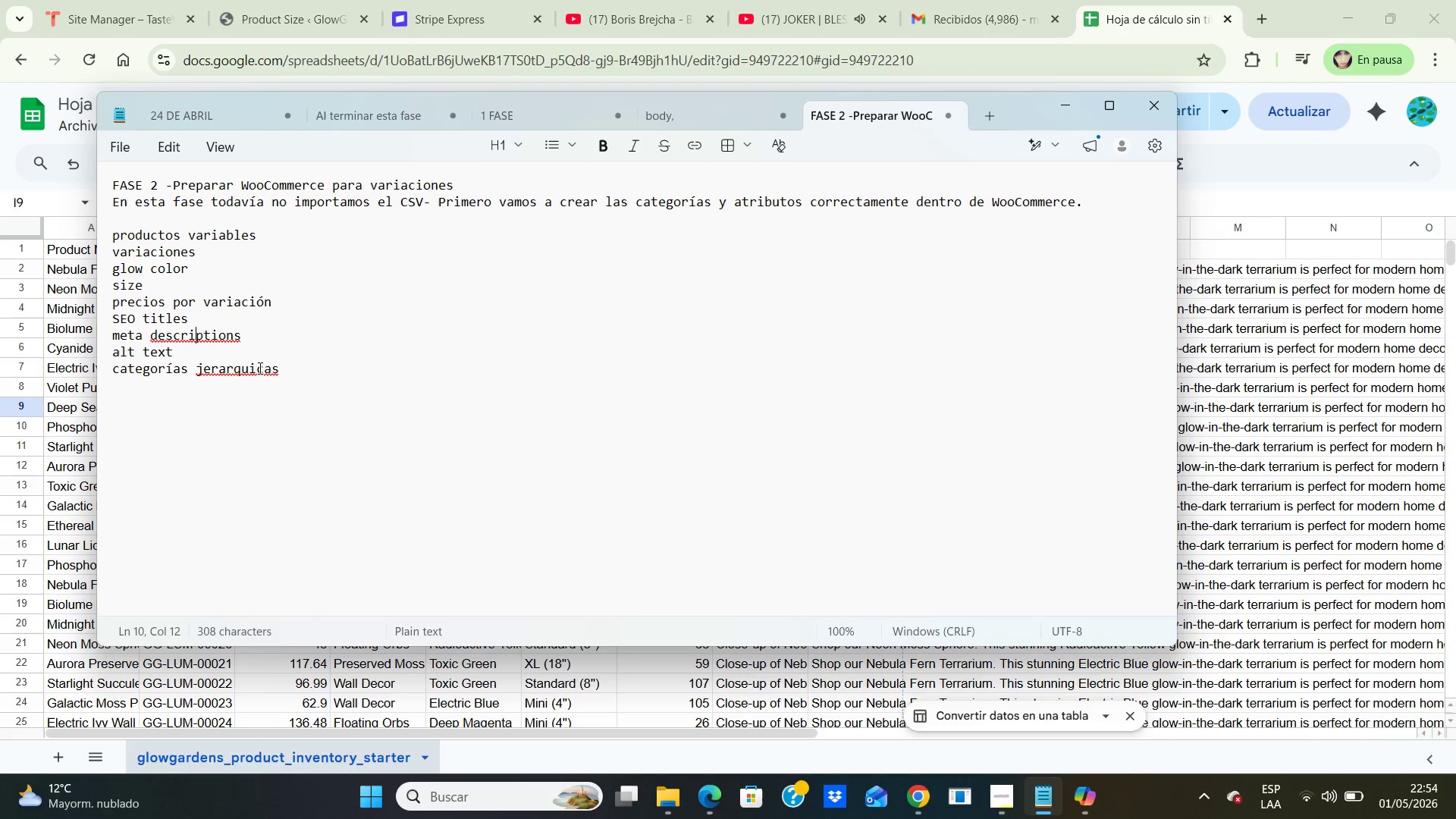 
wait(7.12)
 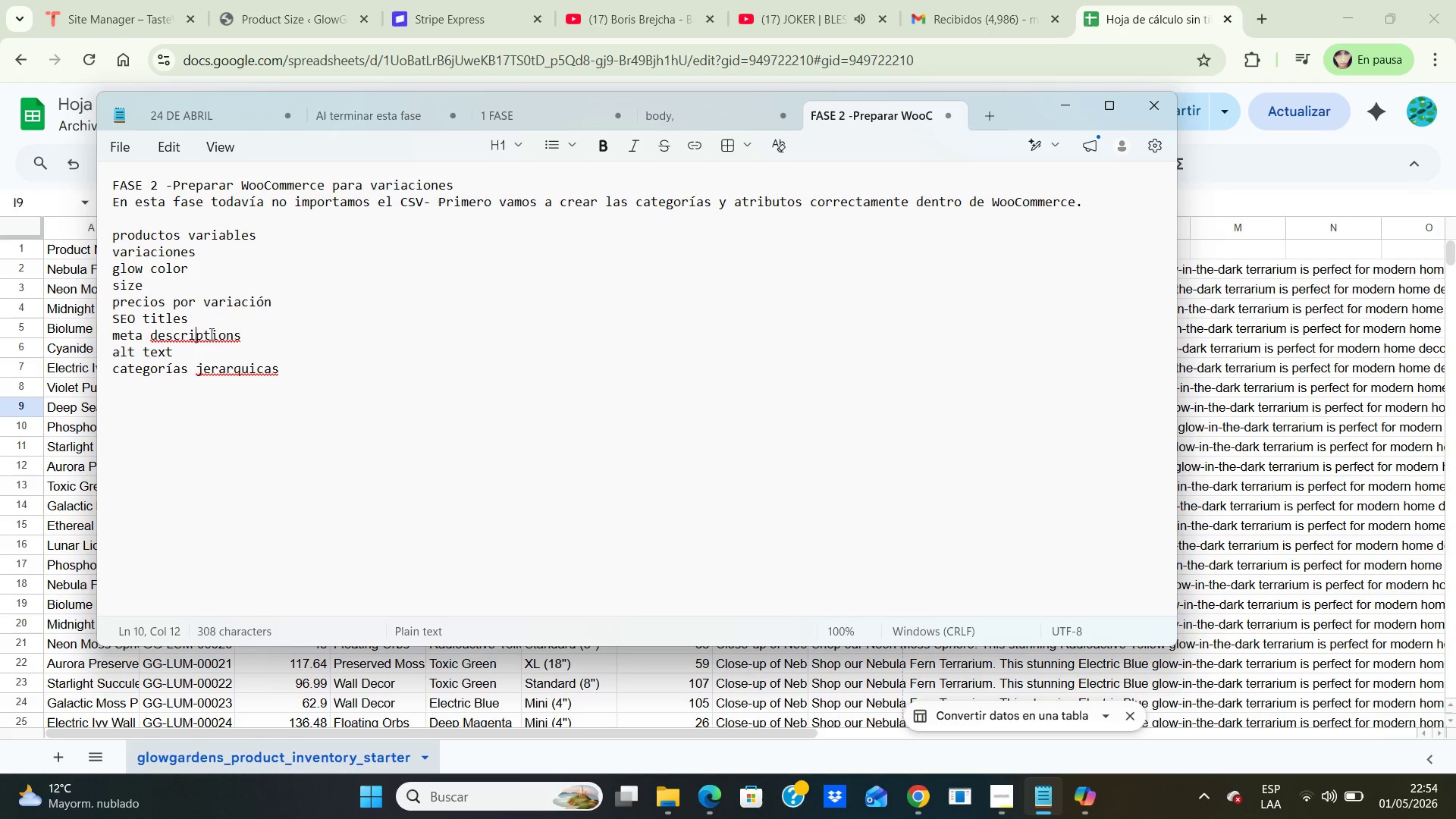 
left_click([250, 340])
 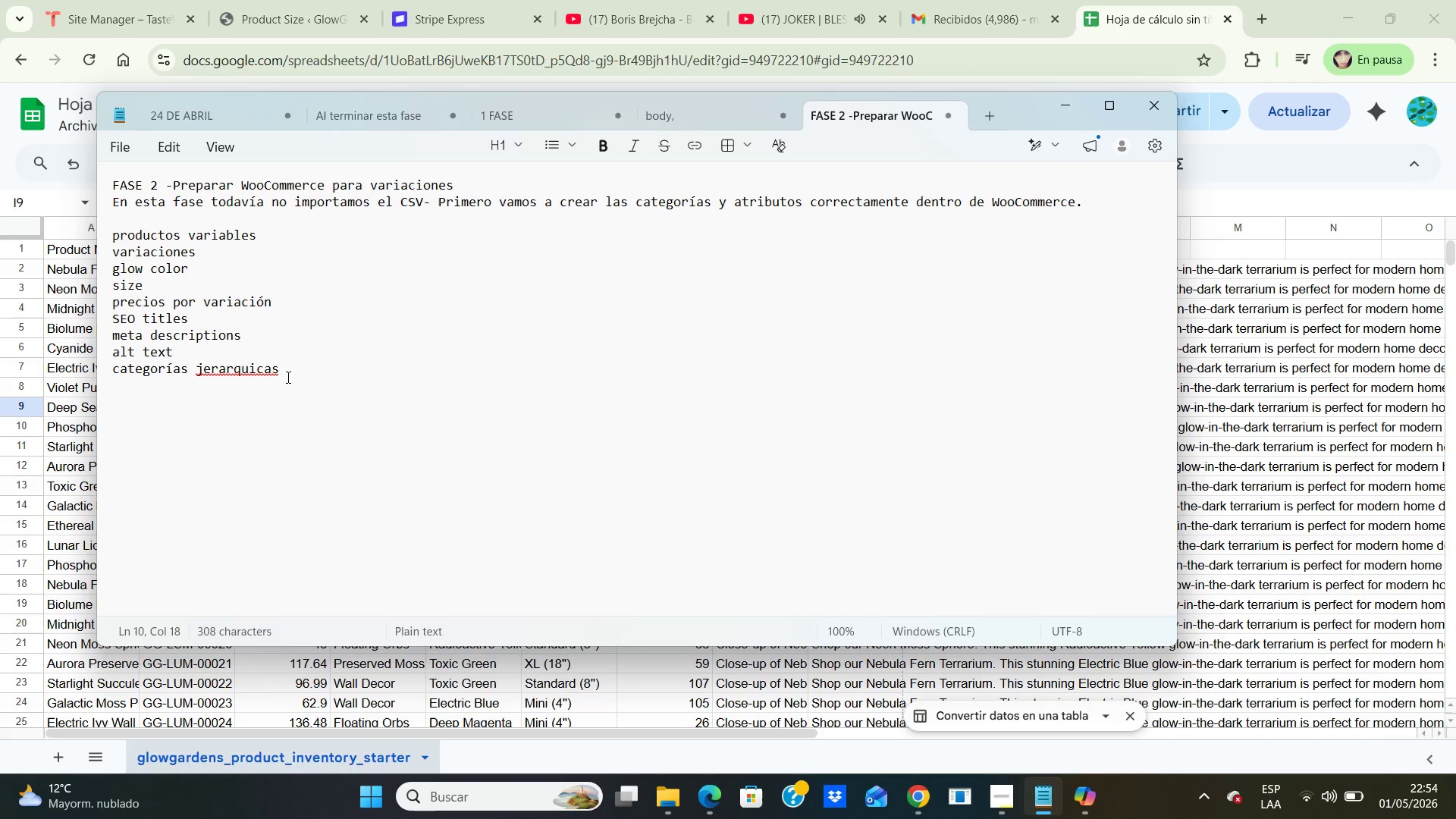 
left_click([287, 377])
 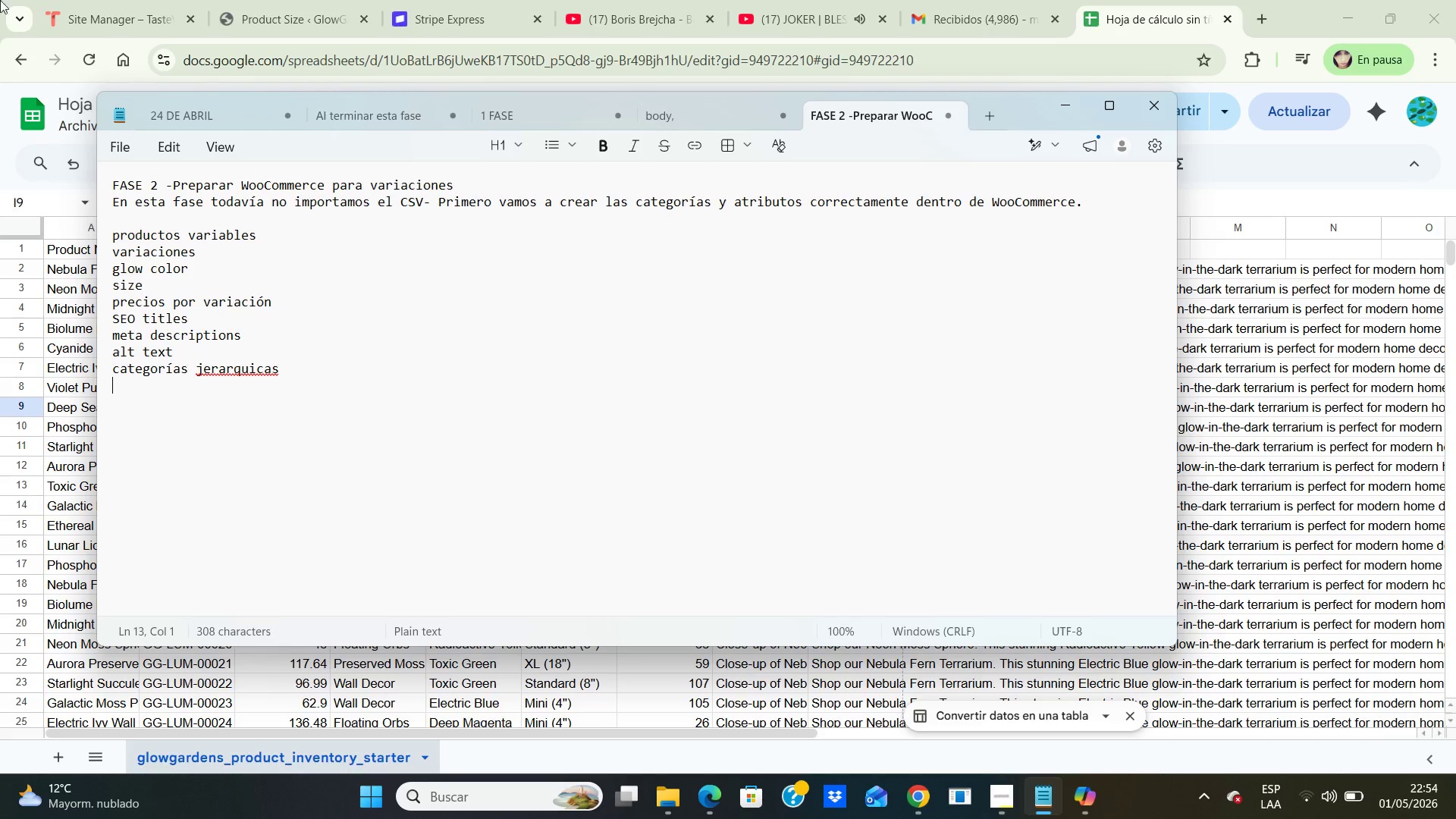 
wait(8.42)
 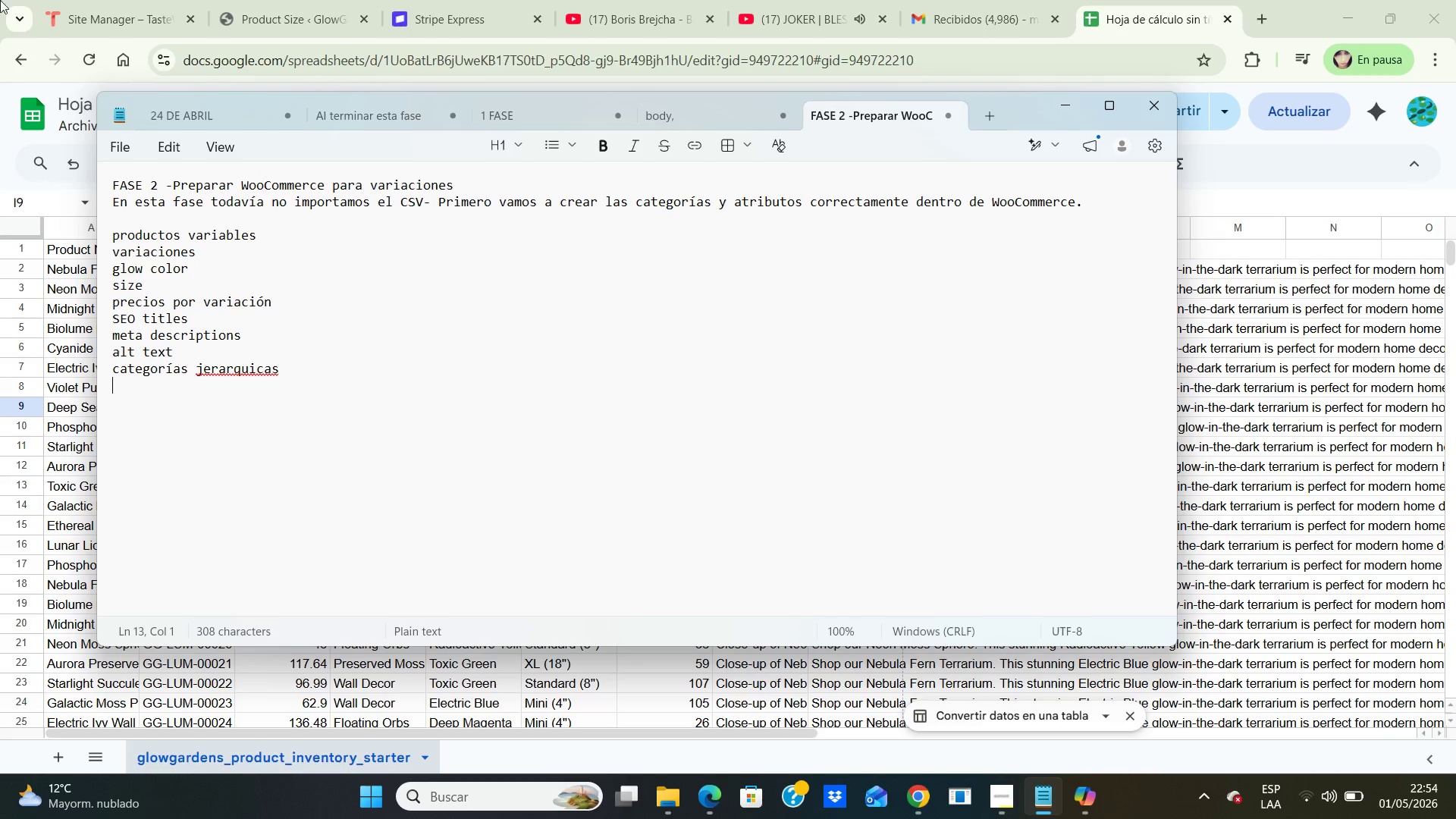 
hold_key(key=D, duration=0.31)
 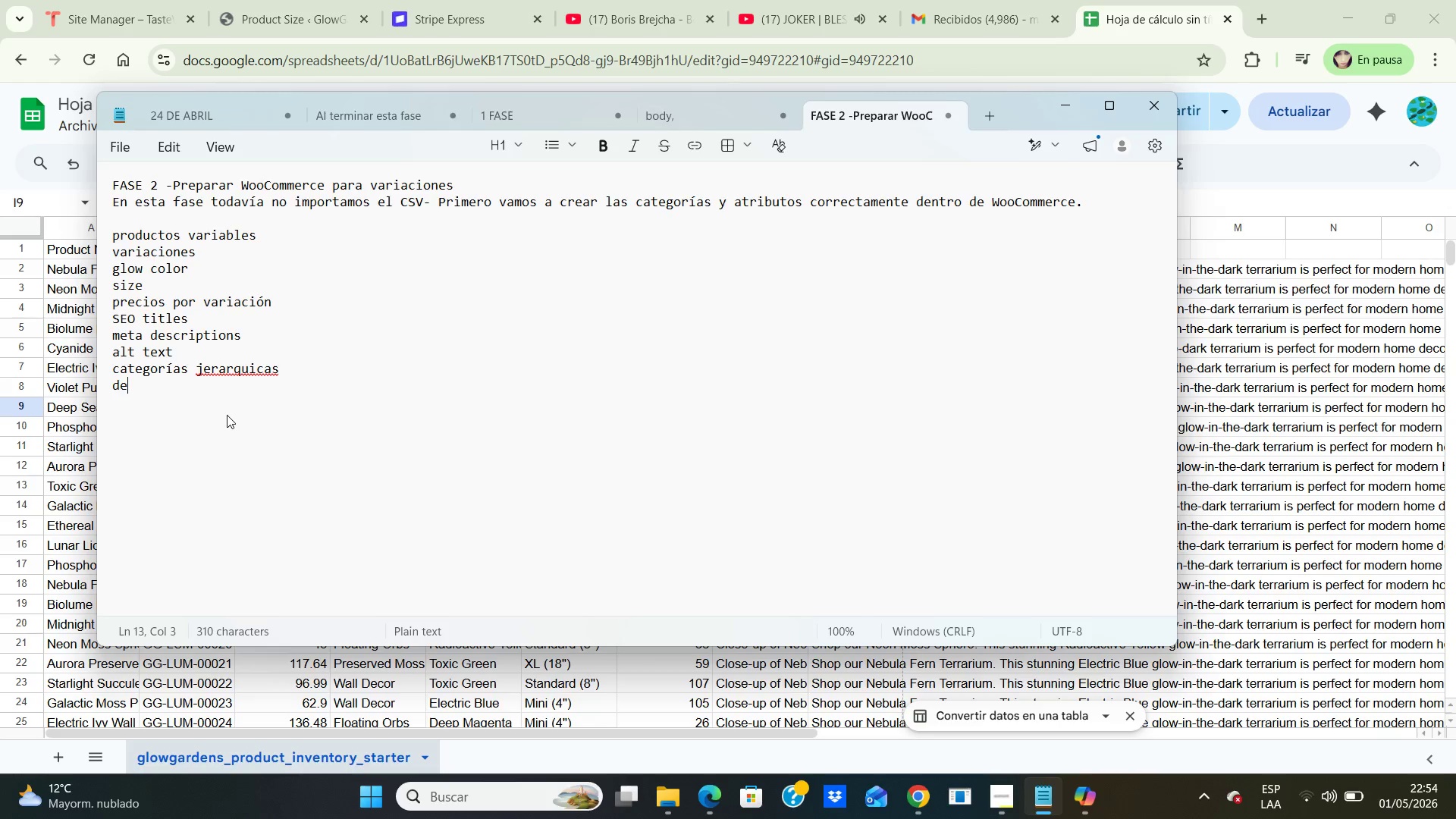 
type(escriptions unicas)
 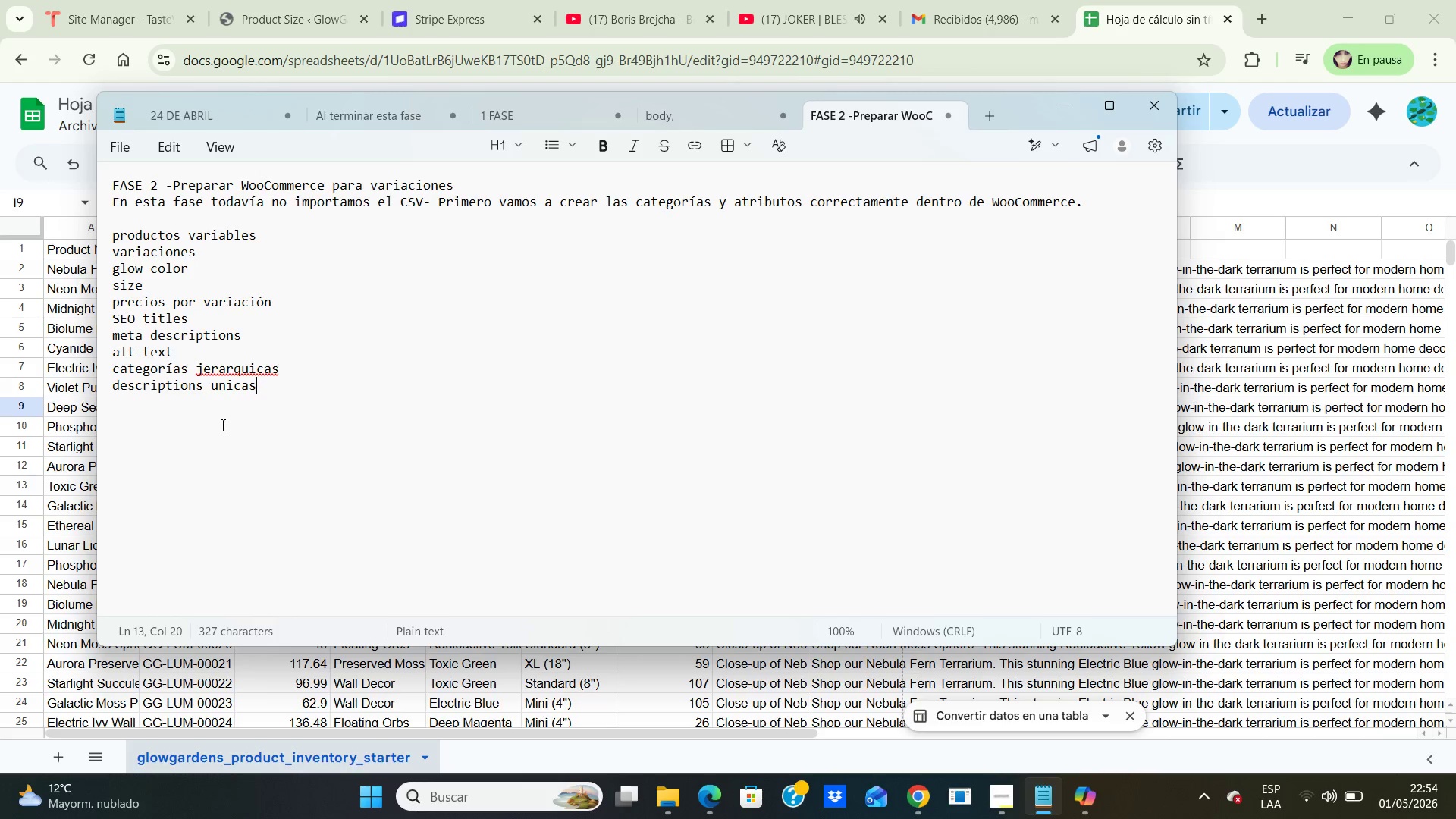 
scroll: coordinate [235, 428], scroll_direction: down, amount: 4.0
 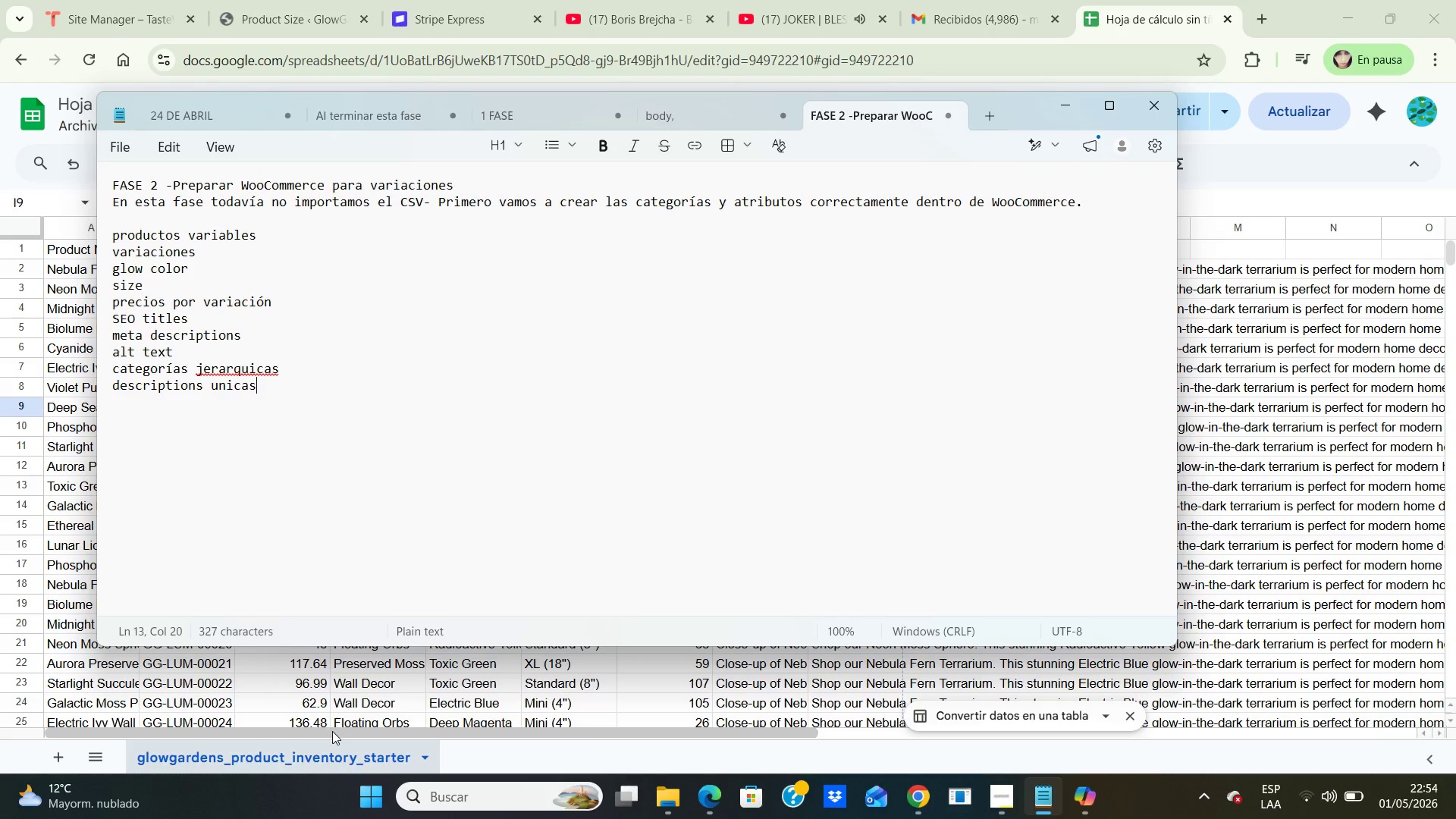 
wait(13.9)
 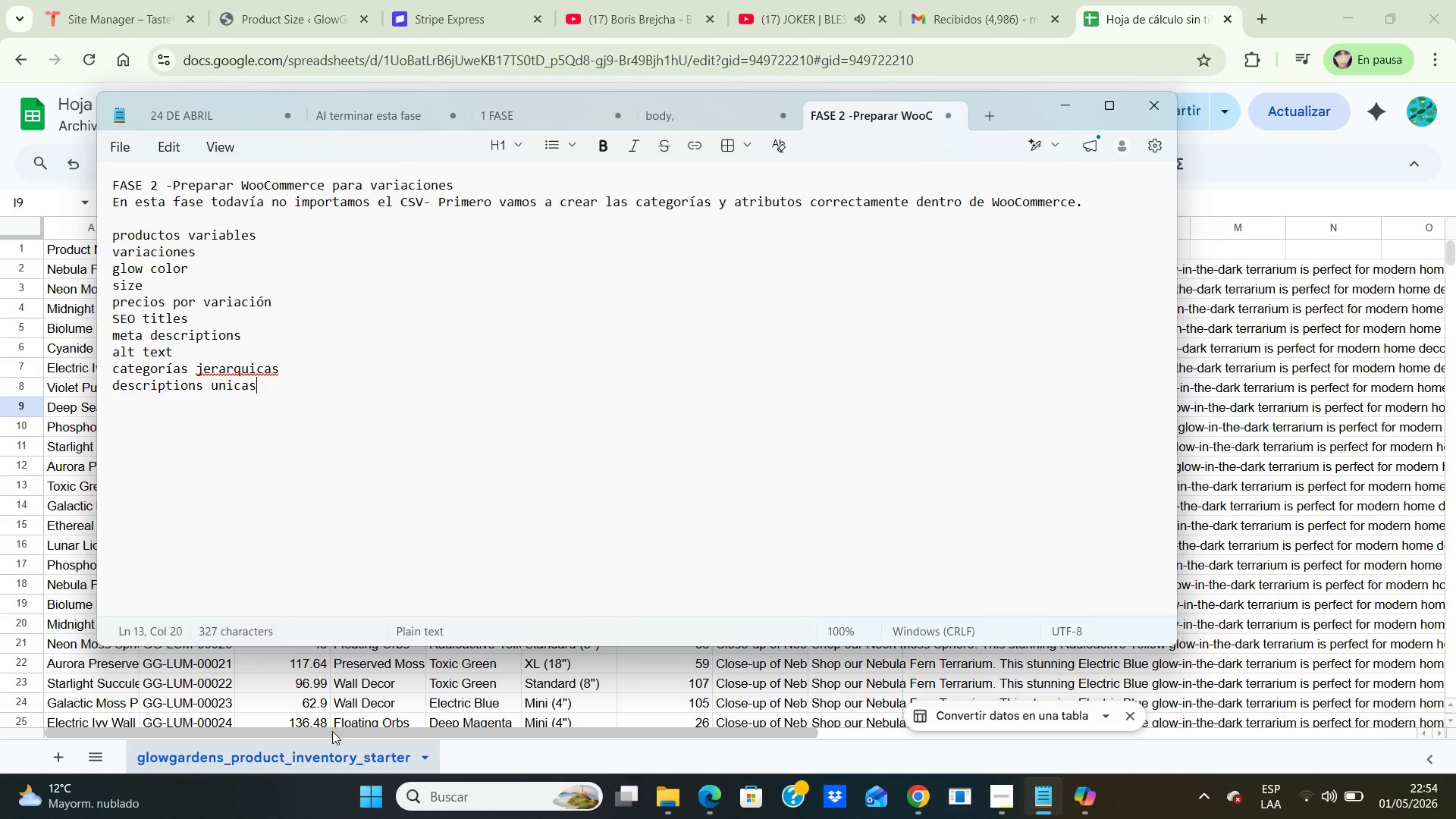 
left_click([1059, 111])
 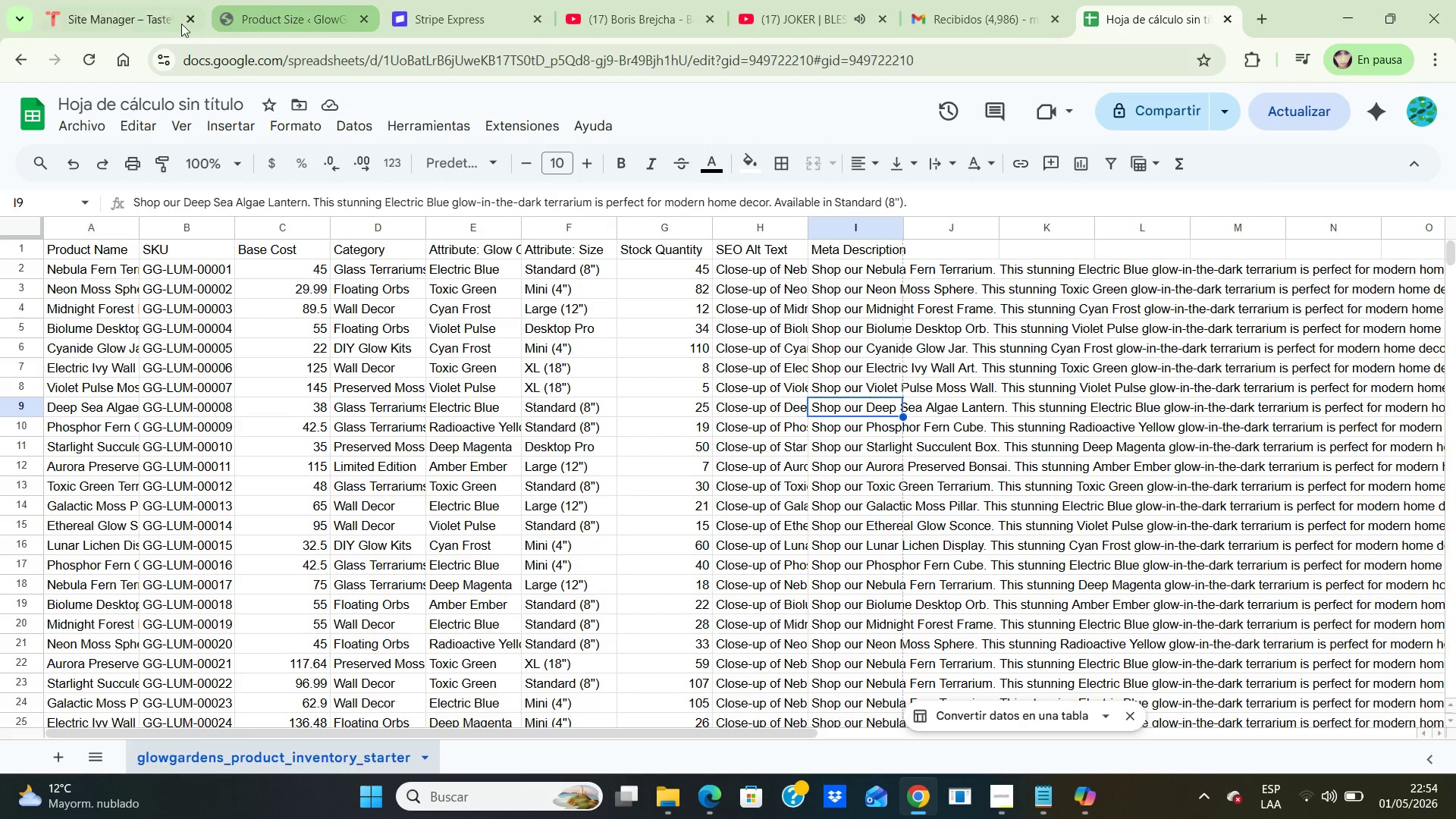 
left_click([248, 19])
 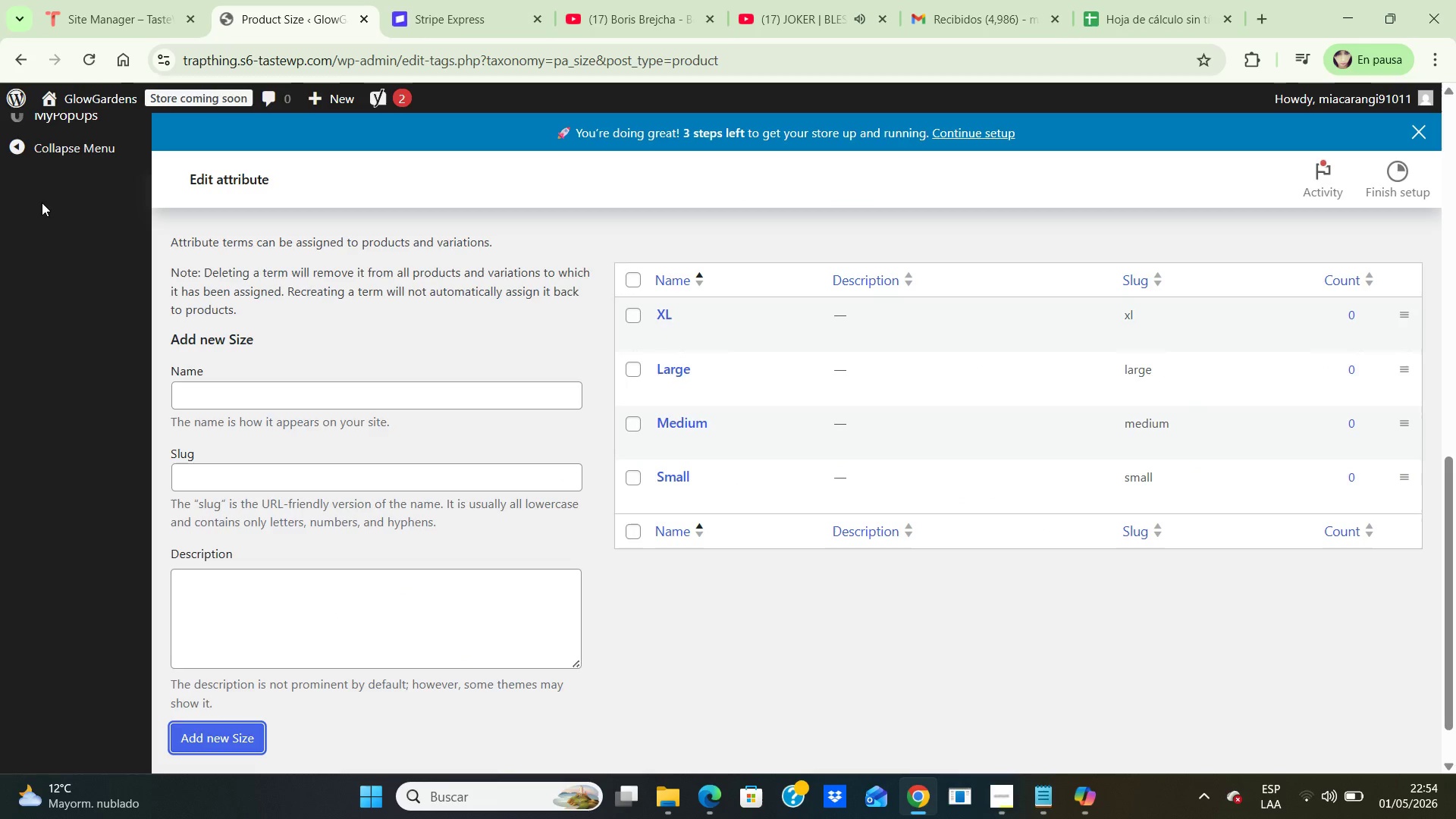 
scroll: coordinate [36, 203], scroll_direction: up, amount: 9.0
 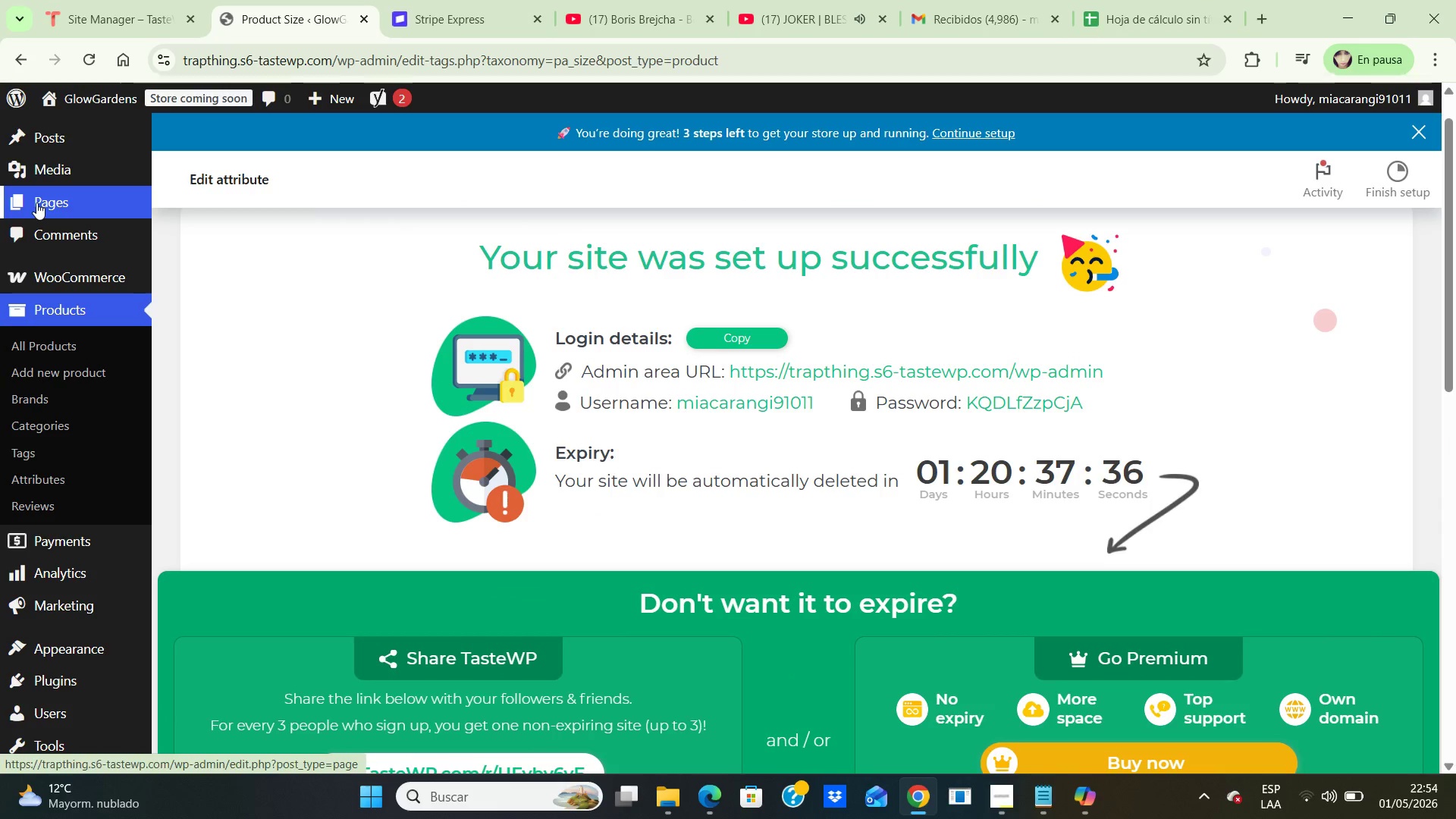 
scroll: coordinate [36, 202], scroll_direction: down, amount: 2.0
 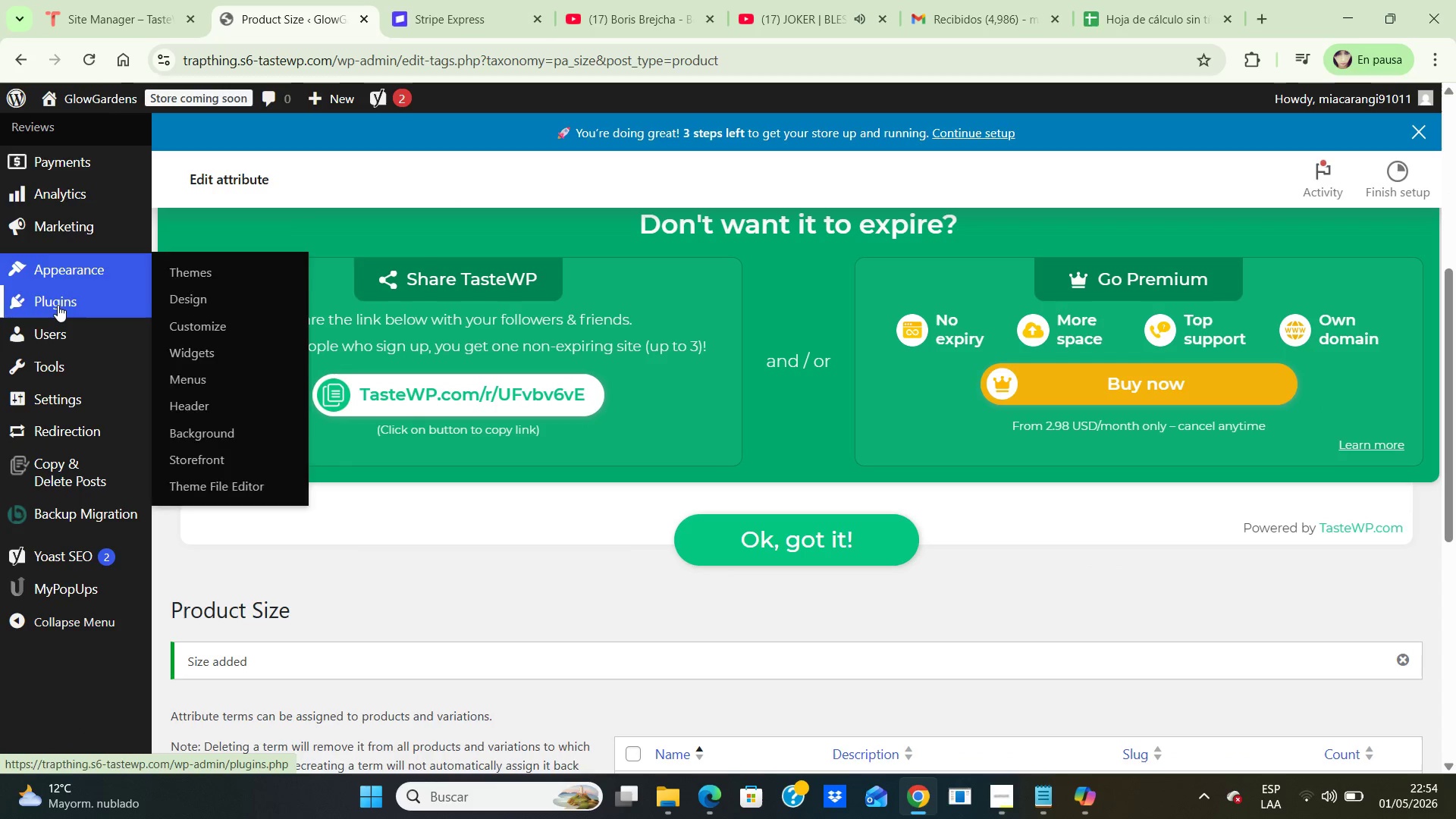 
left_click([58, 305])
 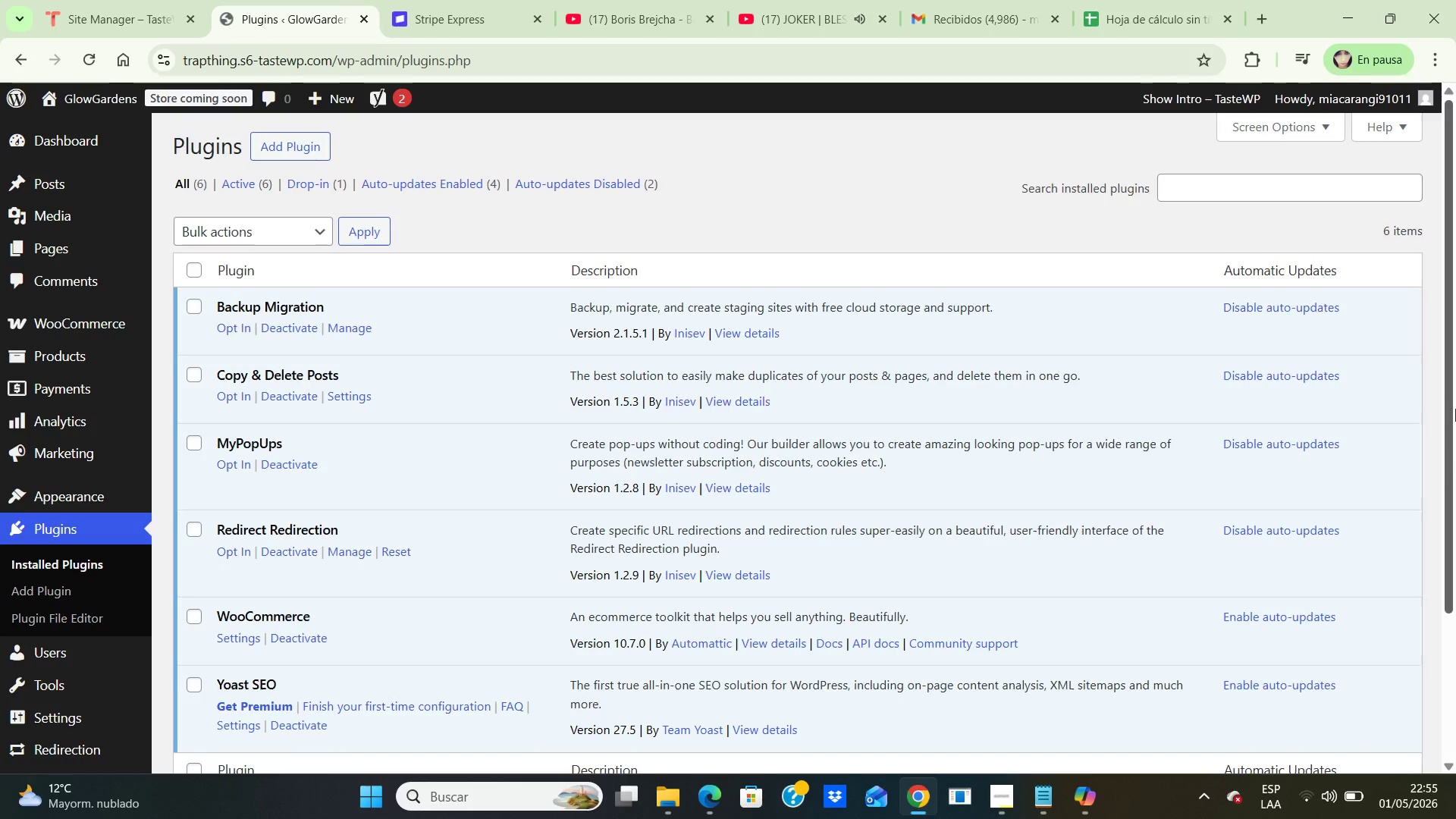 
scroll: coordinate [1256, 629], scroll_direction: down, amount: 4.0
 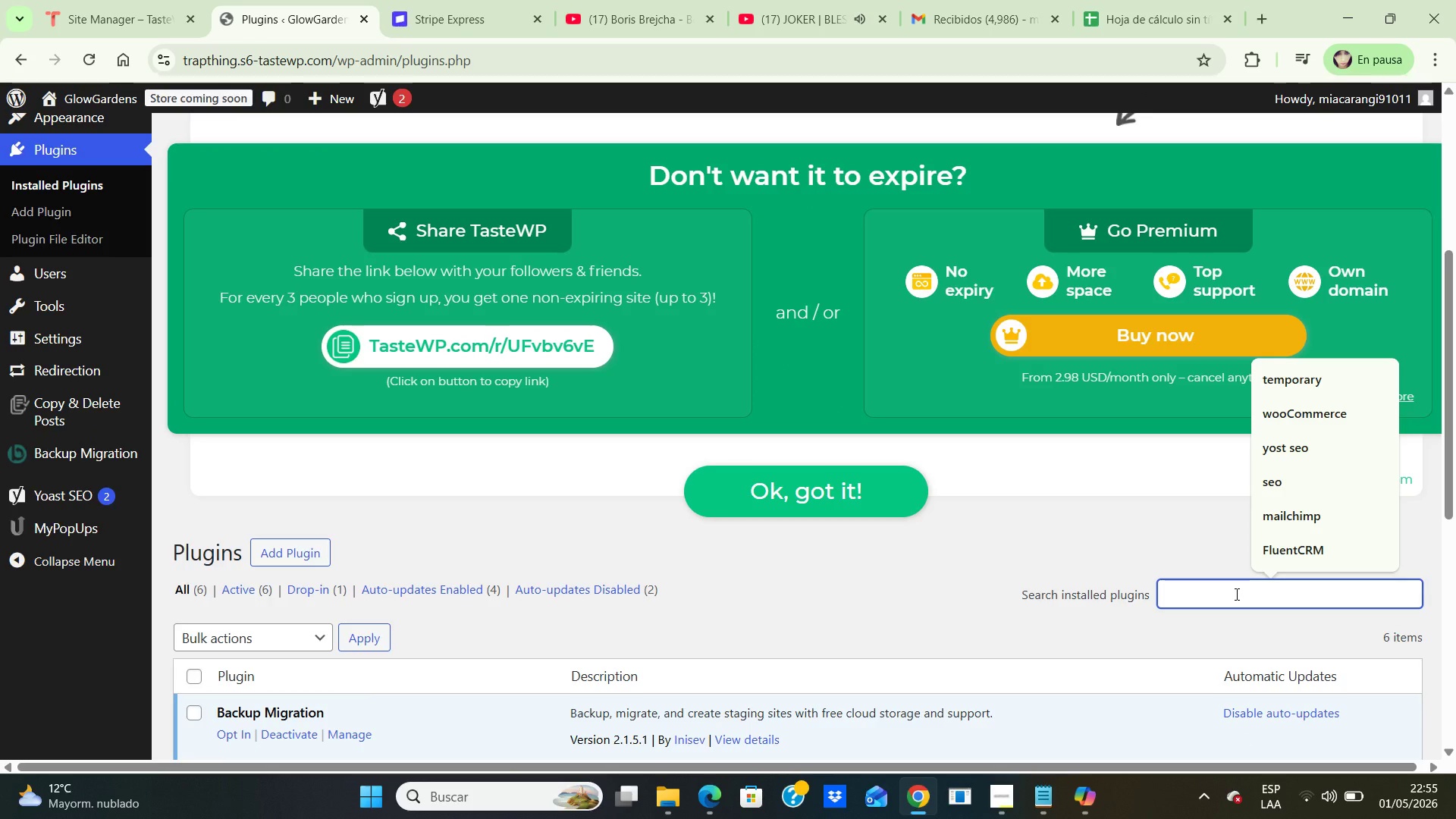 
type(yoast seo)
 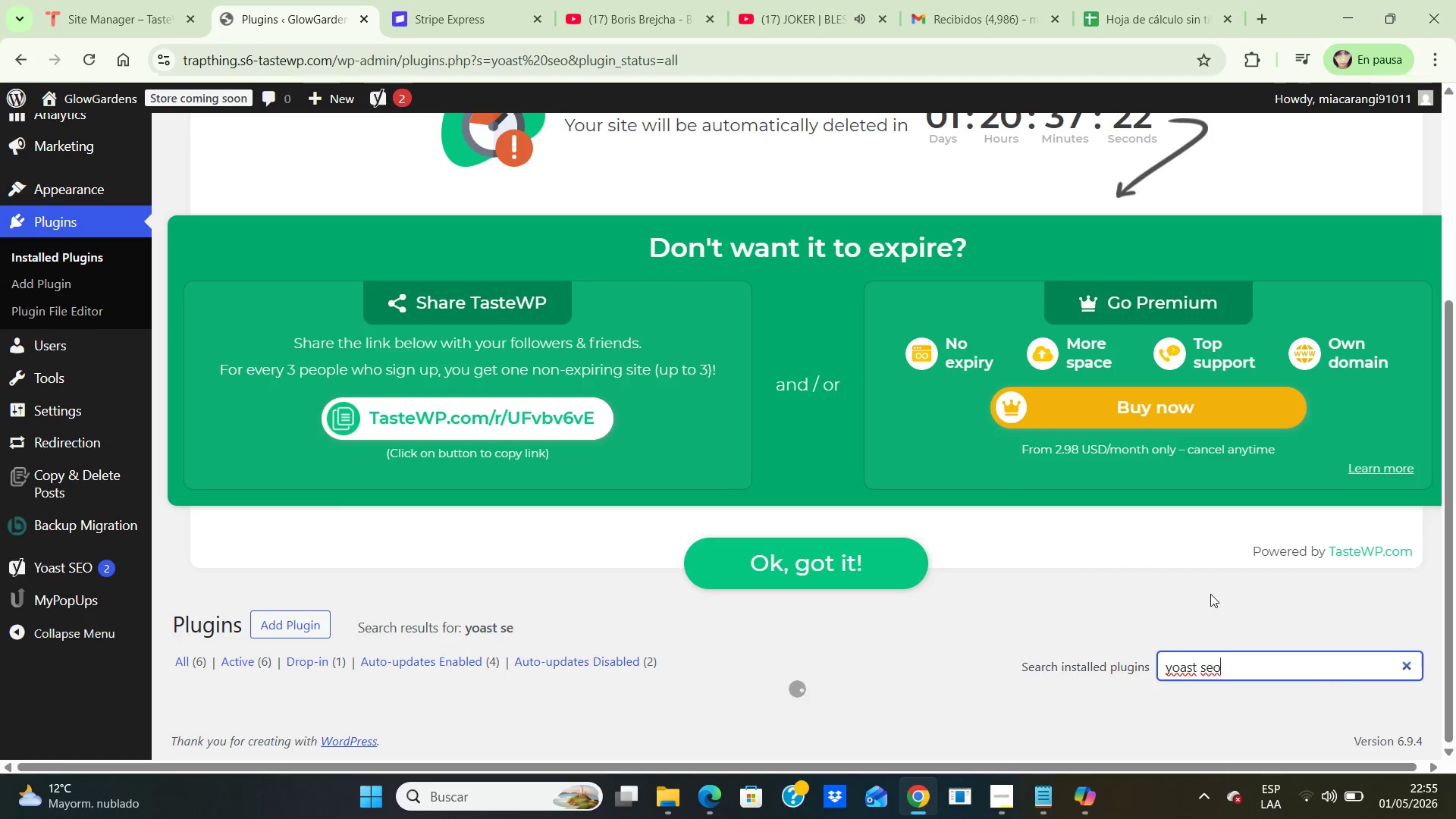 
scroll: coordinate [1210, 592], scroll_direction: down, amount: 6.0
 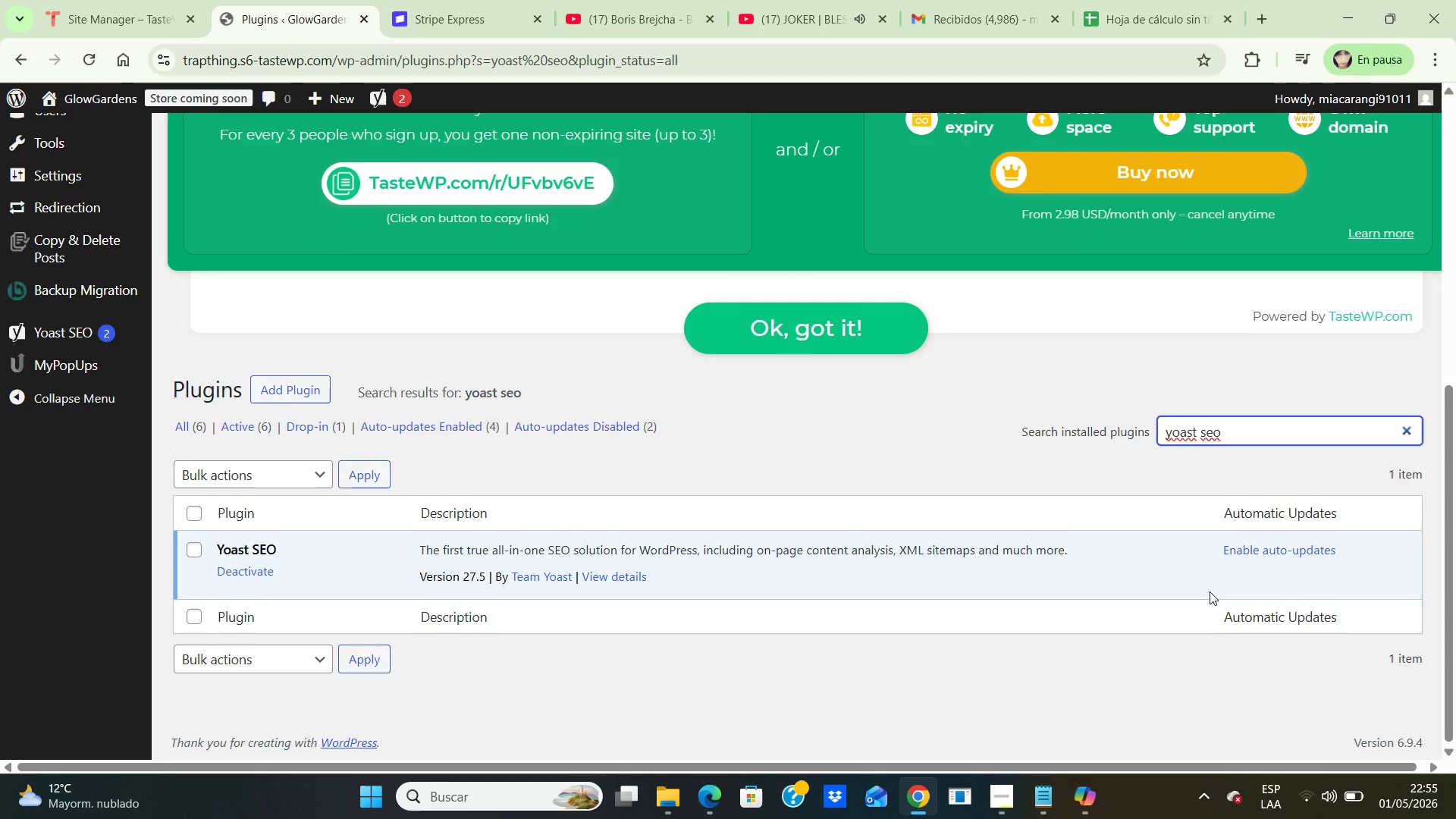 
scroll: coordinate [1210, 592], scroll_direction: up, amount: 2.0
 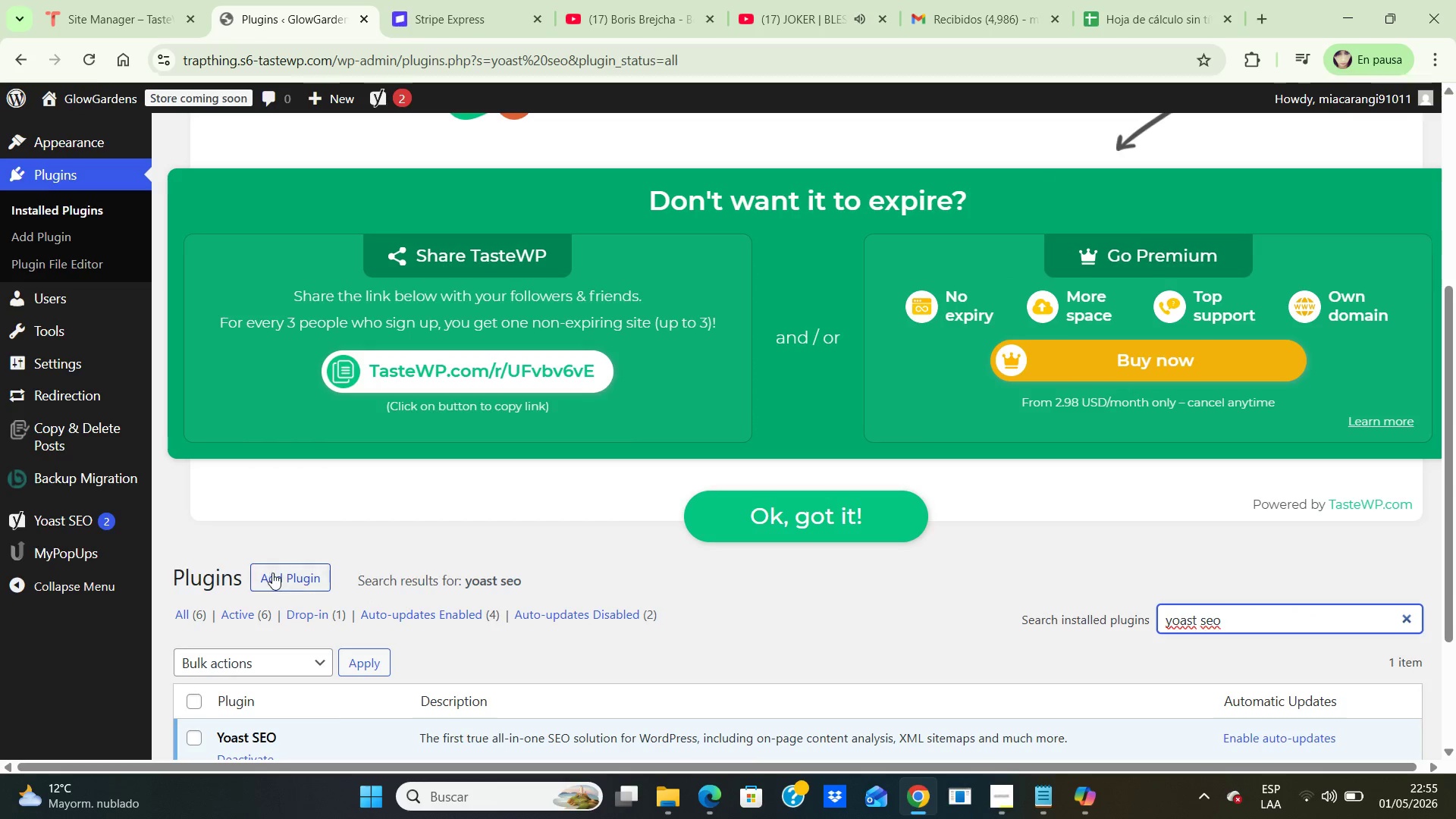 
left_click([271, 571])
 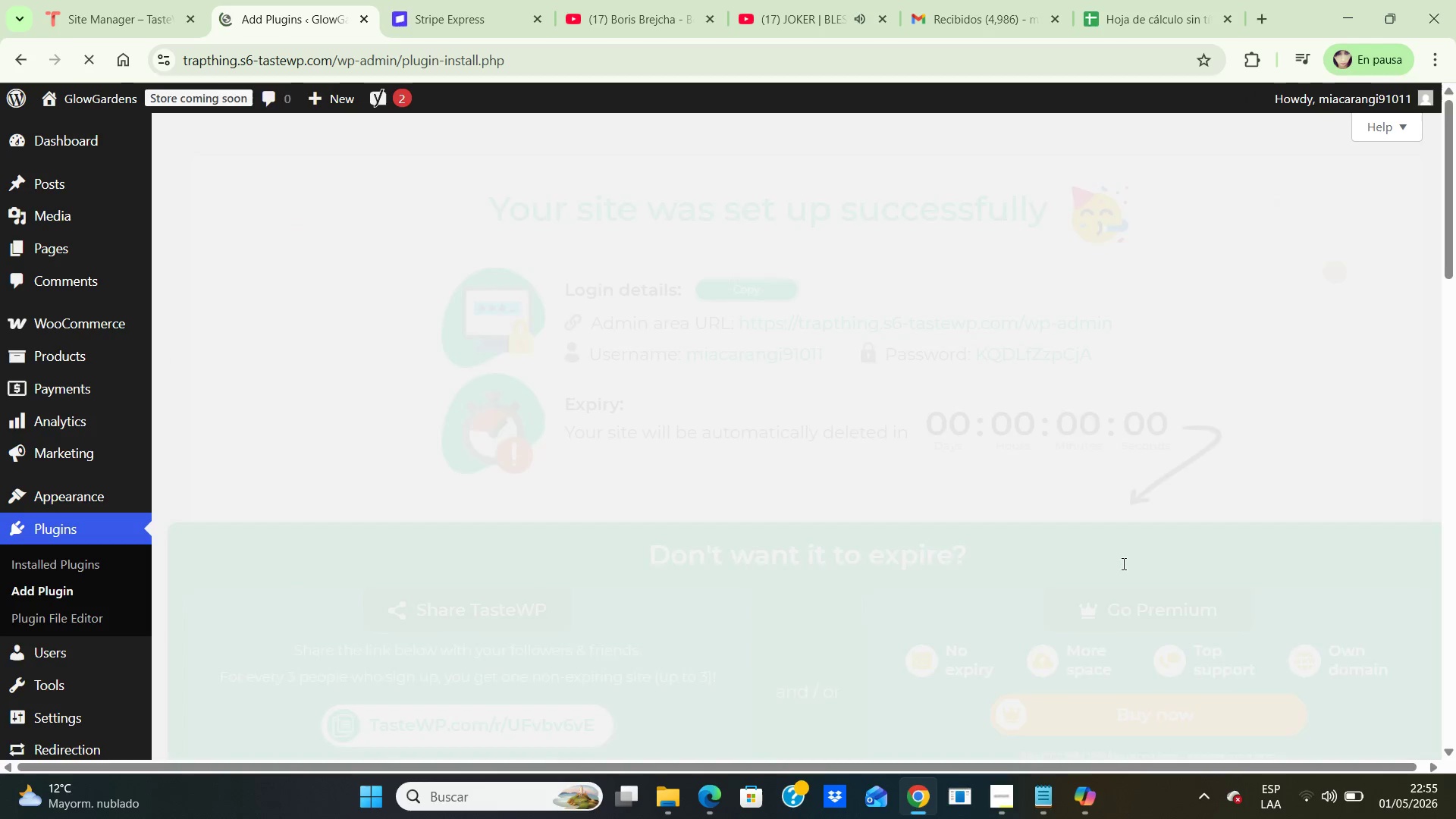 
scroll: coordinate [1132, 563], scroll_direction: down, amount: 6.0
 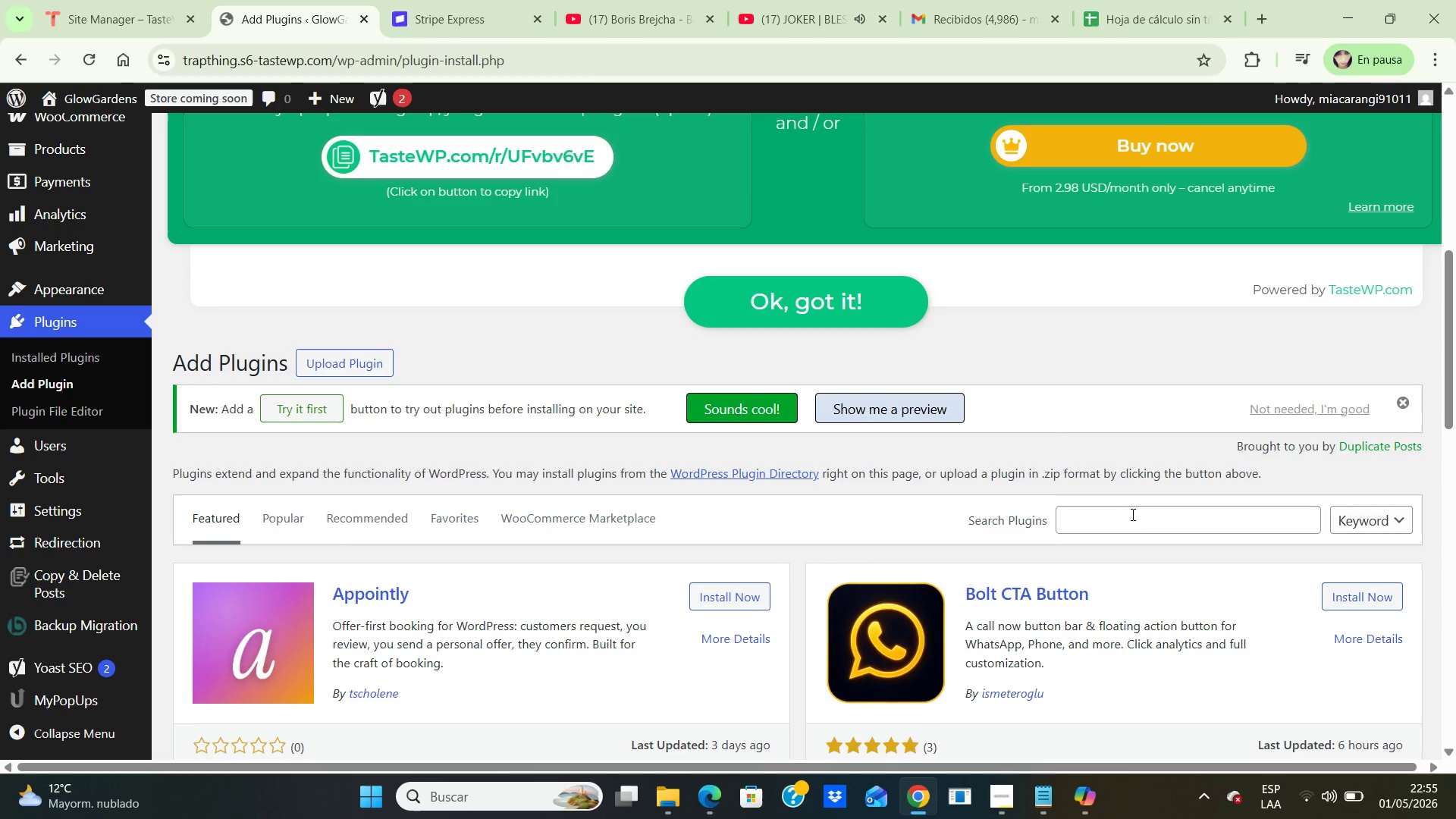 
left_click([1126, 522])
 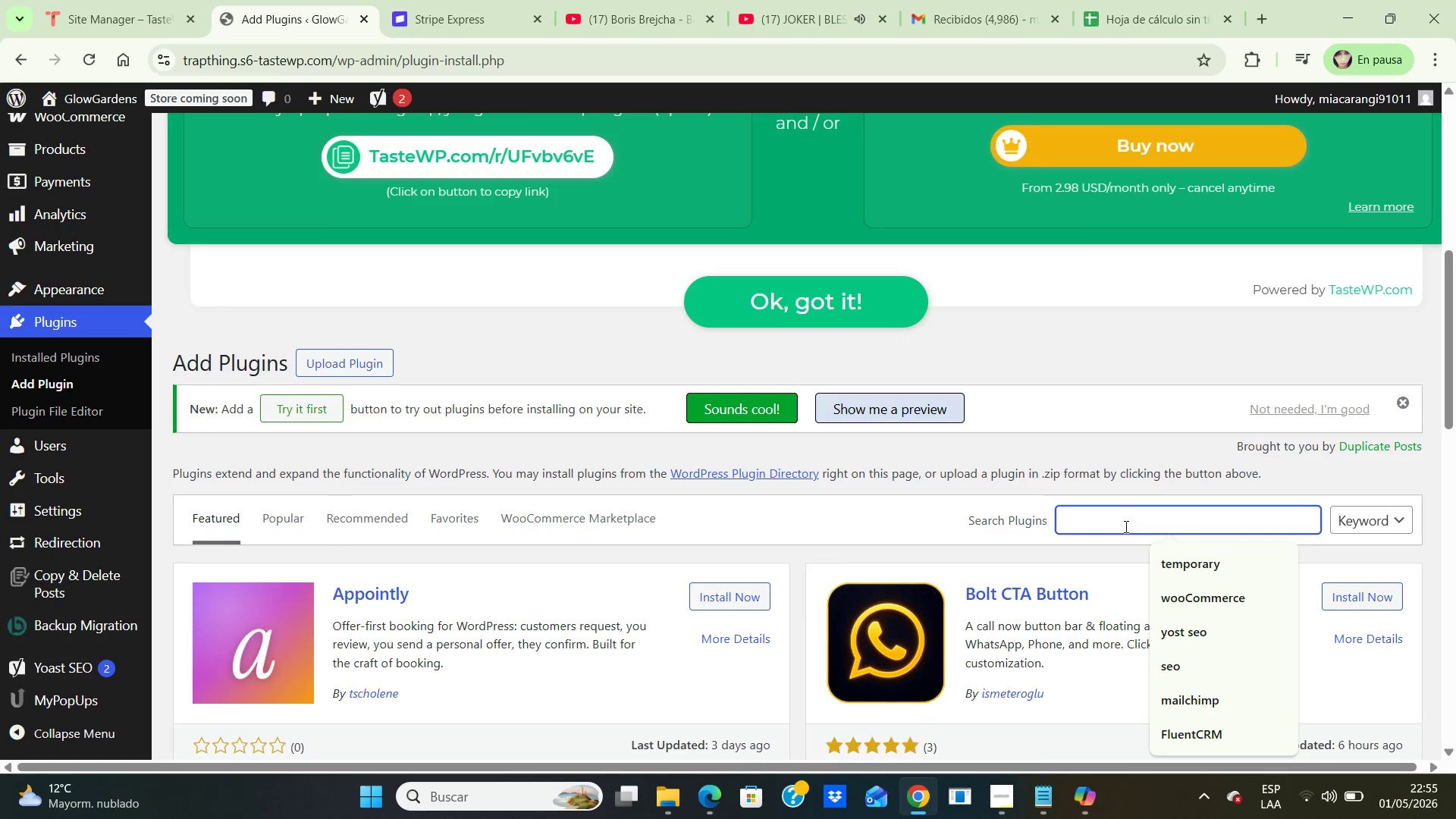 
type(yoast seo)
 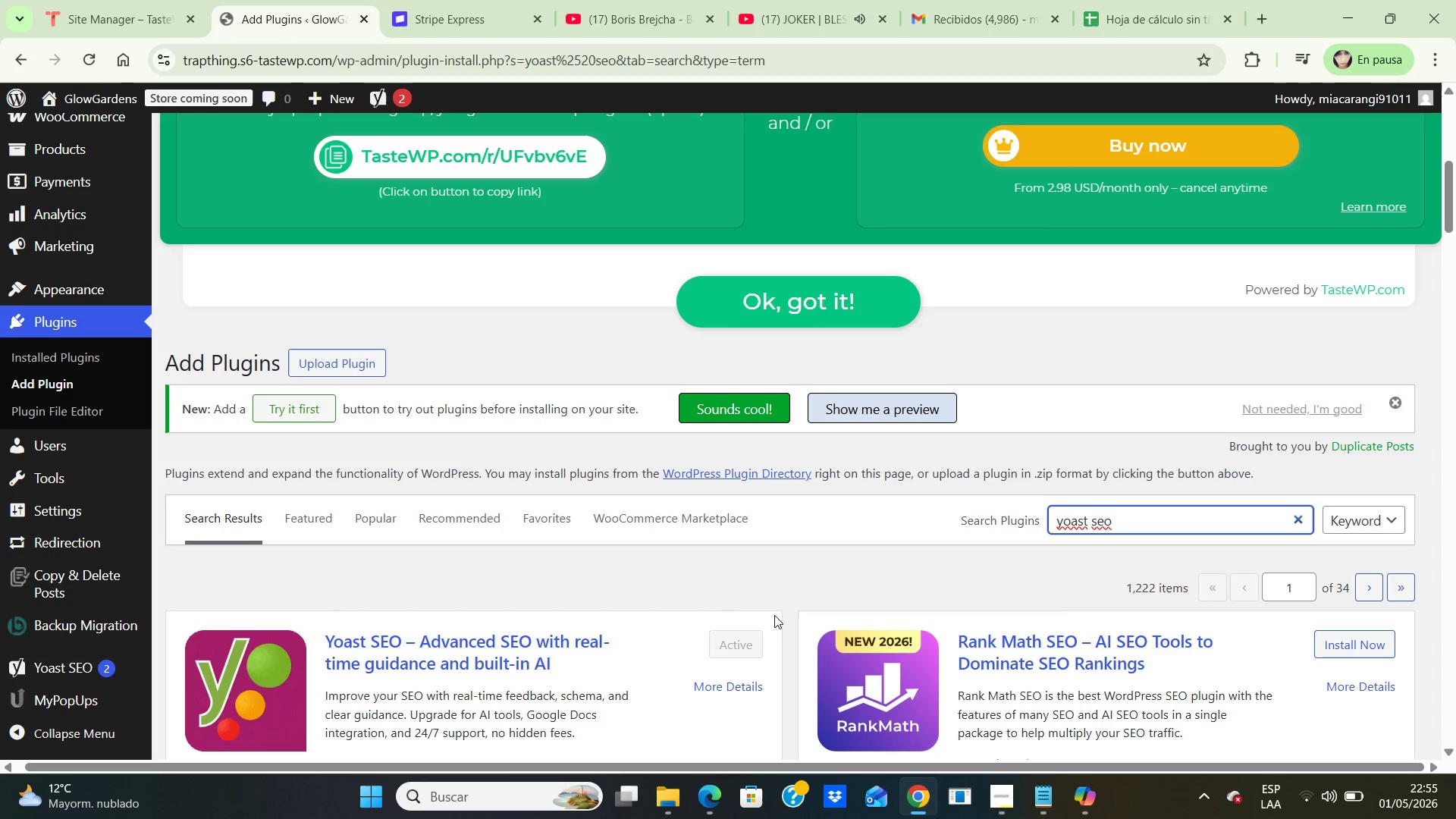 
wait(7.77)
 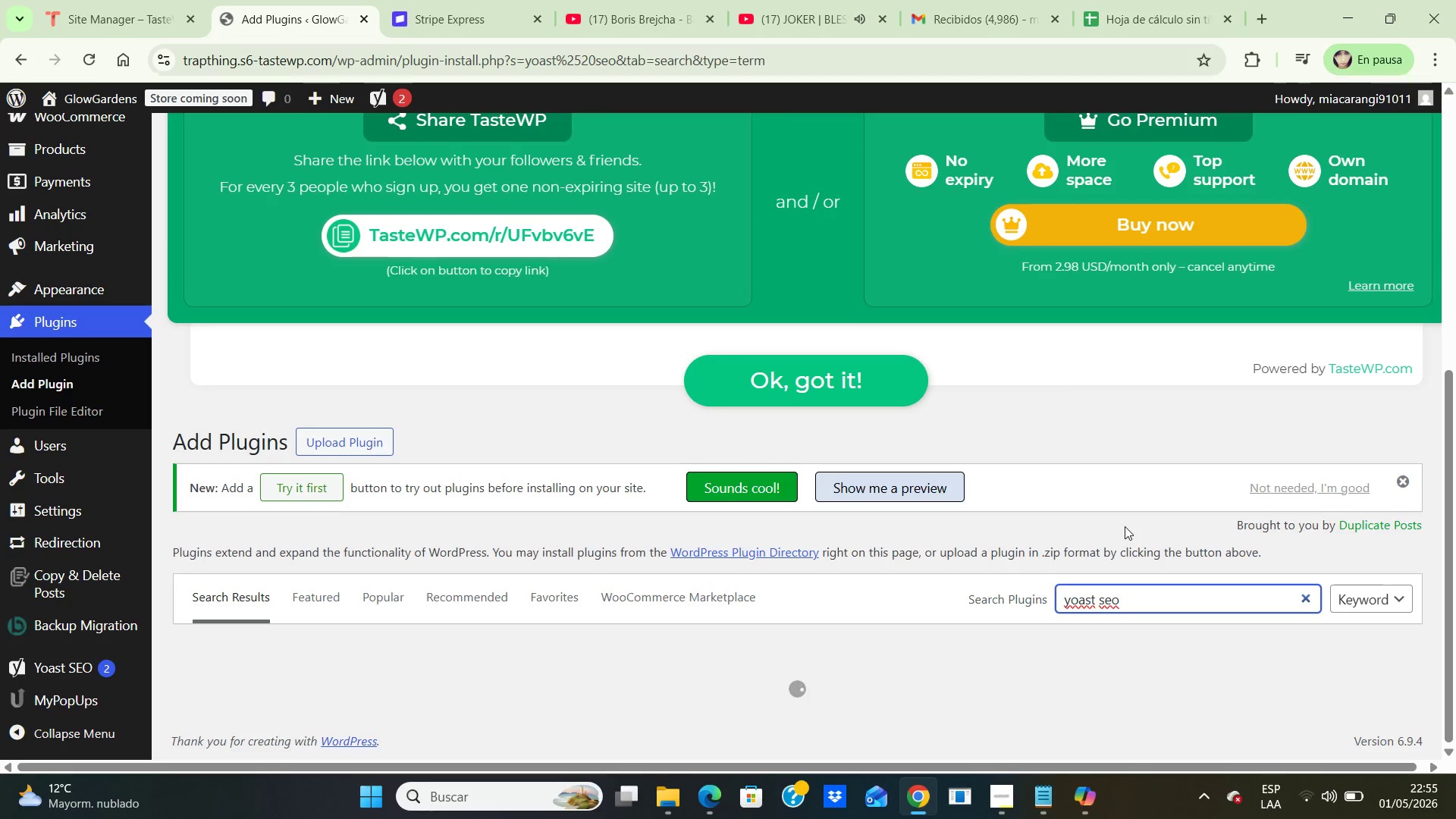 
left_click([502, 648])
 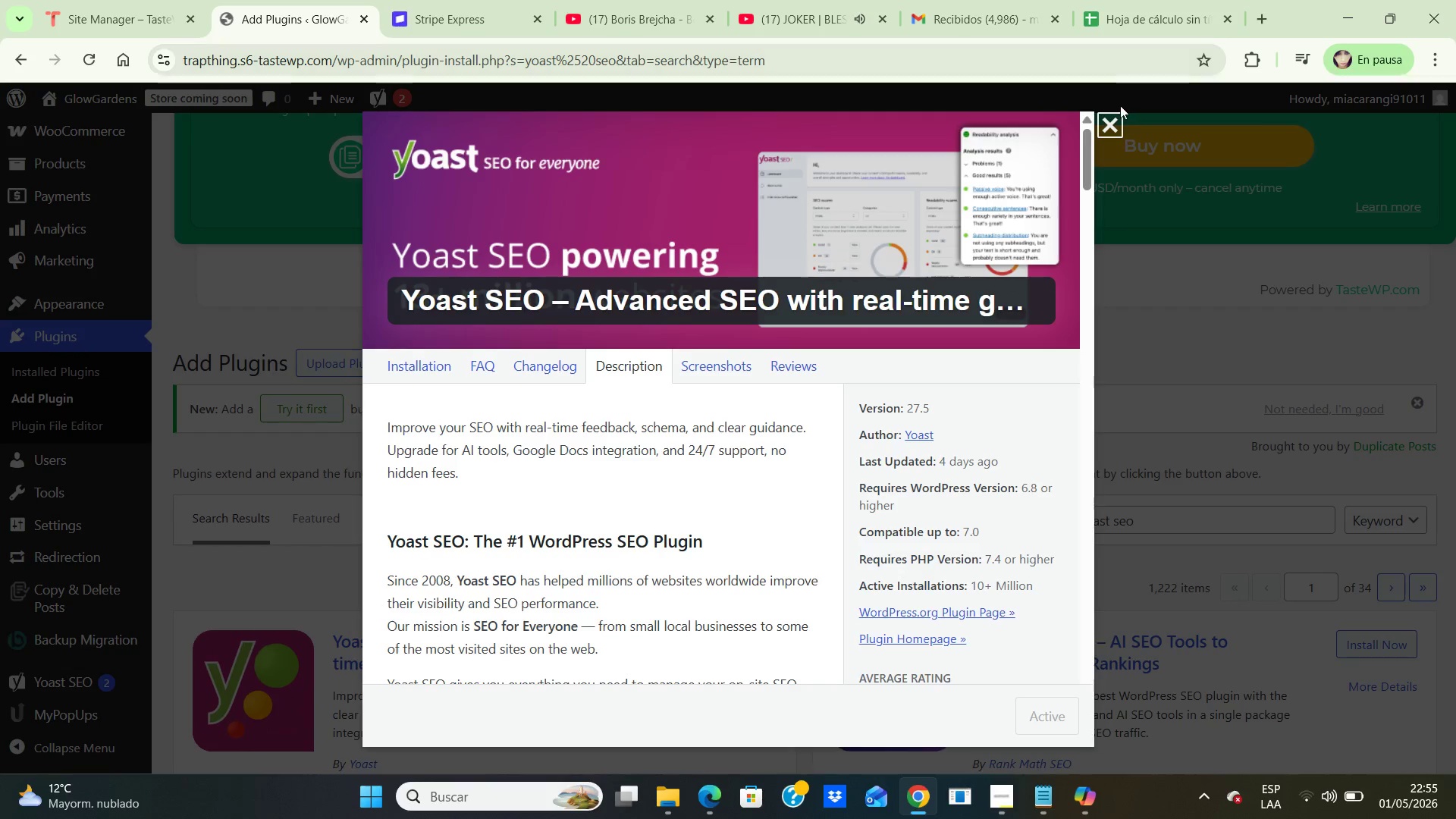 
left_click([1115, 119])
 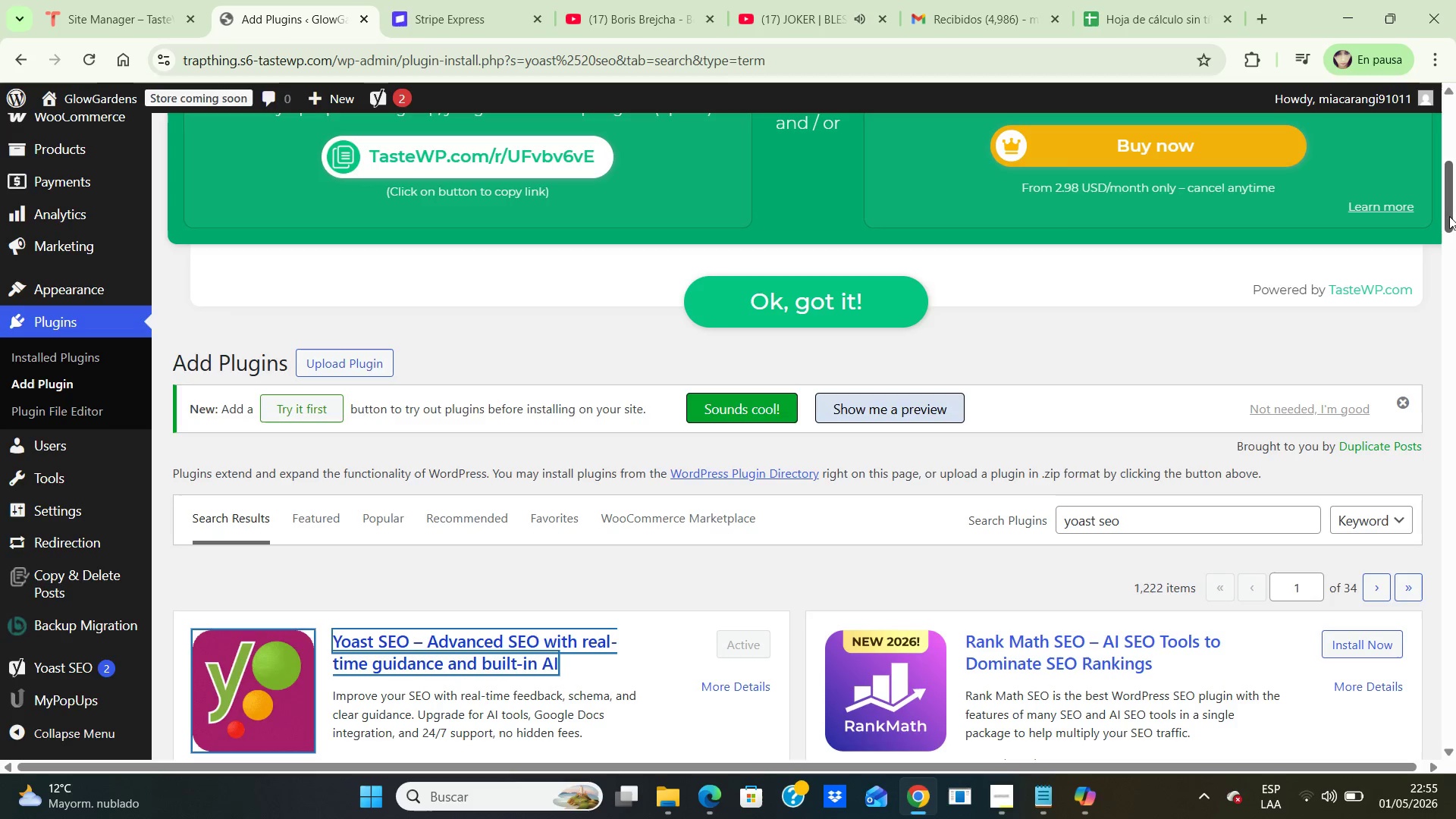 
left_click_drag(start_coordinate=[1448, 215], to_coordinate=[1455, 299])
 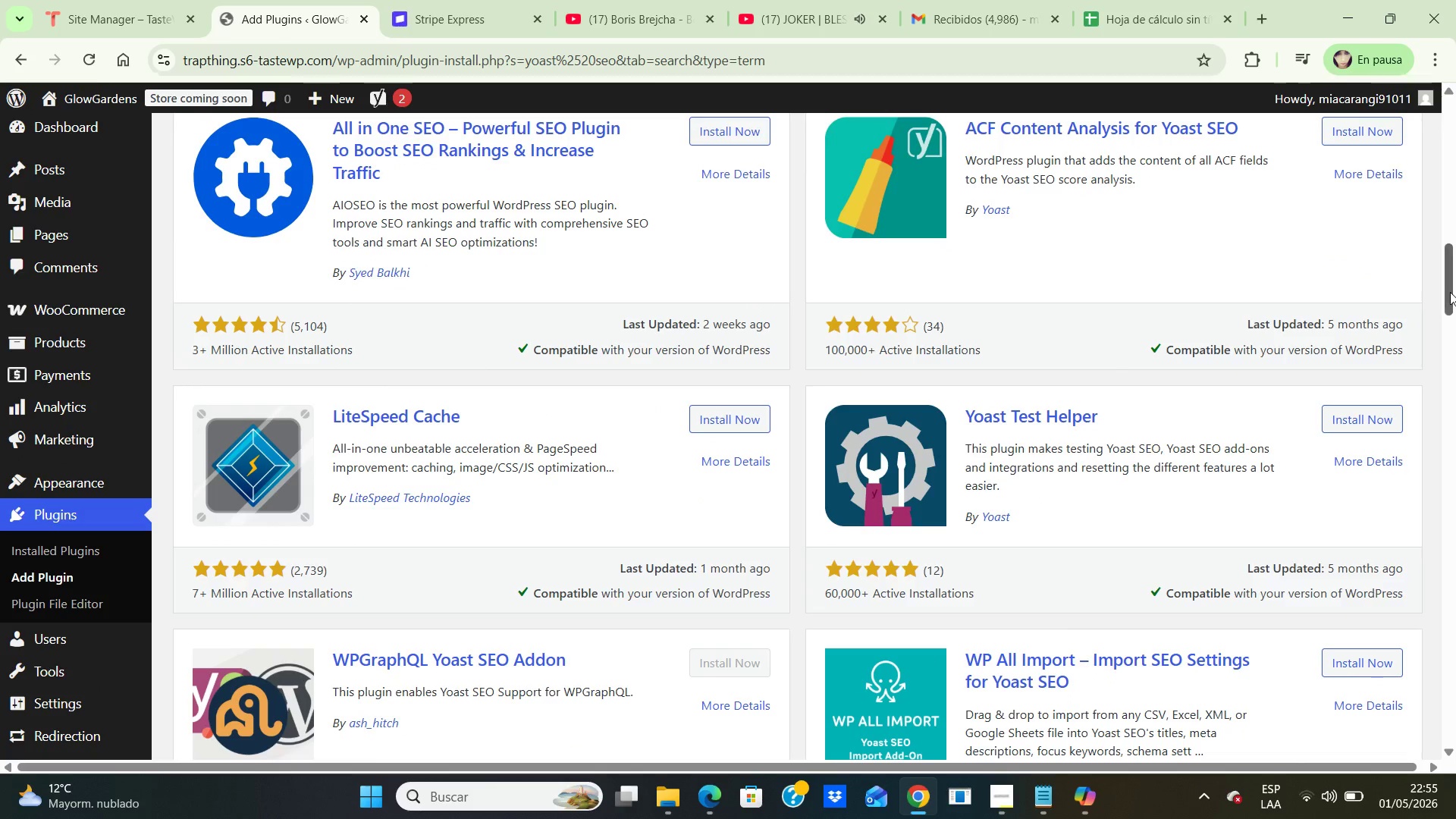 
left_click_drag(start_coordinate=[1451, 292], to_coordinate=[1451, 246])
 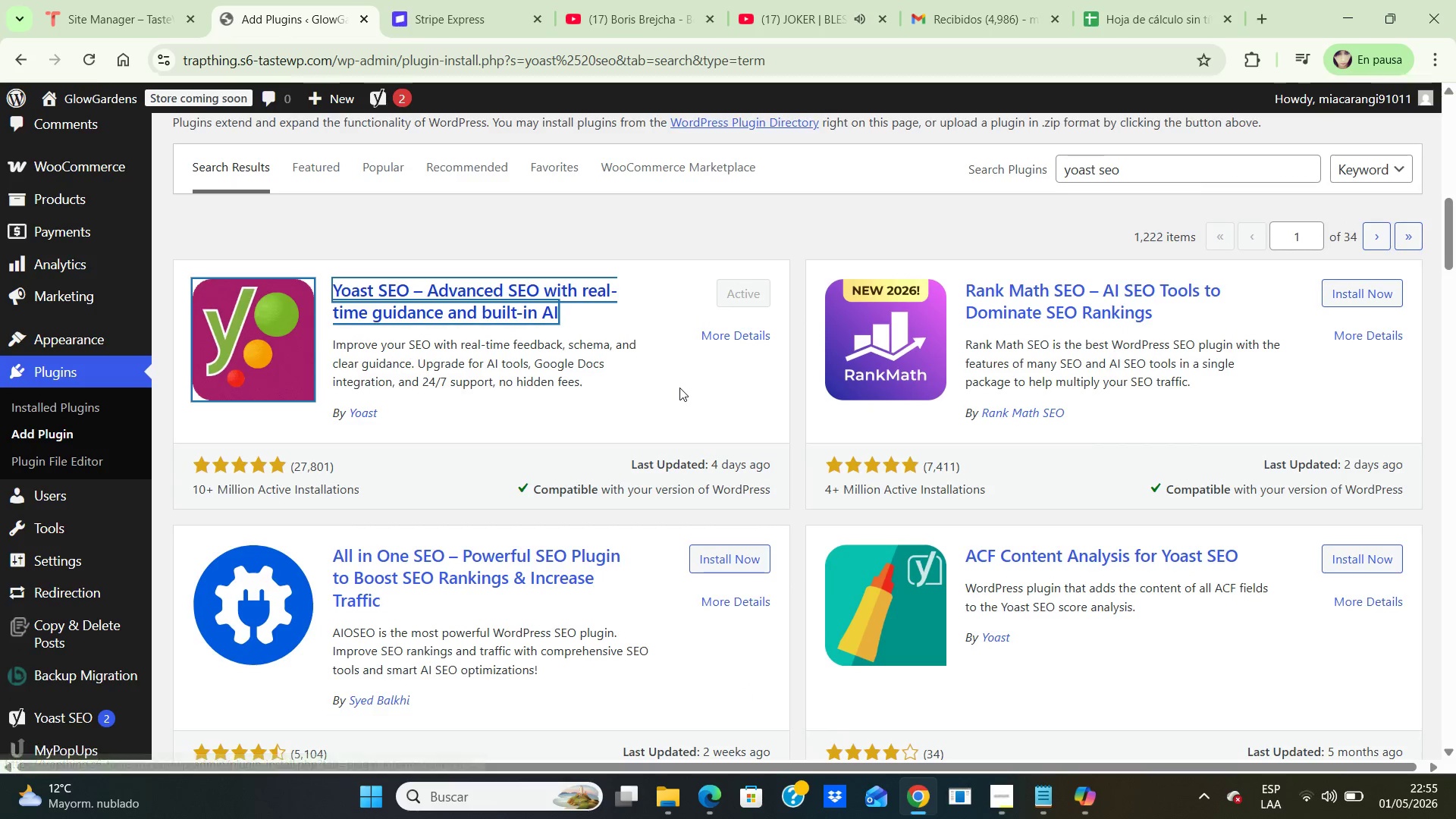 
left_click([679, 388])
 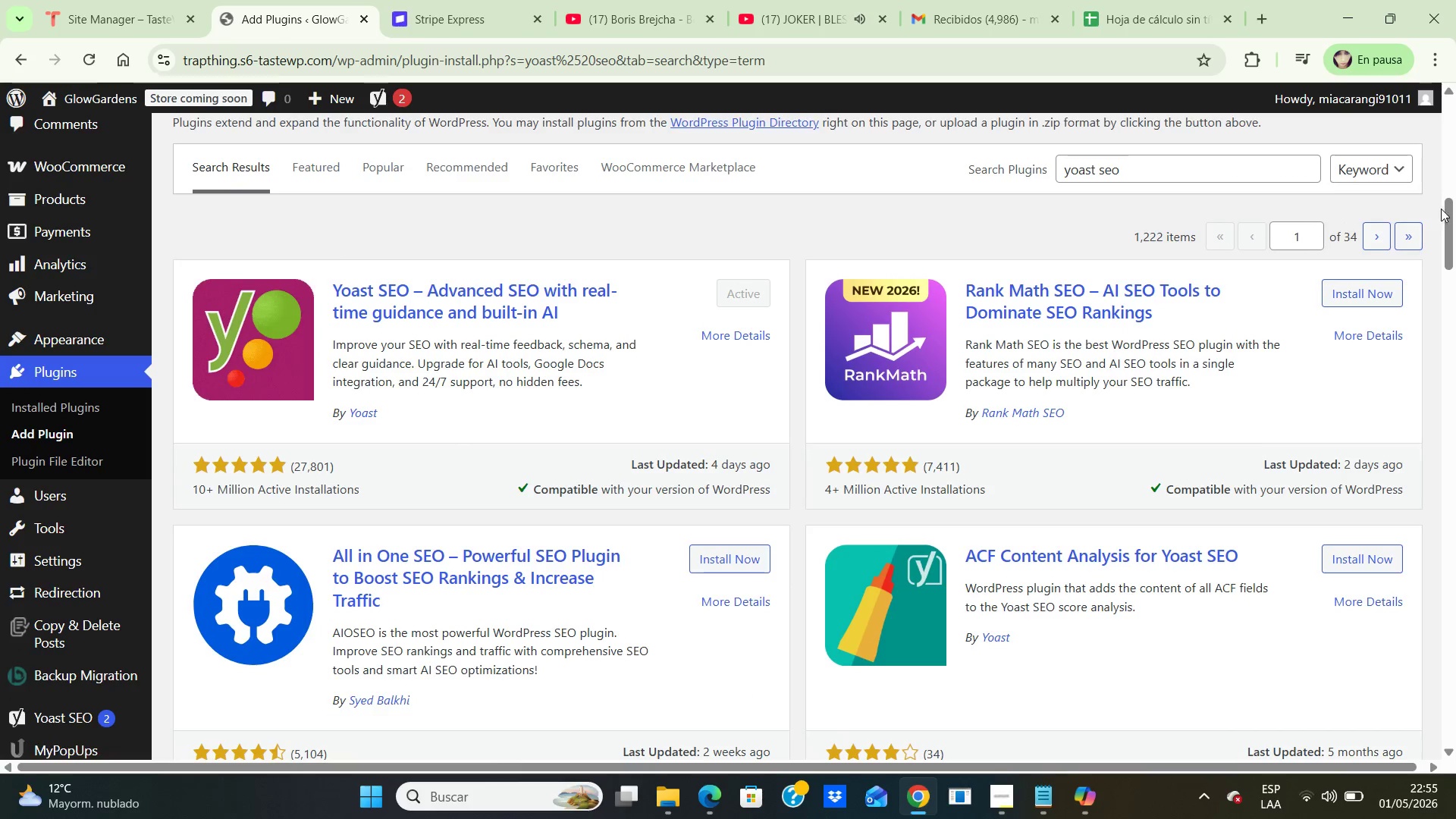 
left_click_drag(start_coordinate=[1450, 211], to_coordinate=[1437, 276])
 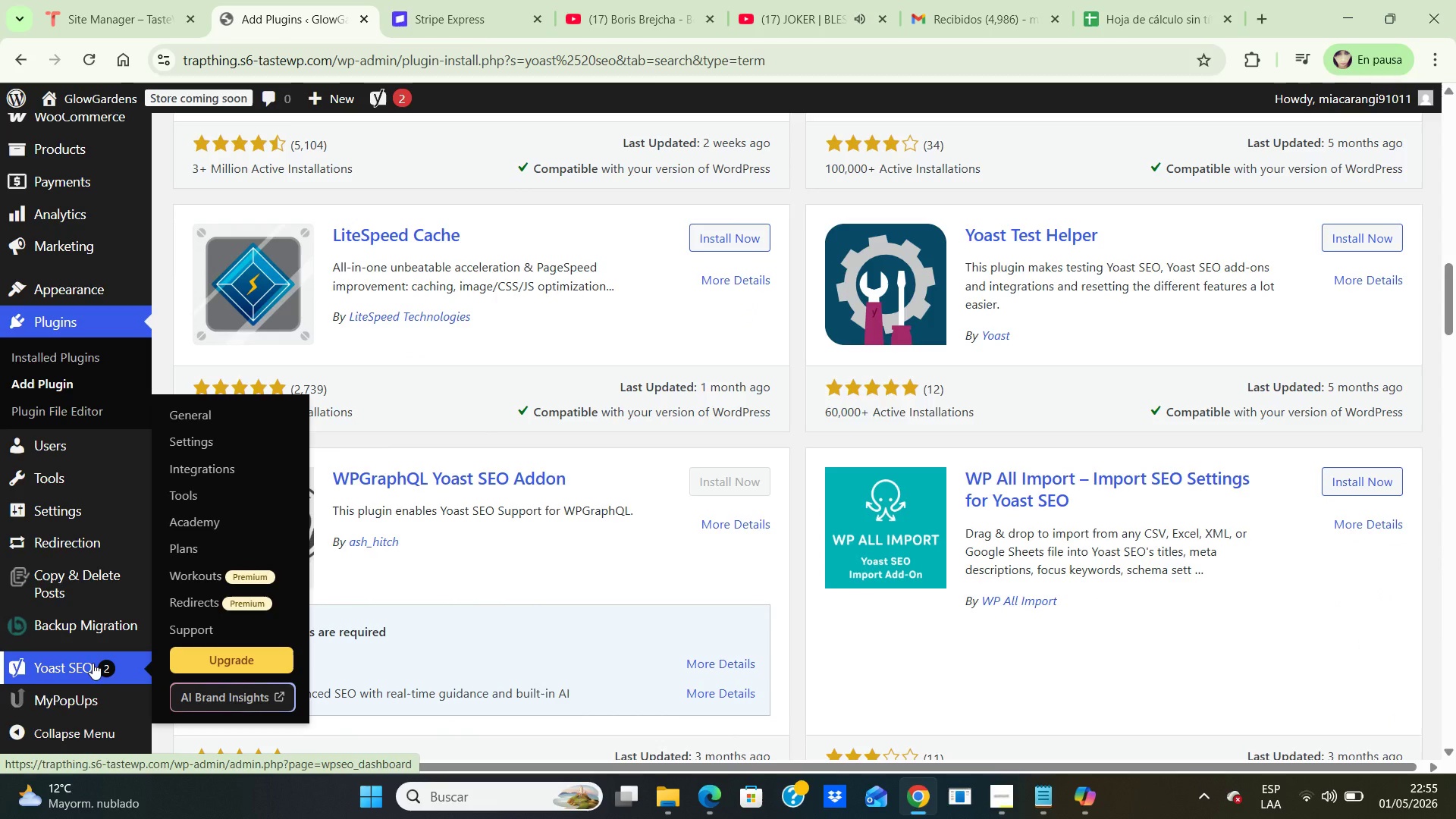 
left_click([93, 663])
 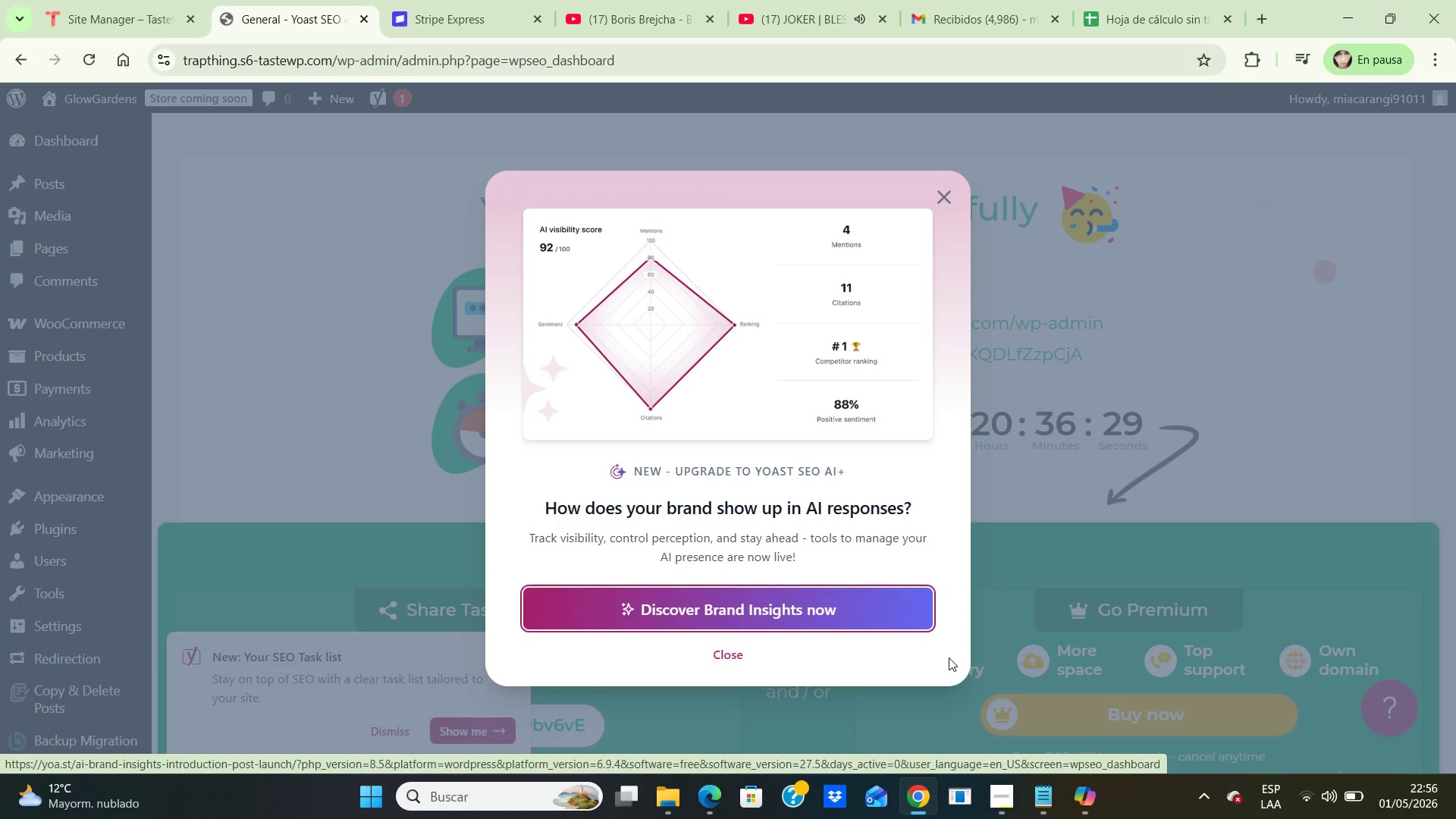 
wait(9.41)
 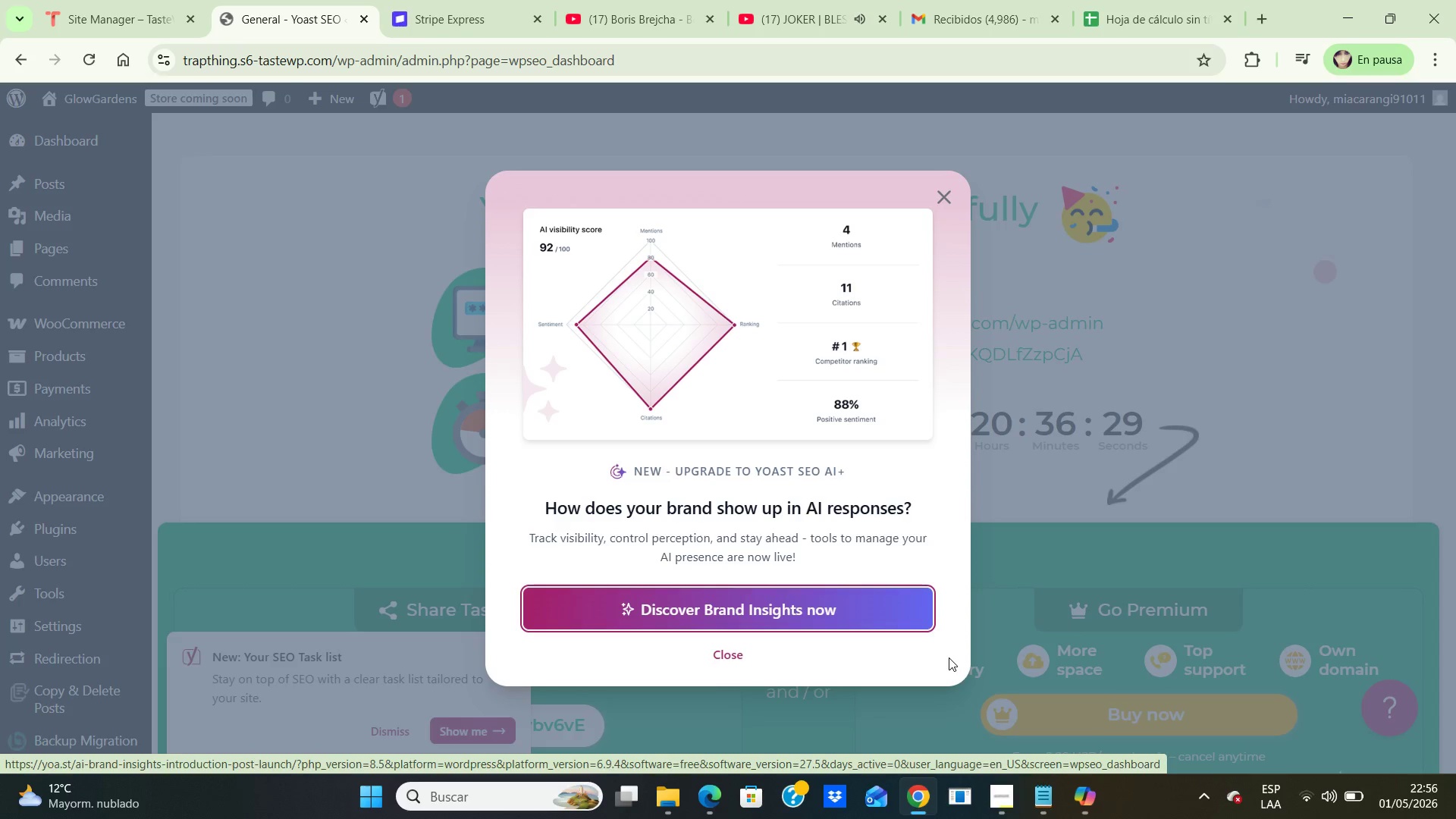 
left_click([951, 194])
 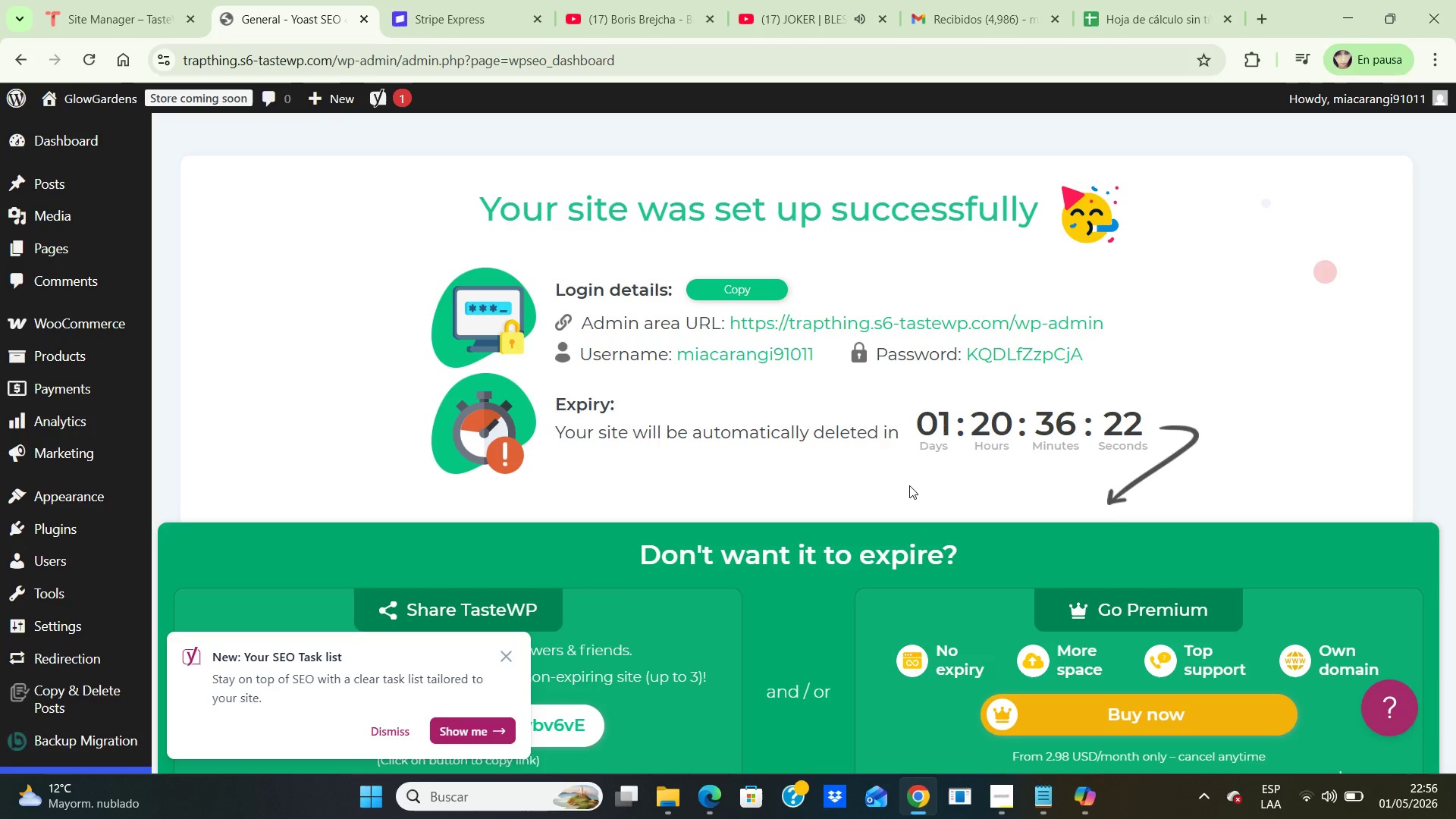 
left_click([909, 486])
 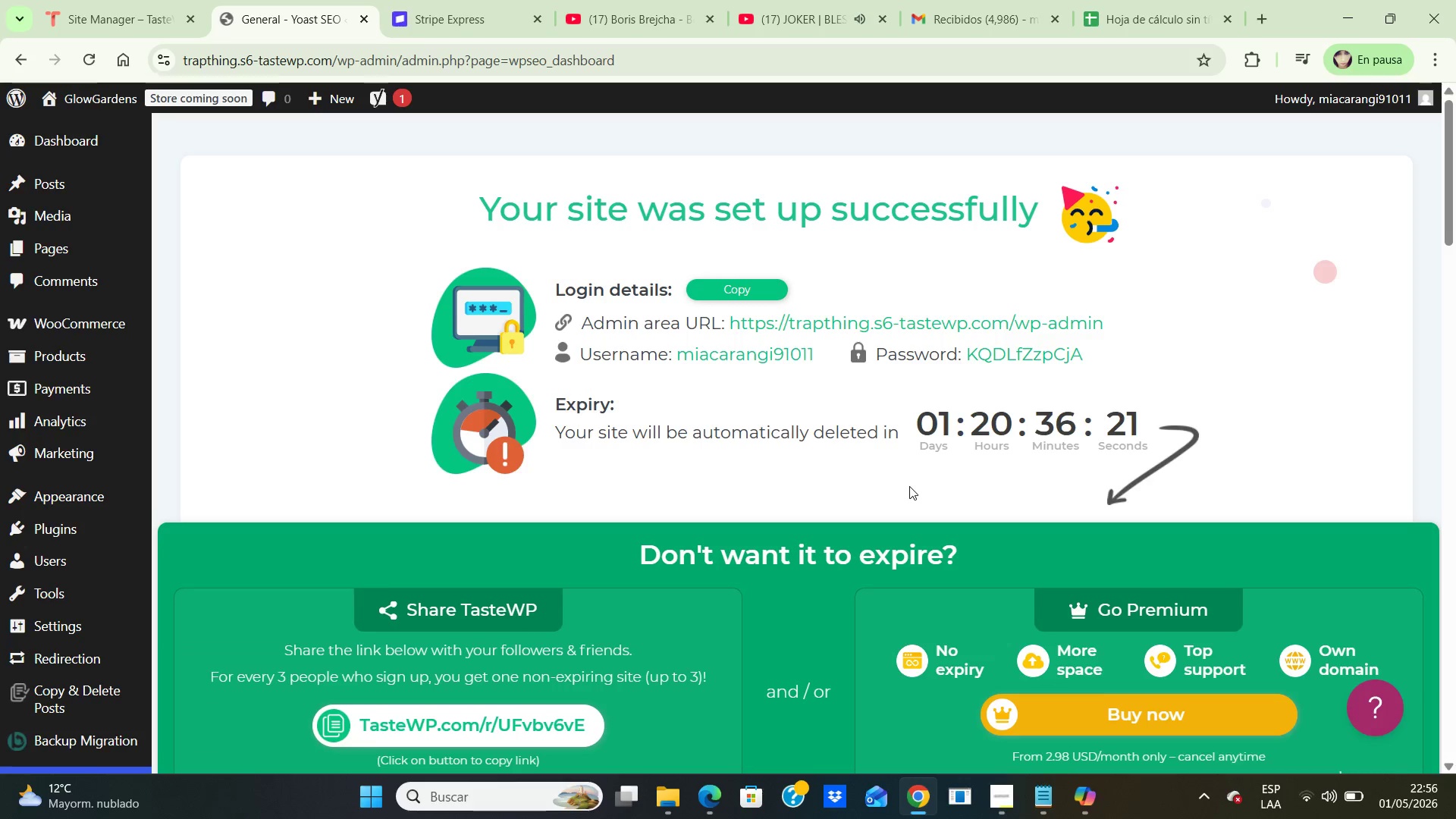 
hold_key(key=ArrowDown, duration=1.08)
 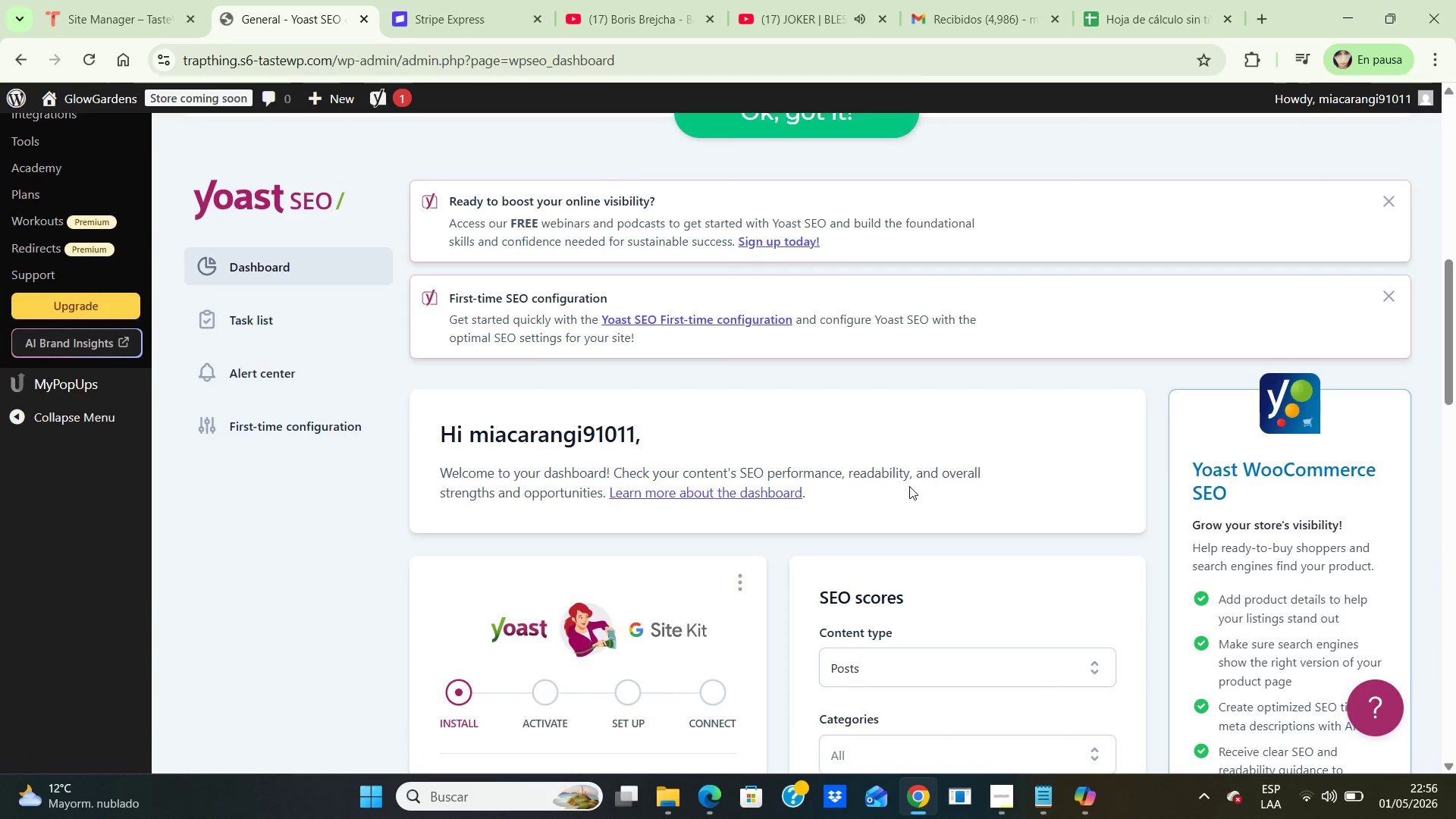 
key(ArrowDown)
 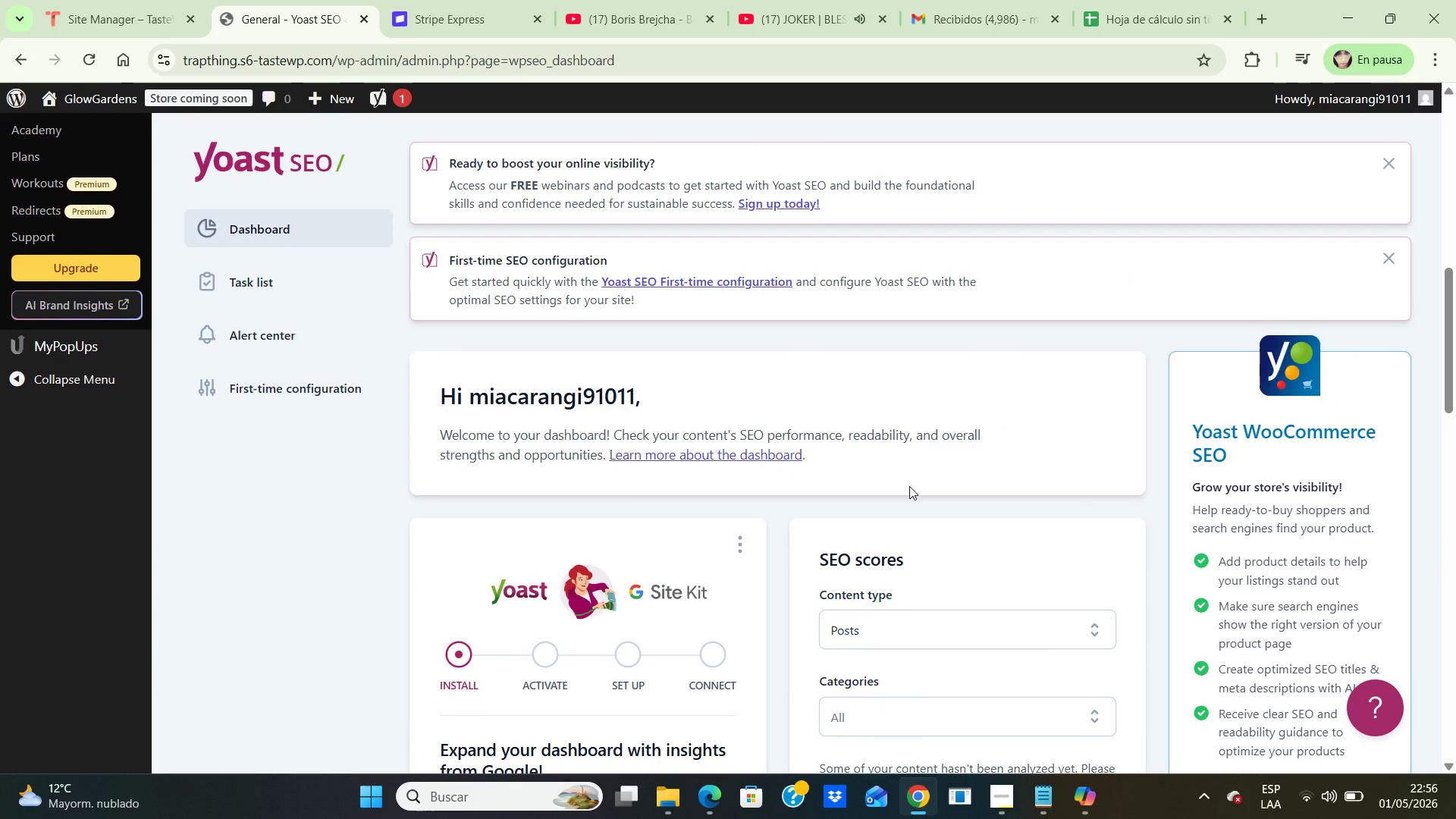 
wait(9.08)
 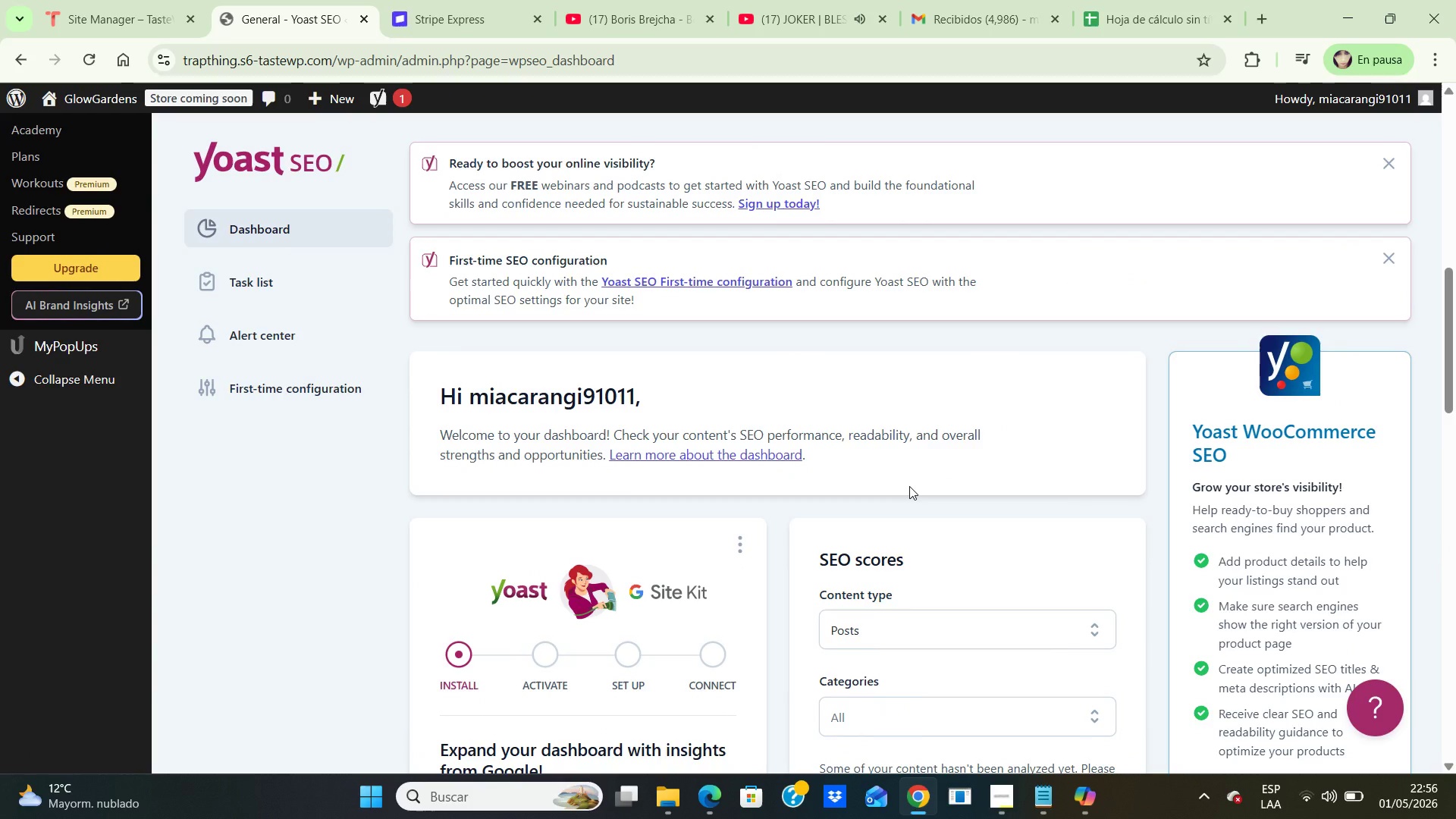 
left_click([332, 508])
 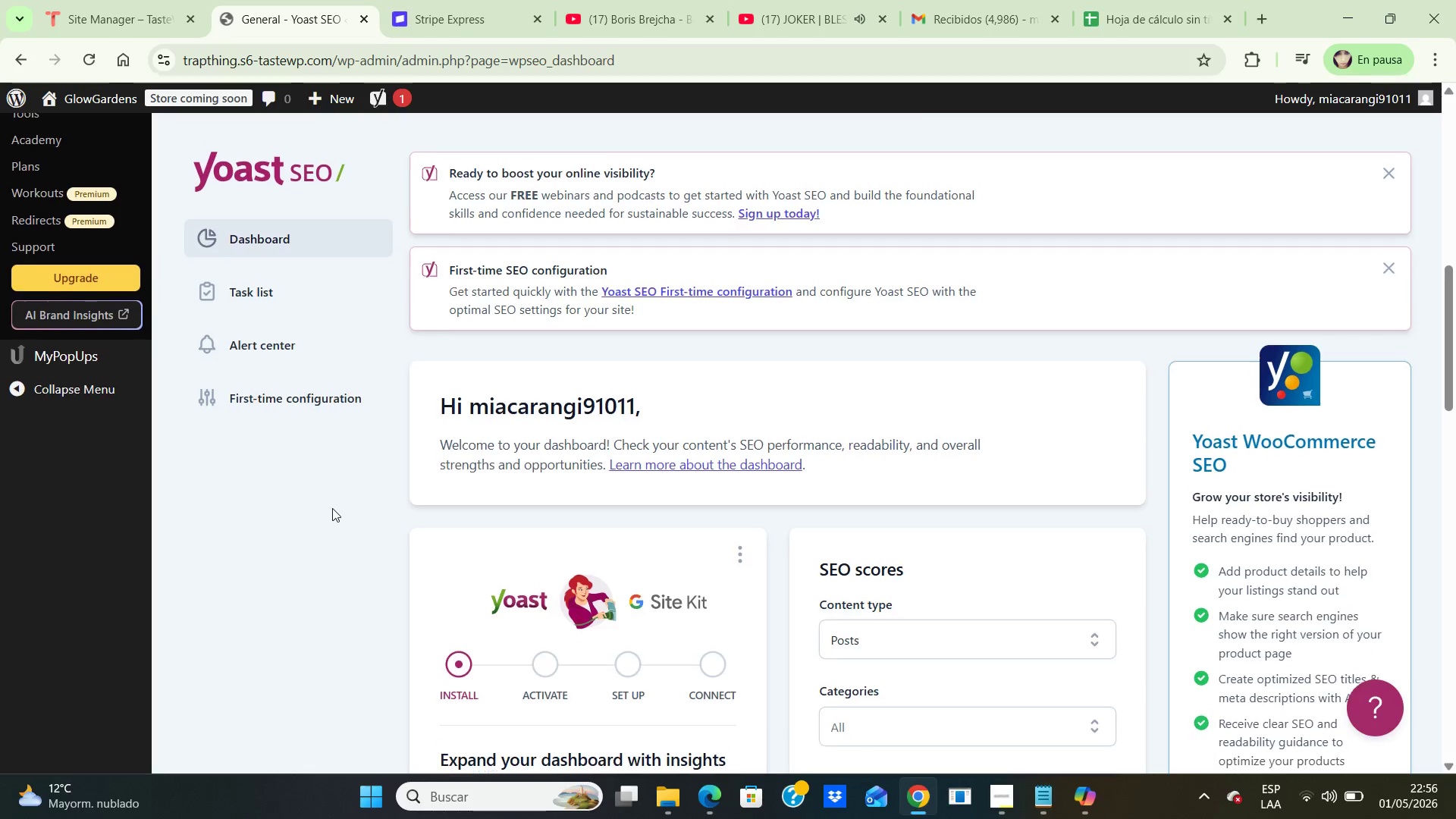 
hold_key(key=ArrowUp, duration=1.05)
 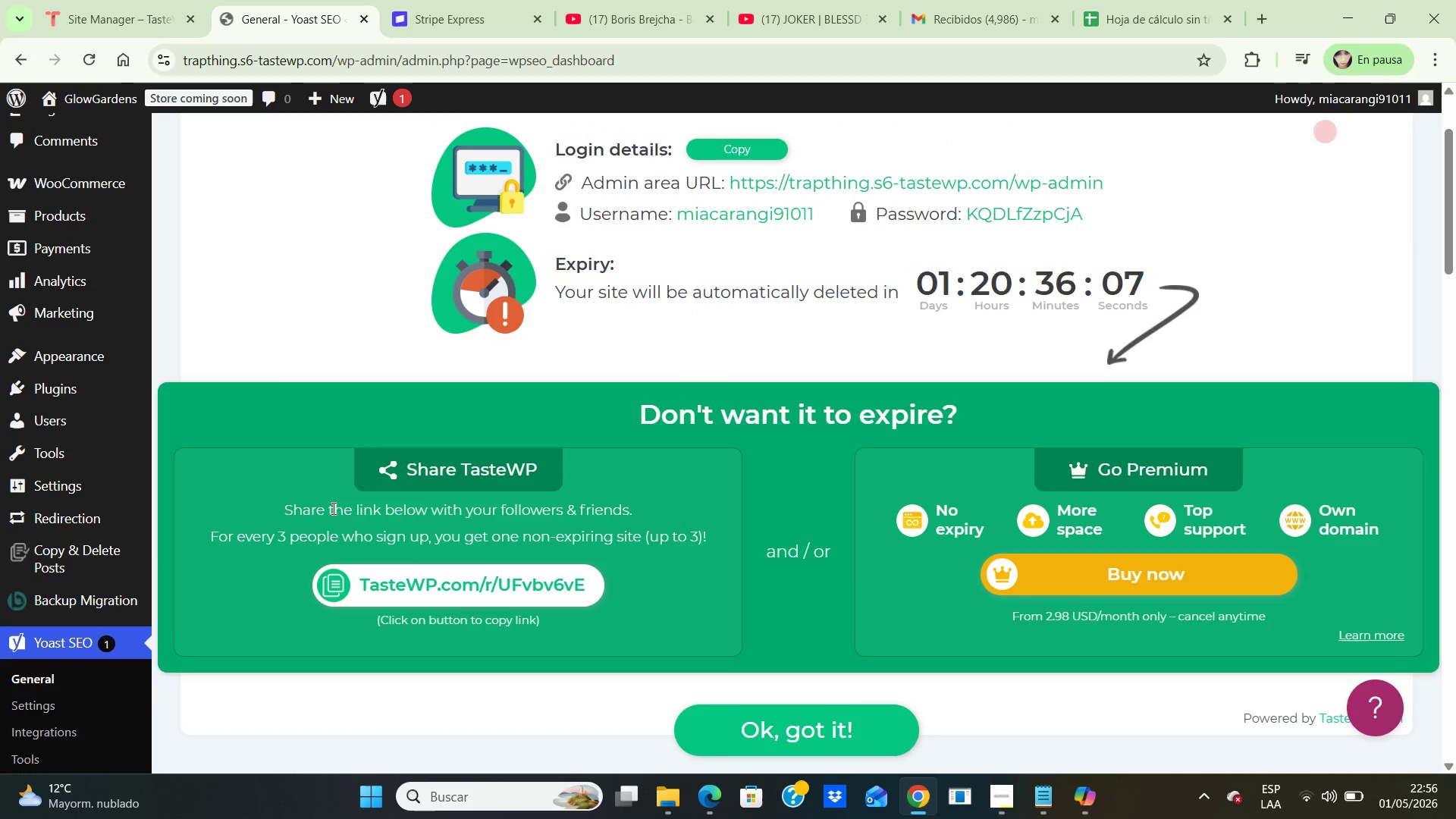 
hold_key(key=ArrowUp, duration=0.53)
 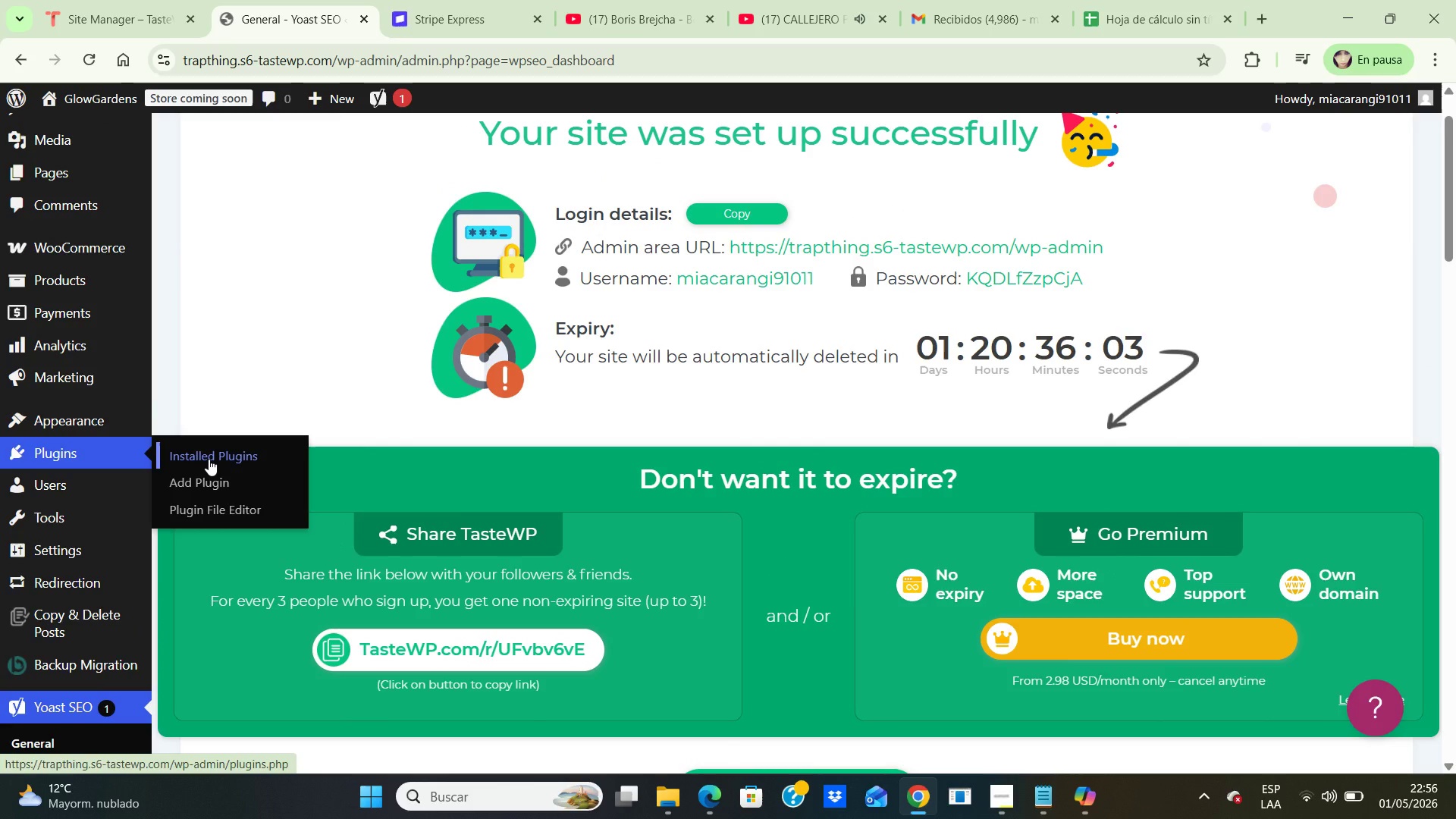 
left_click([220, 457])
 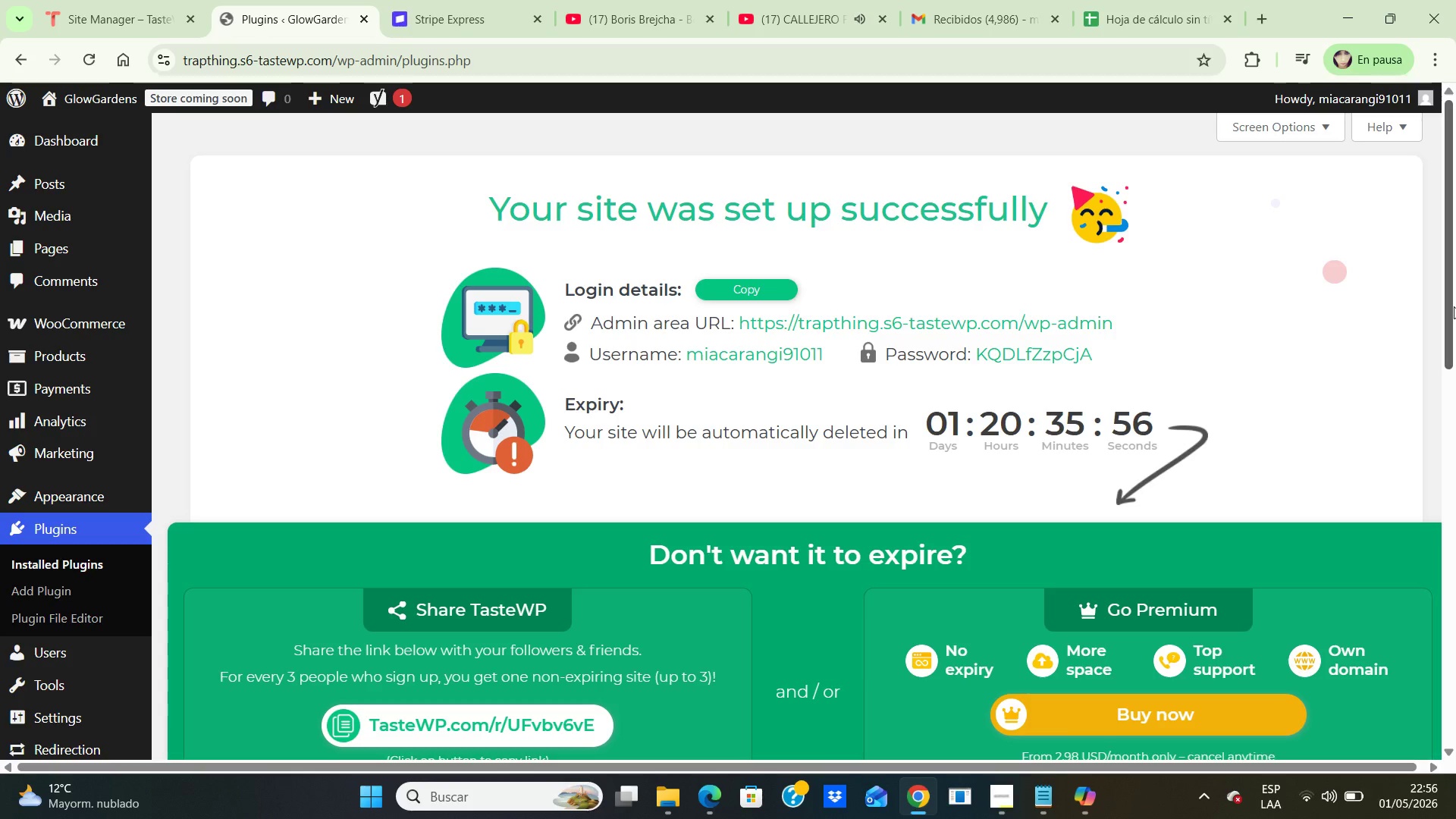 
wait(7.58)
 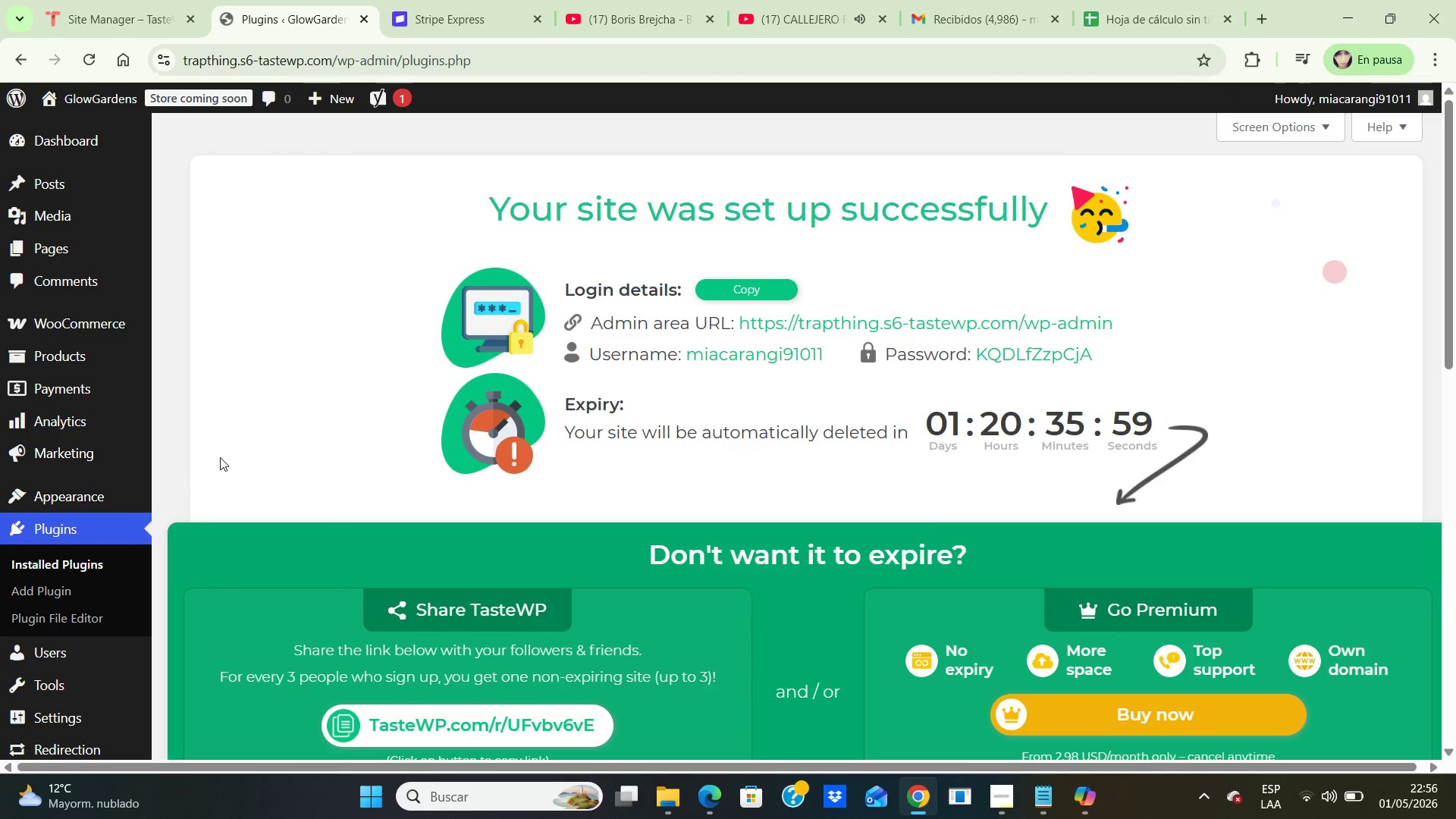 
left_click_drag(start_coordinate=[1447, 306], to_coordinate=[1454, 648])
 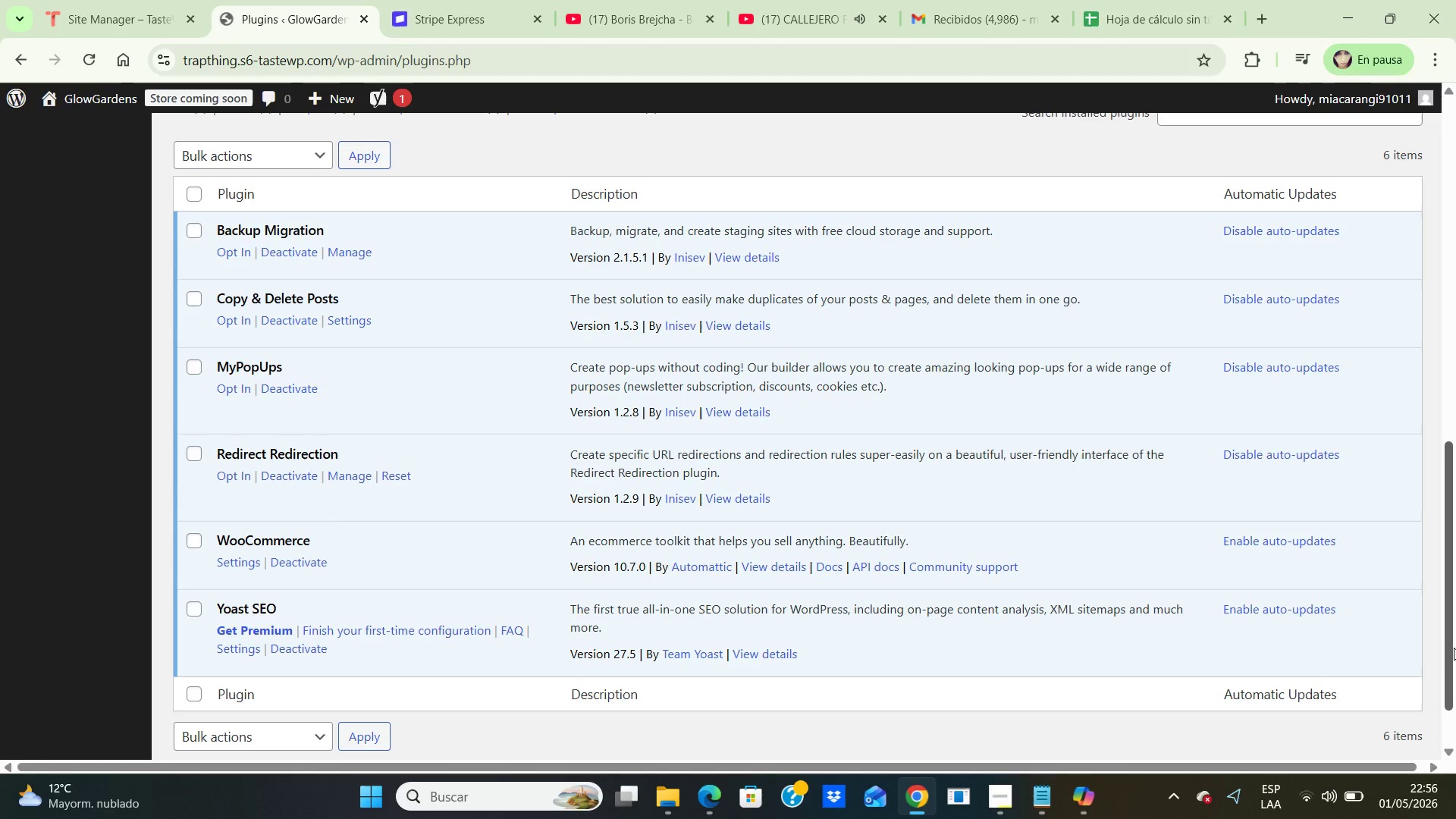 
key(PrintScreen)
 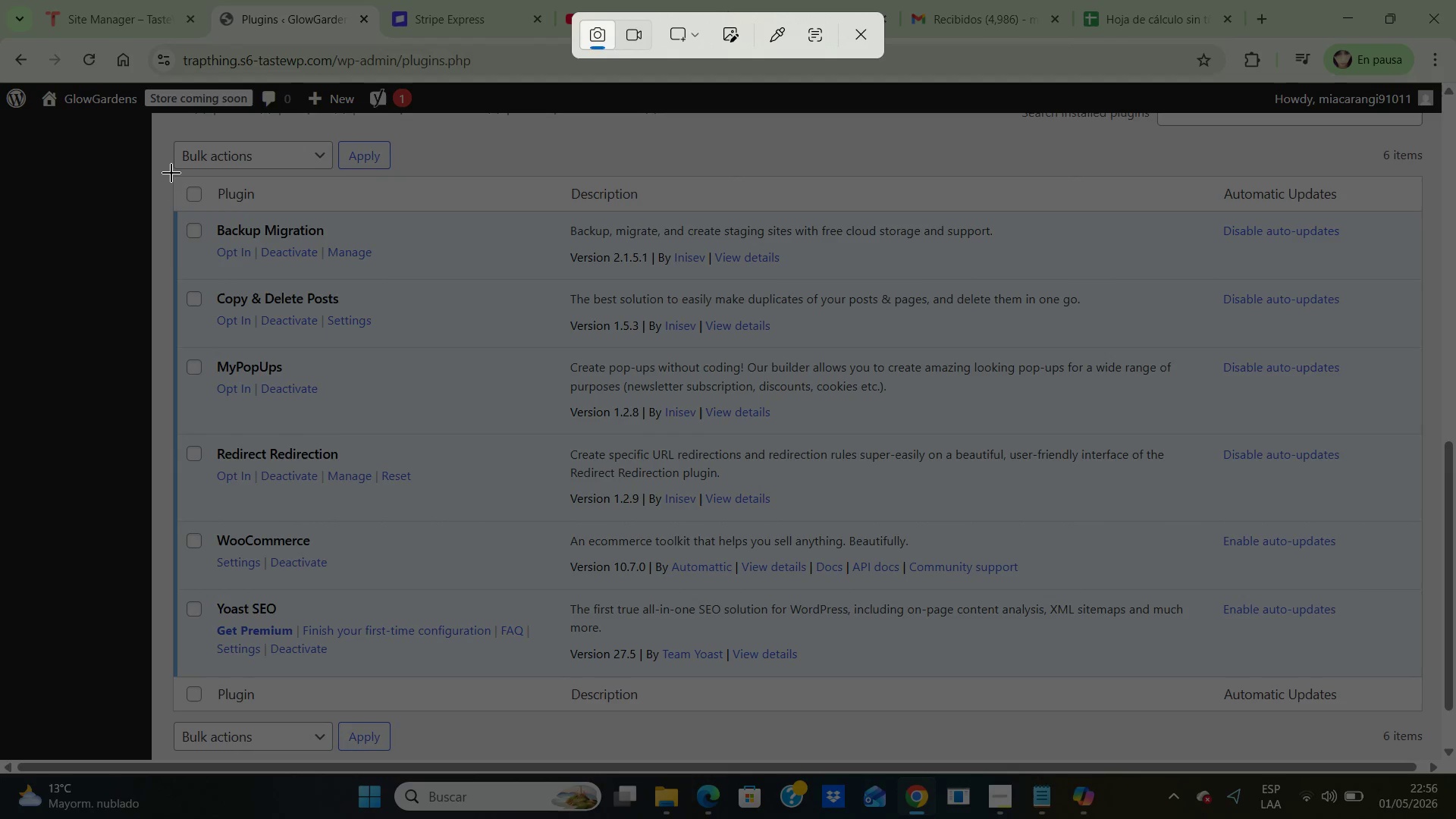 
left_click_drag(start_coordinate=[171, 173], to_coordinate=[1427, 711])
 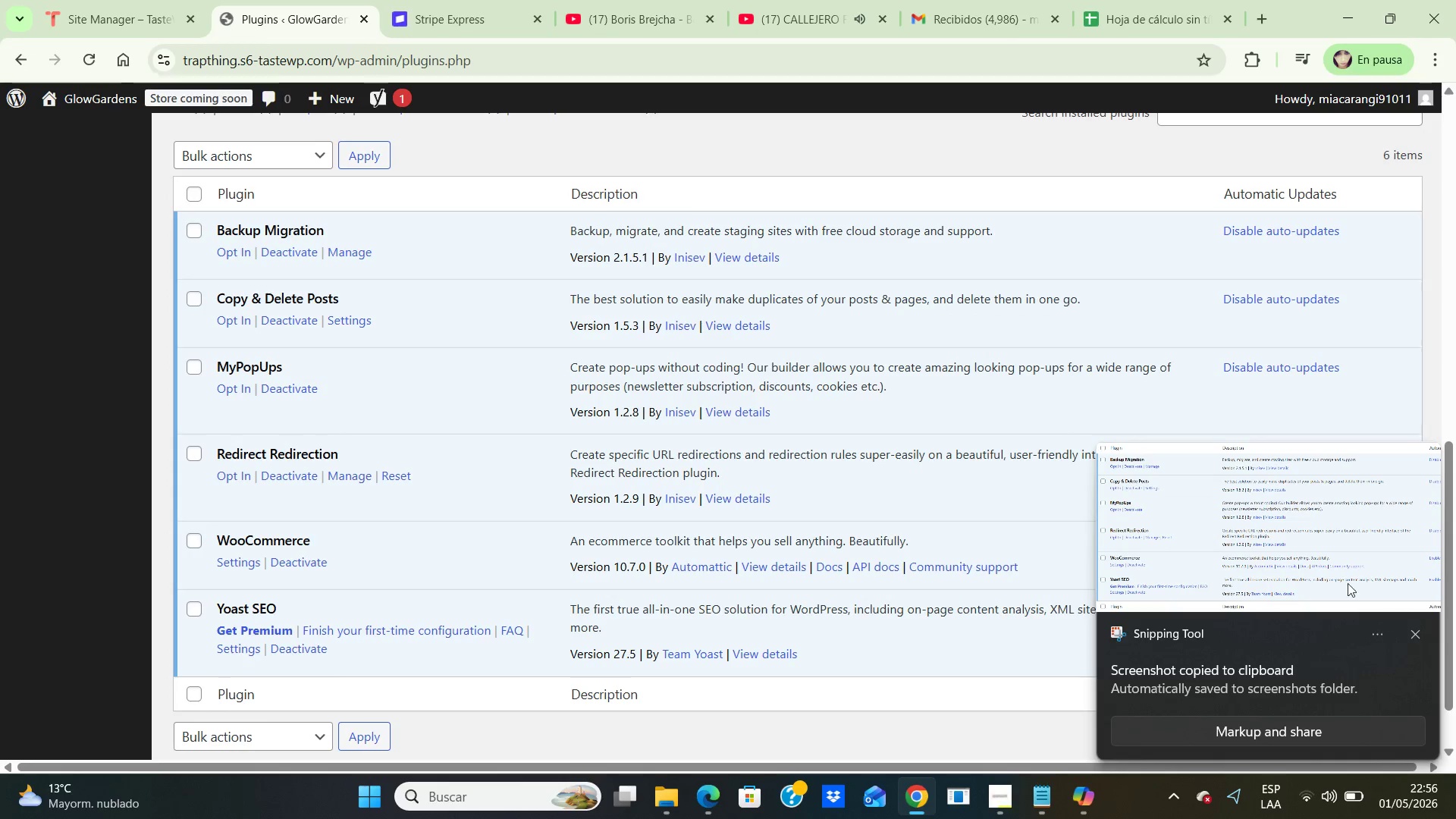 
double_click([1306, 538])
 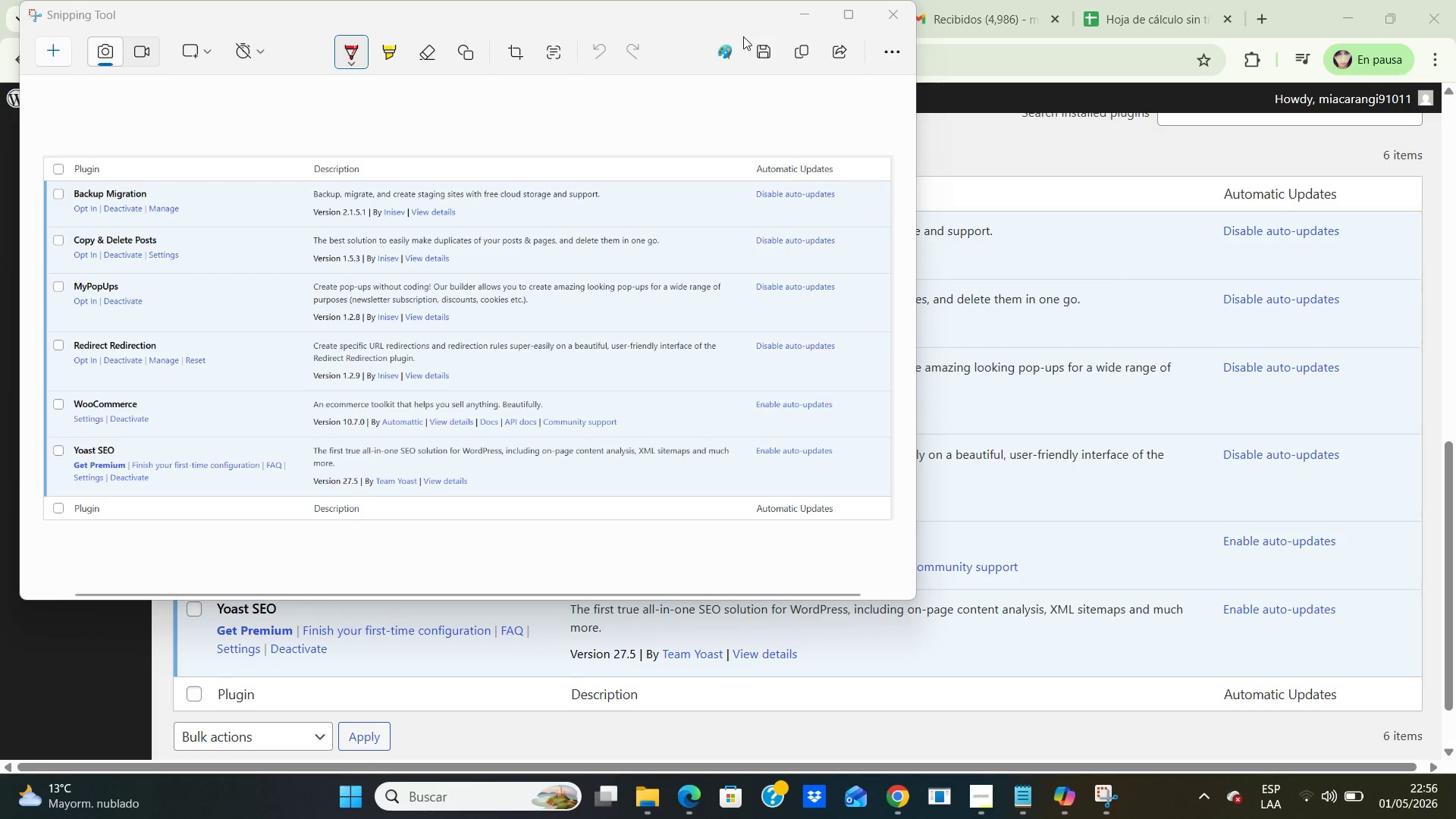 
left_click([759, 47])
 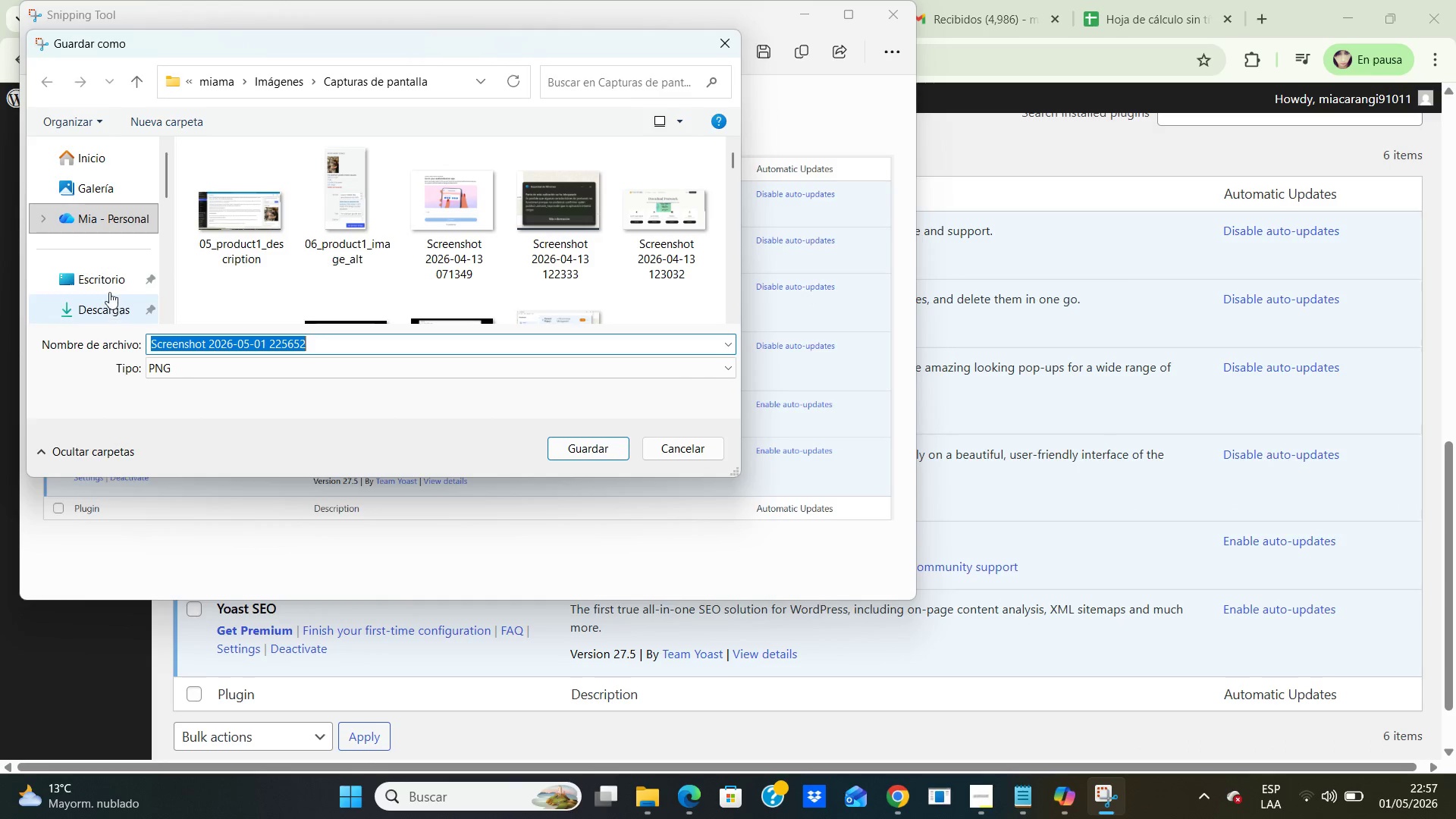 
double_click([107, 276])
 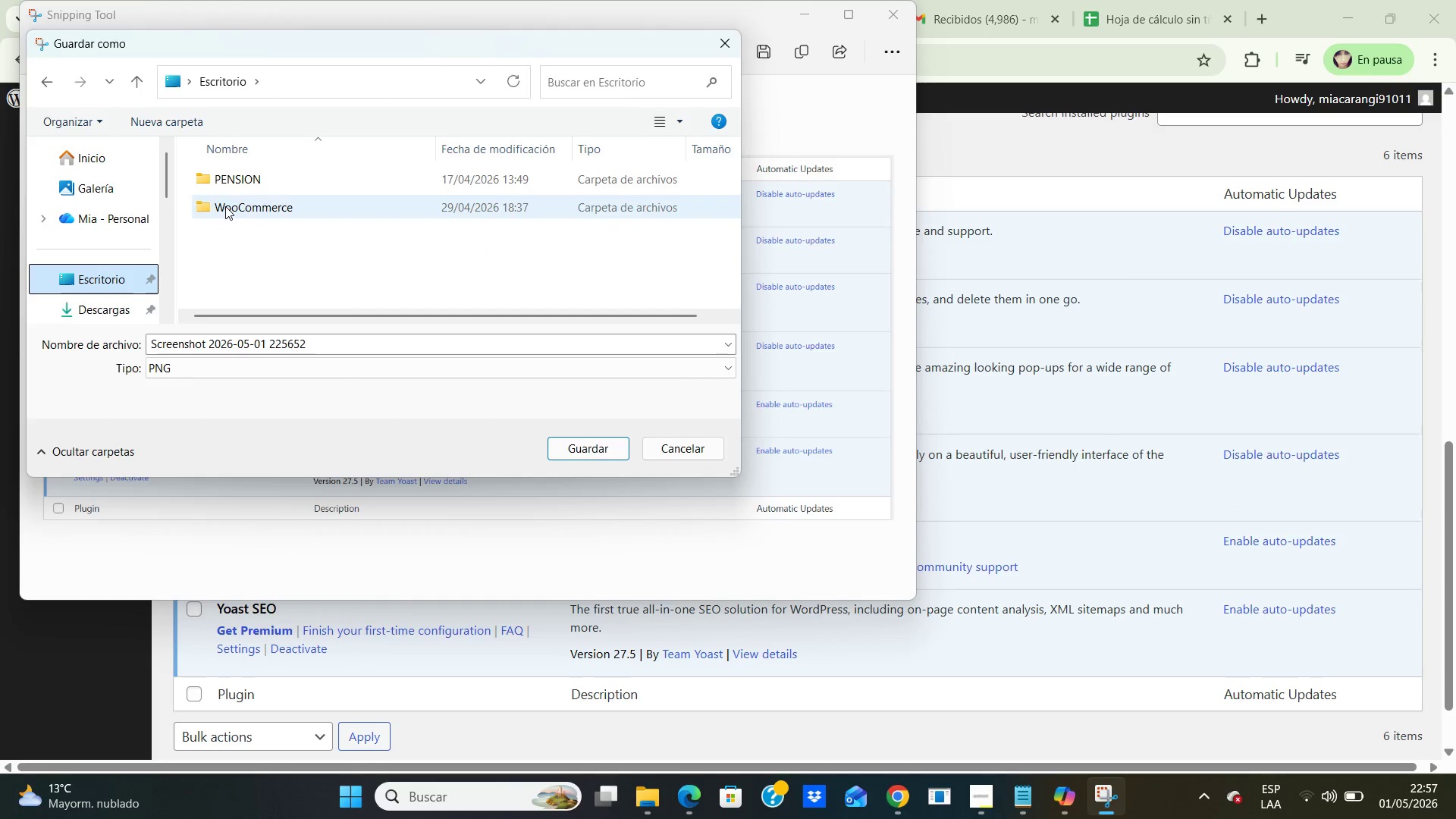 
double_click([225, 206])
 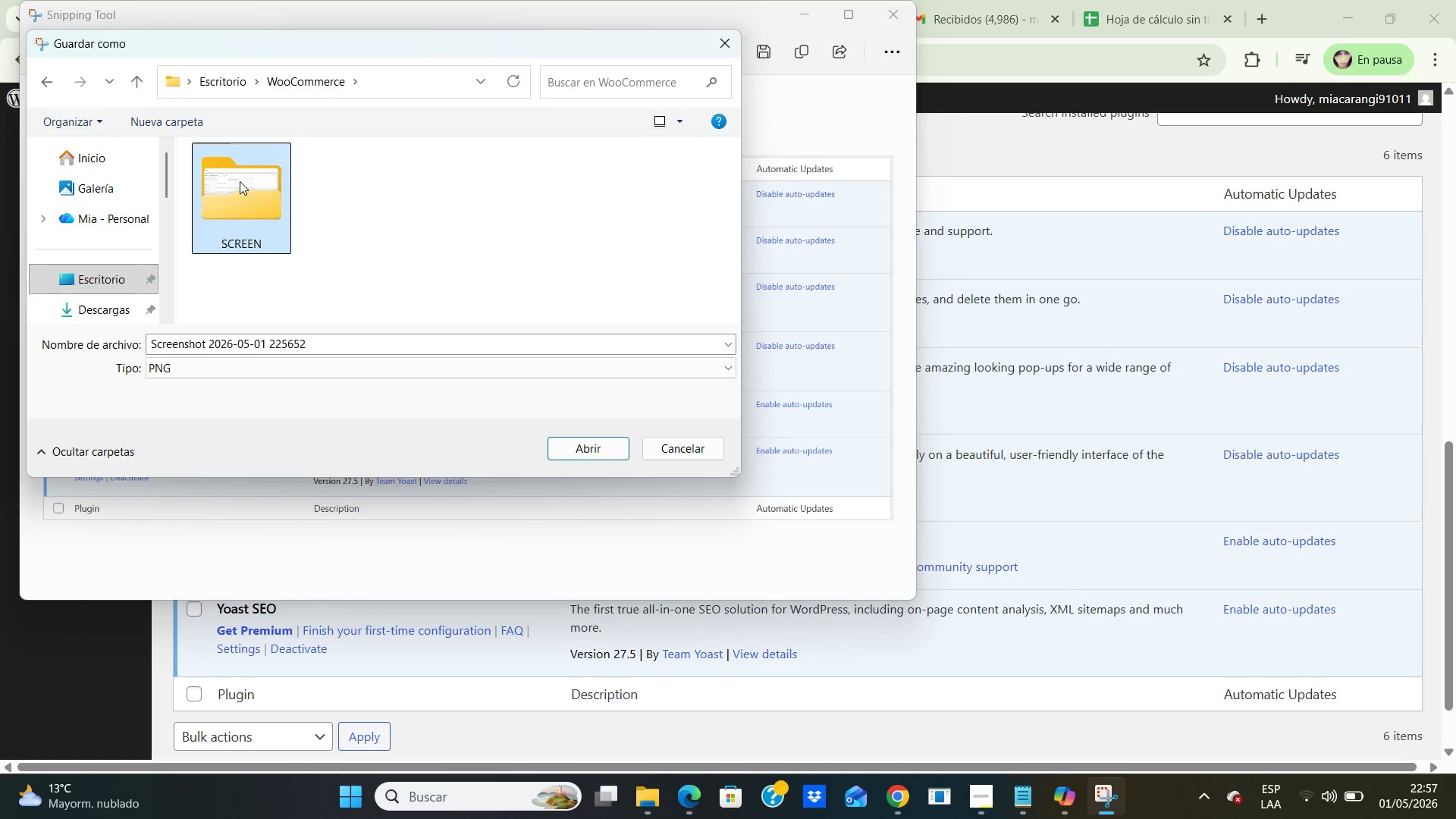 
double_click([240, 181])
 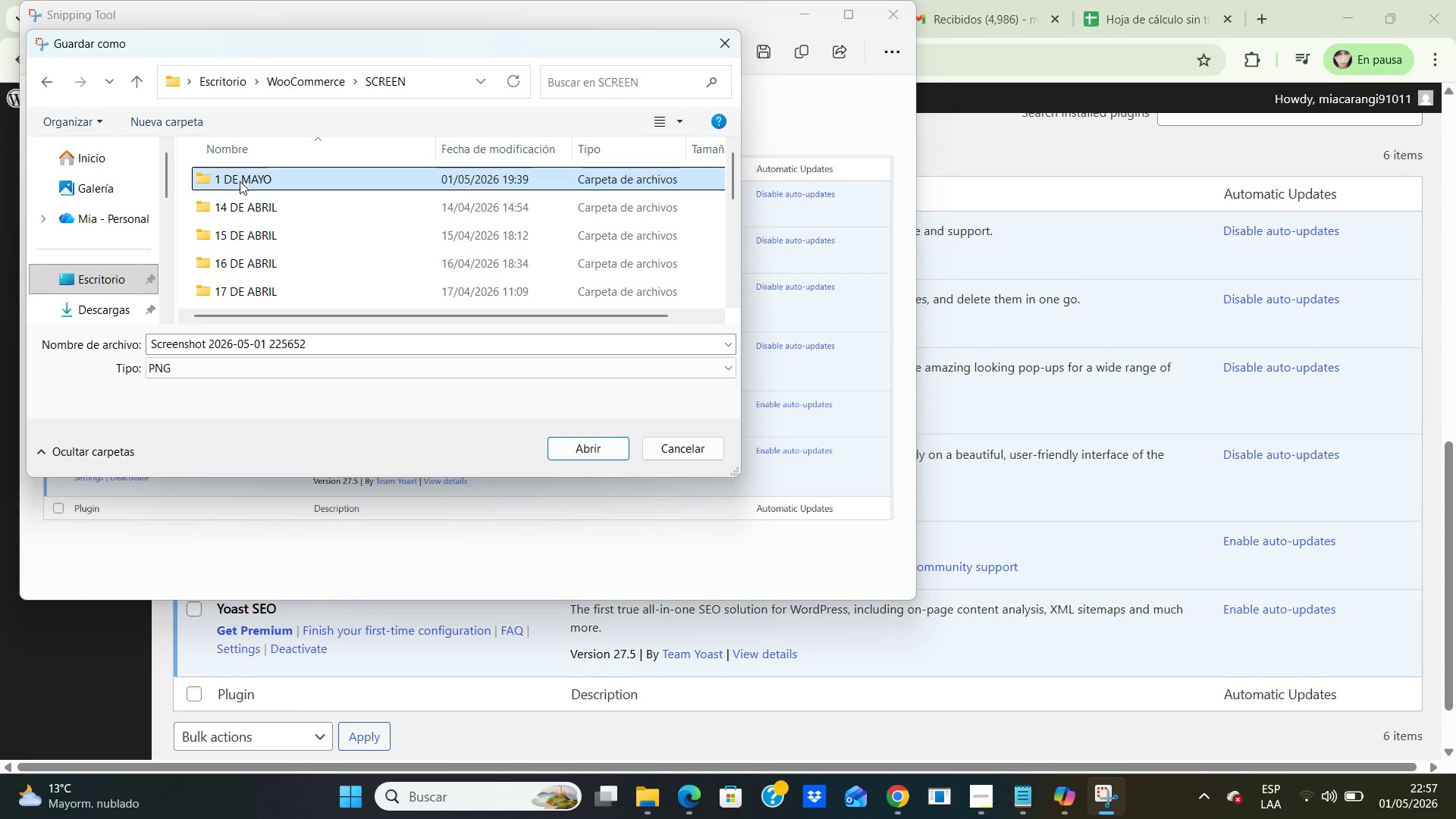 
triple_click([240, 181])
 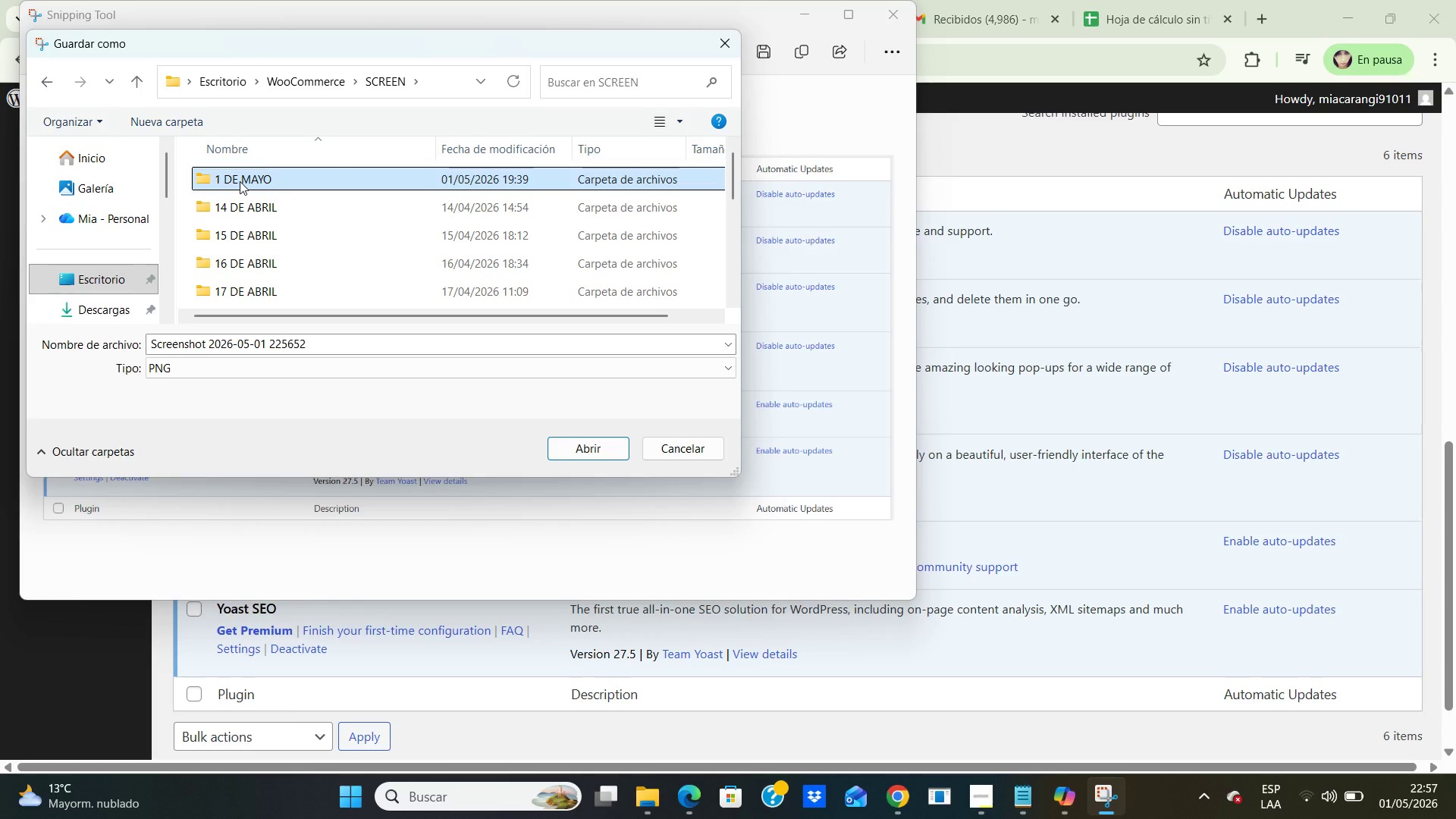 
double_click([240, 181])
 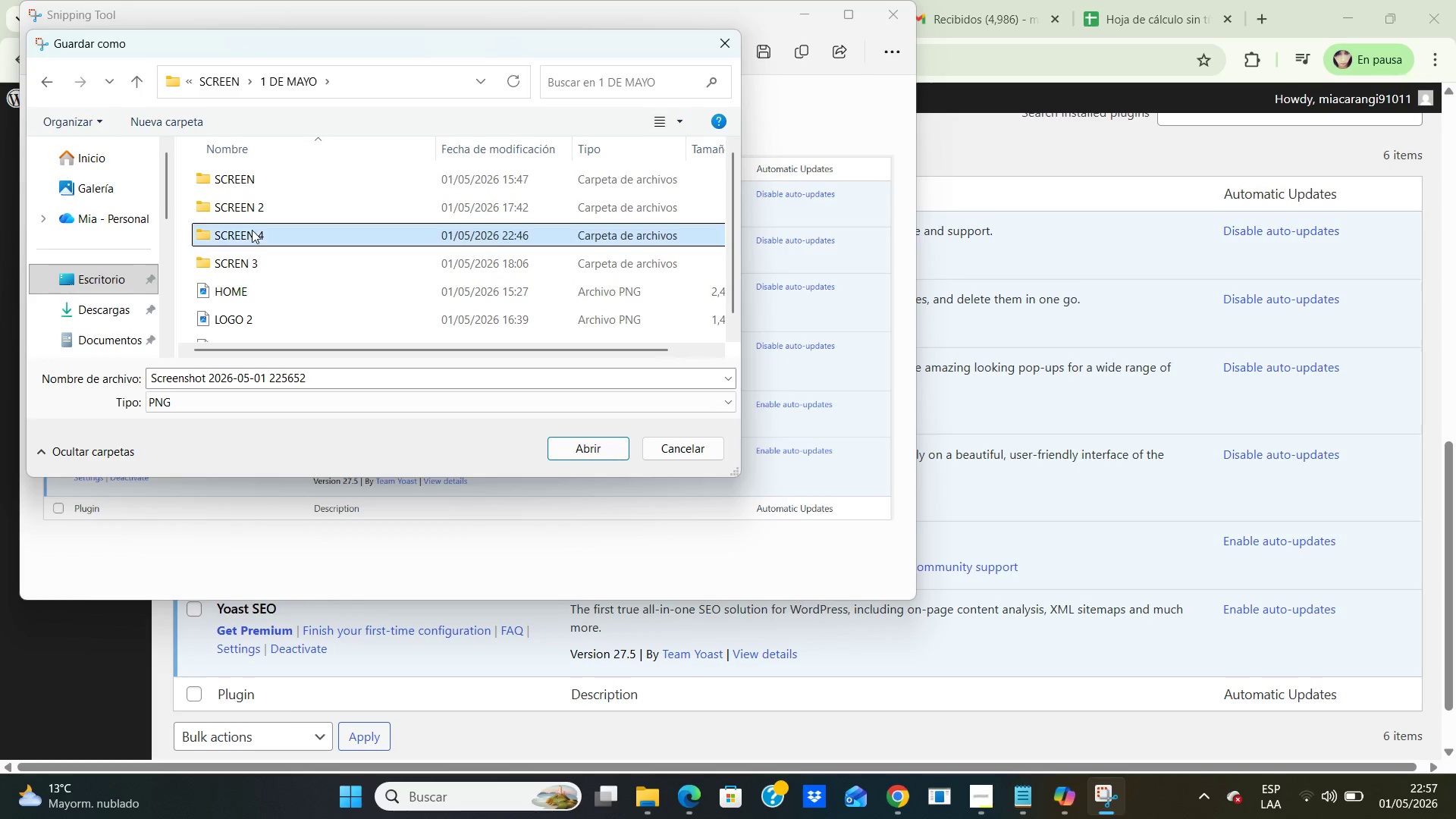 
double_click([252, 230])
 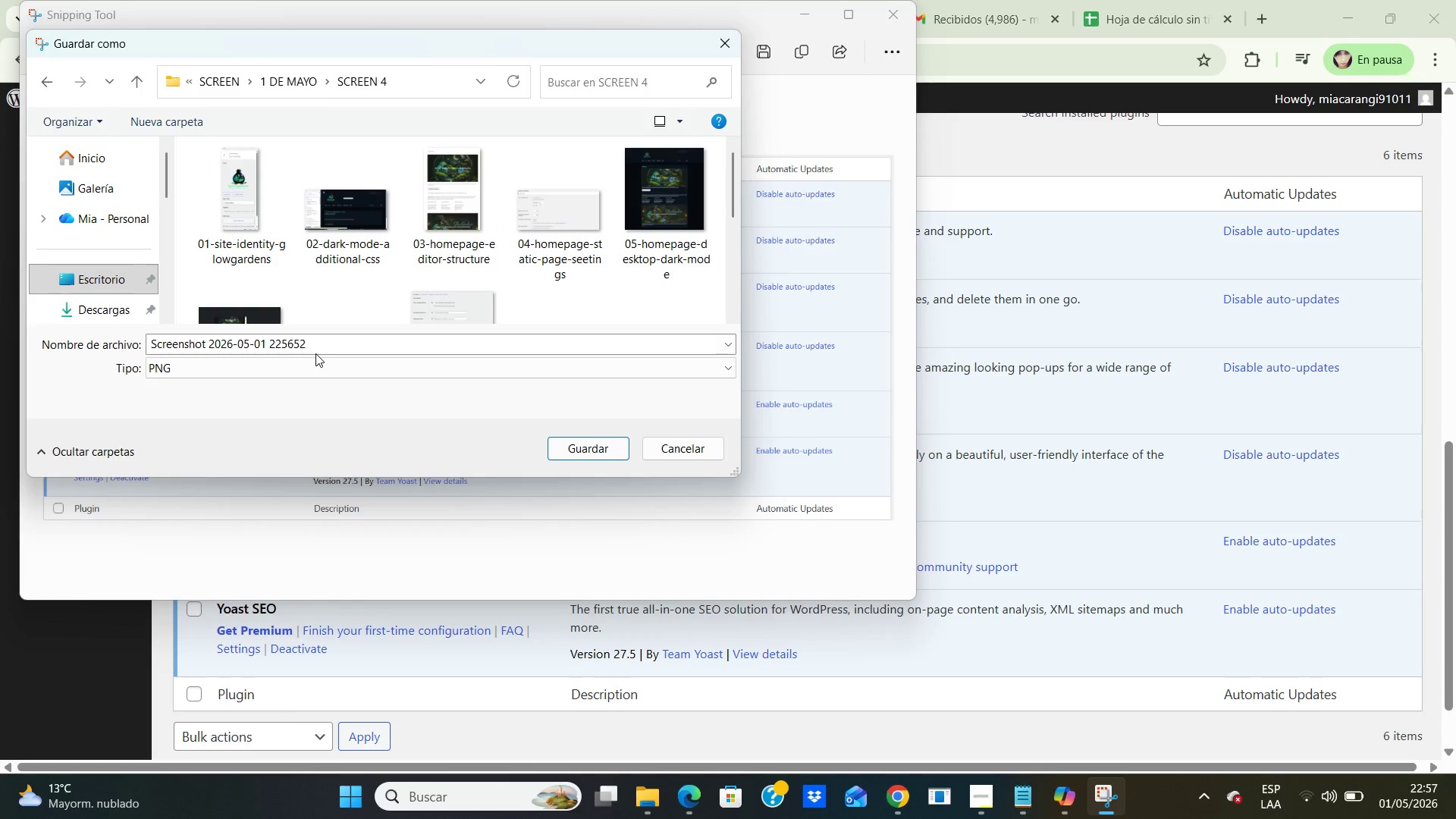 
left_click([325, 346])
 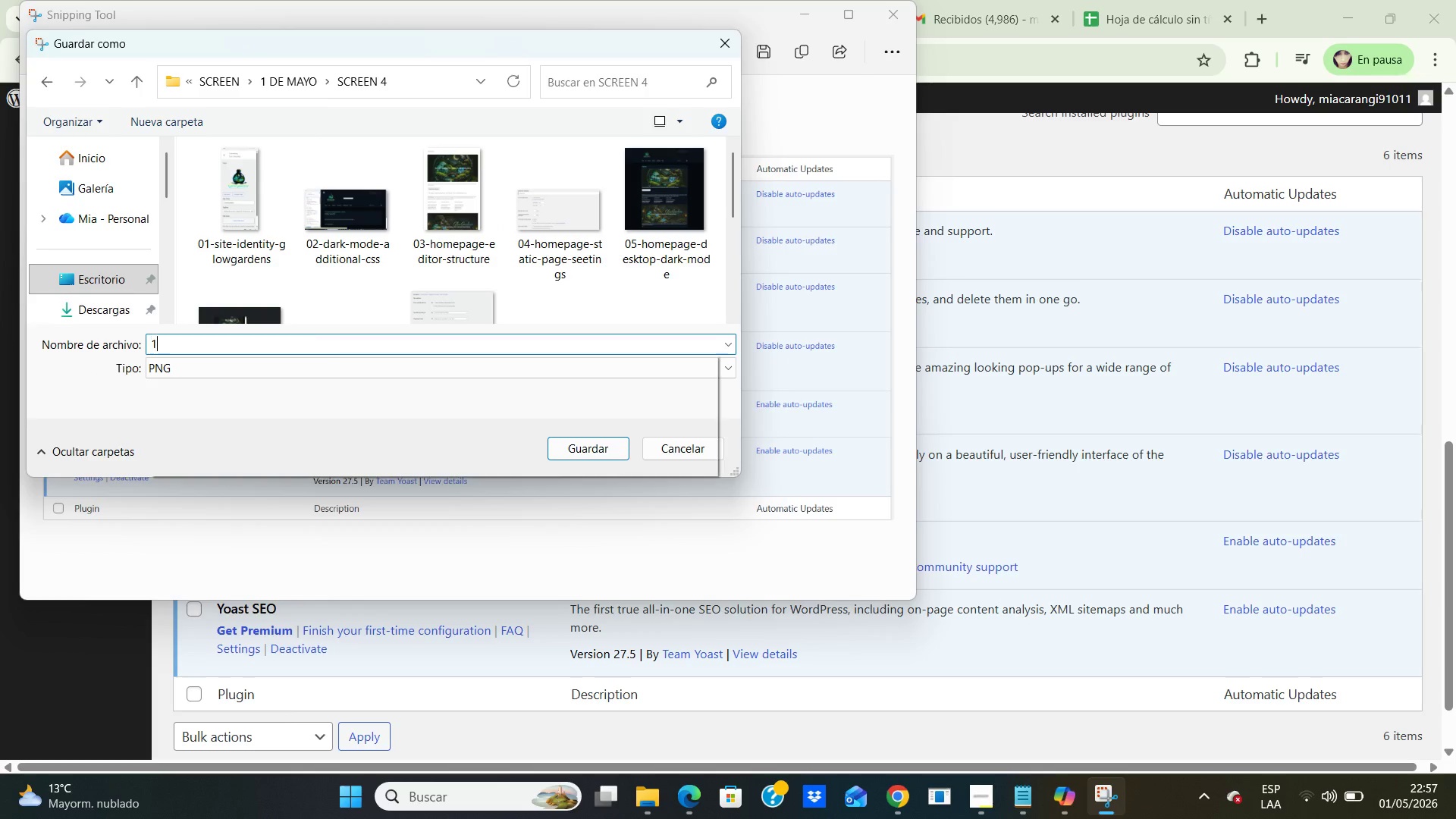 
type(16-yoast-seo-active.png)
 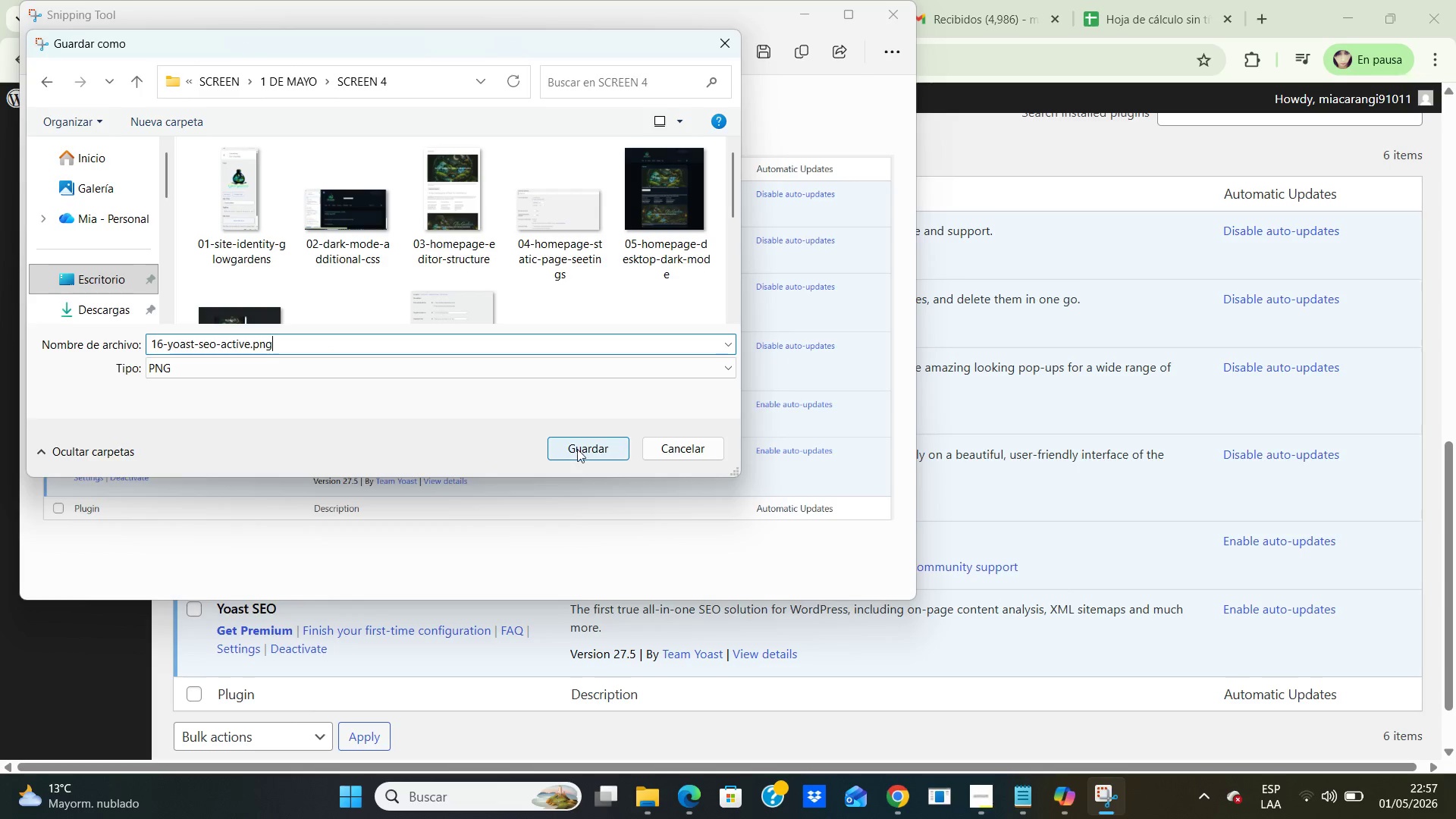 
left_click([580, 446])
 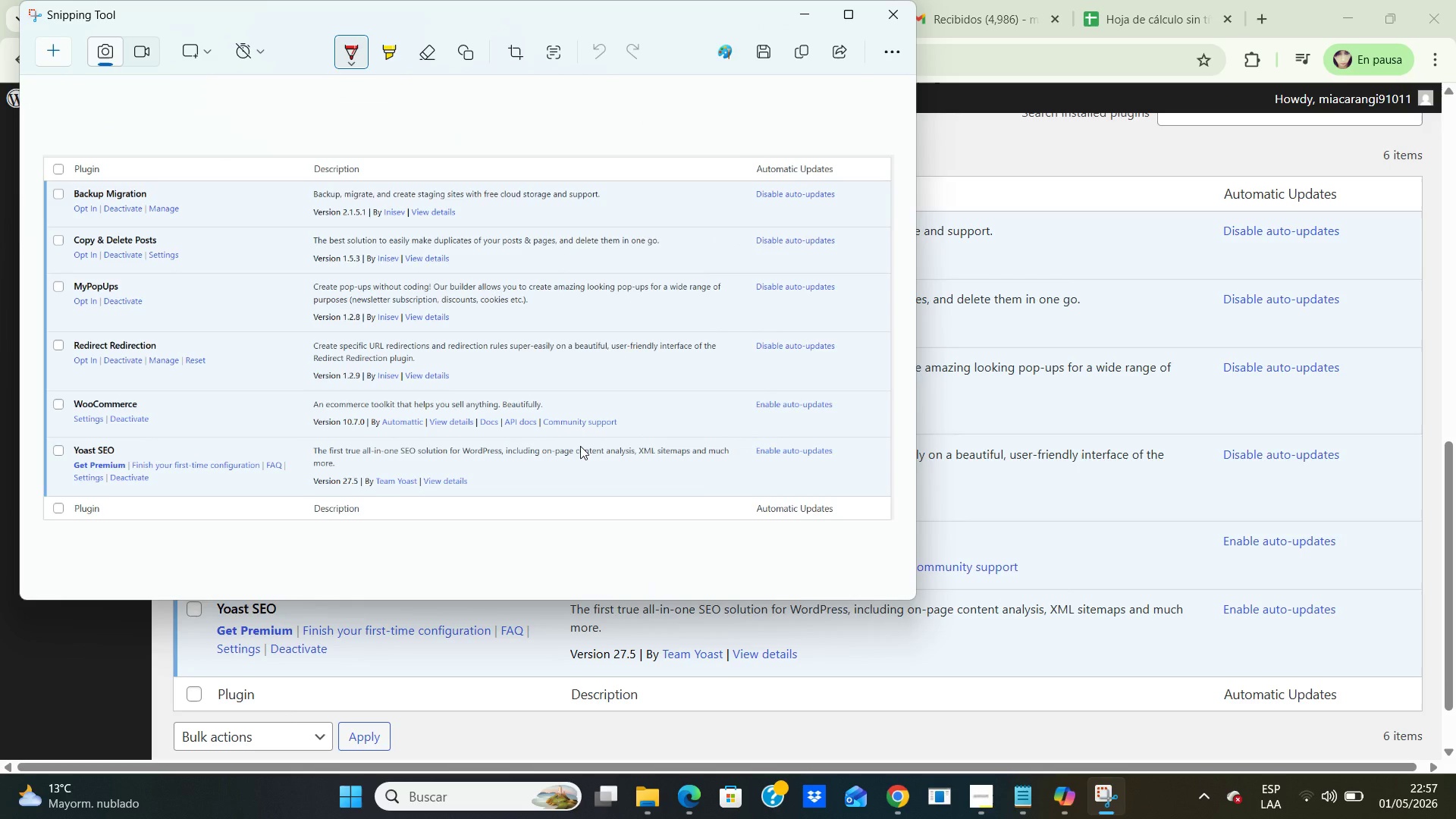 
wait(12.24)
 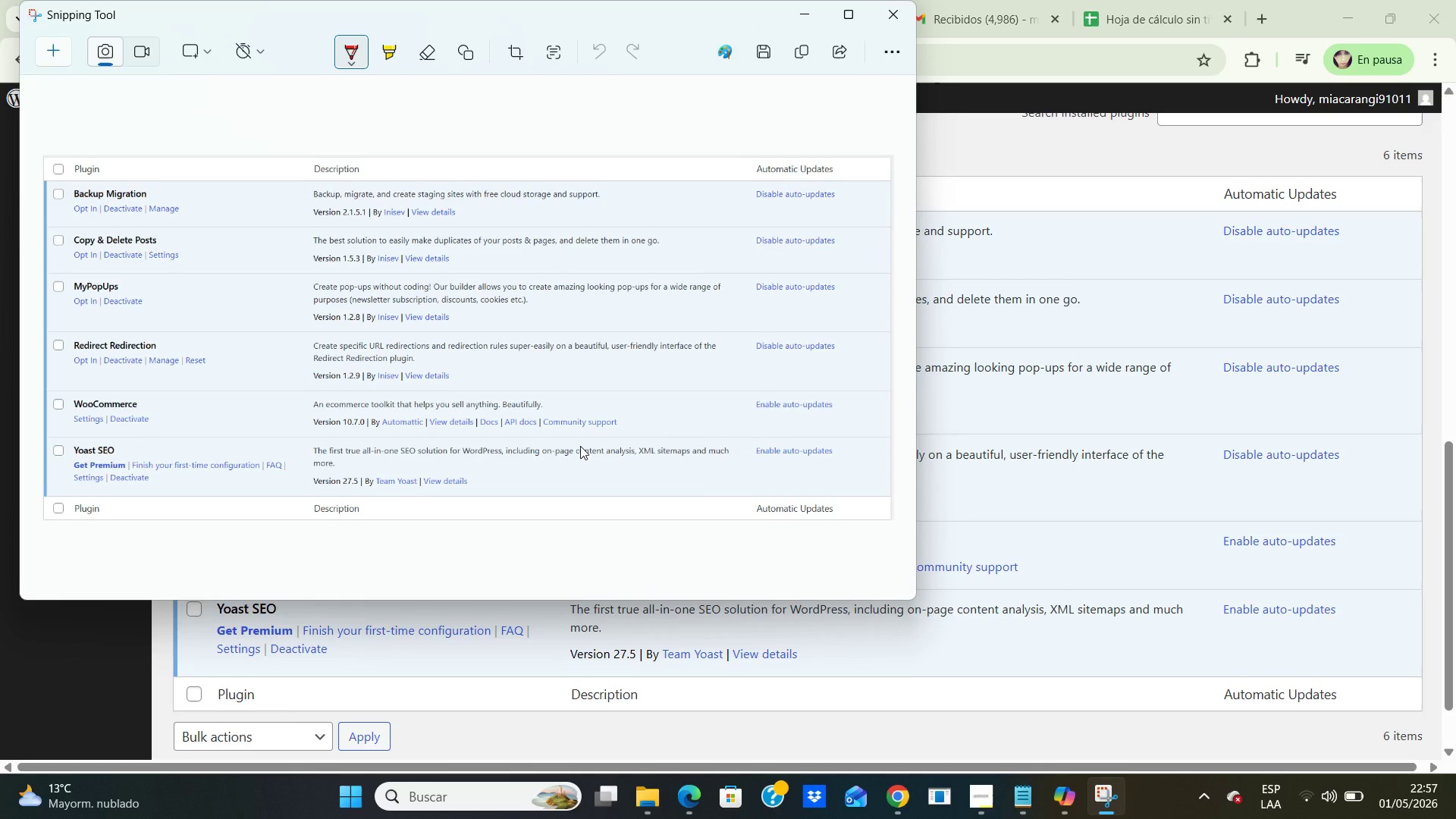 
left_click([889, 18])
 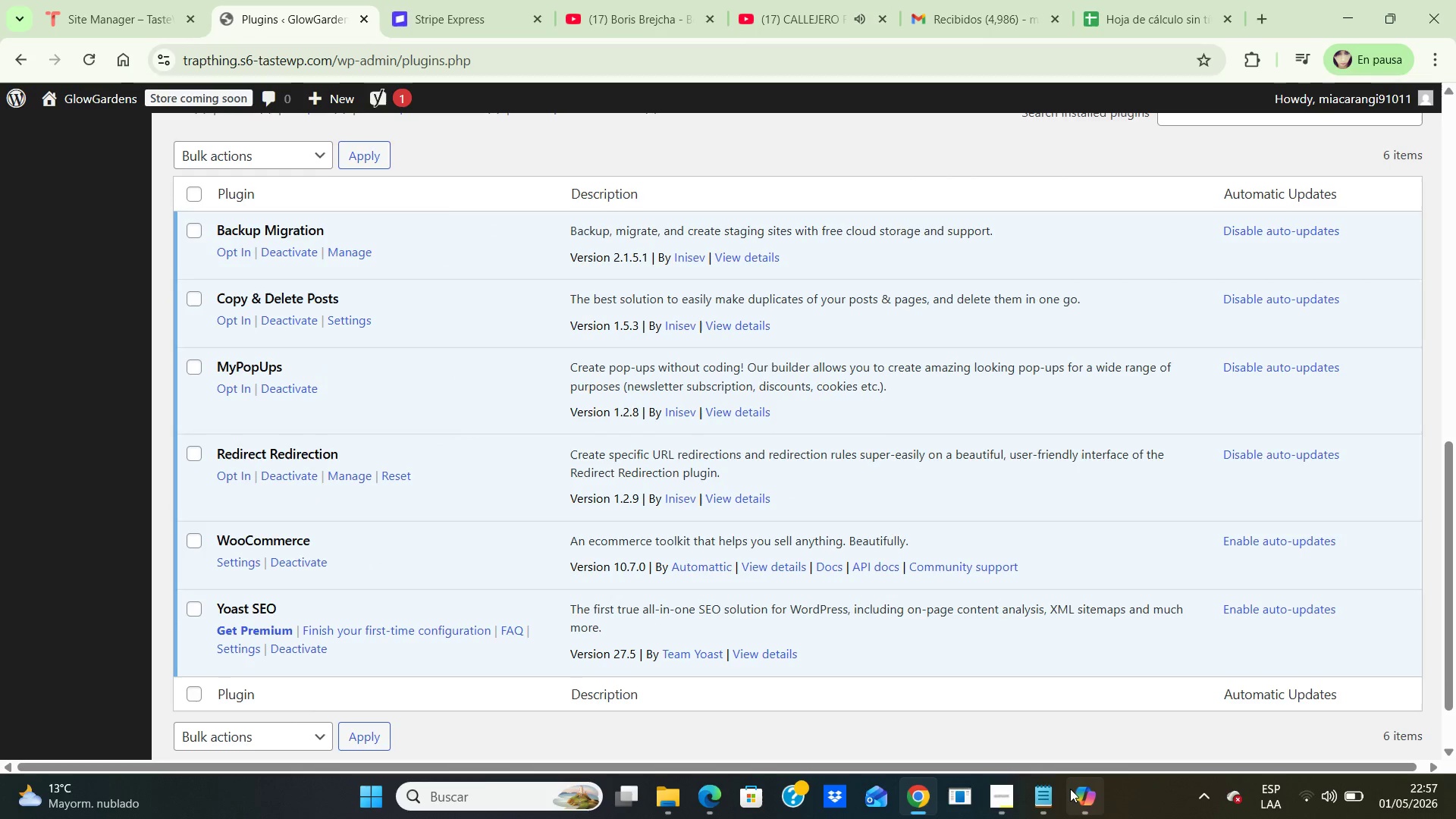 
left_click([1041, 795])
 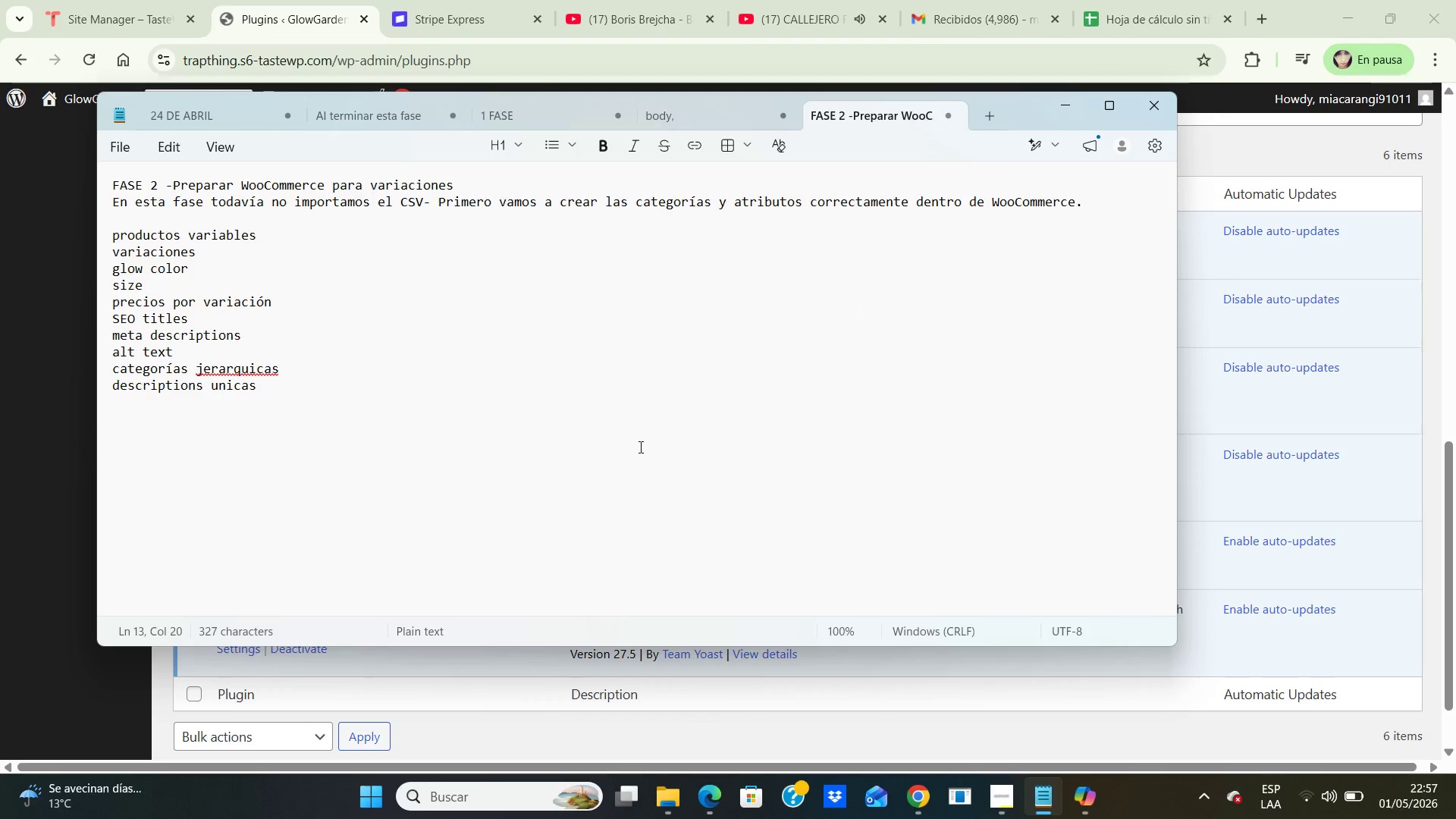 
key(Enter)
 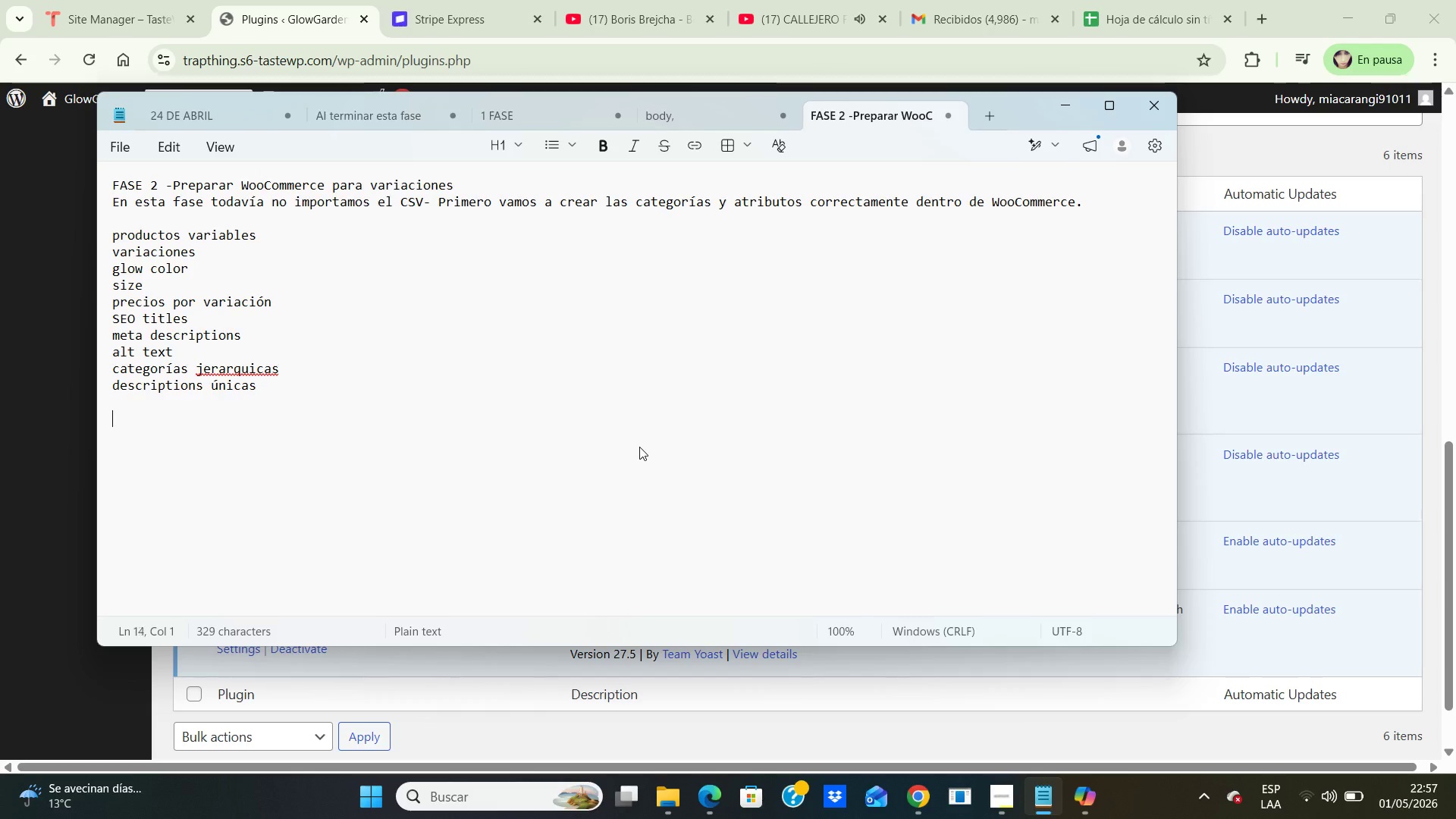 
key(Enter)
 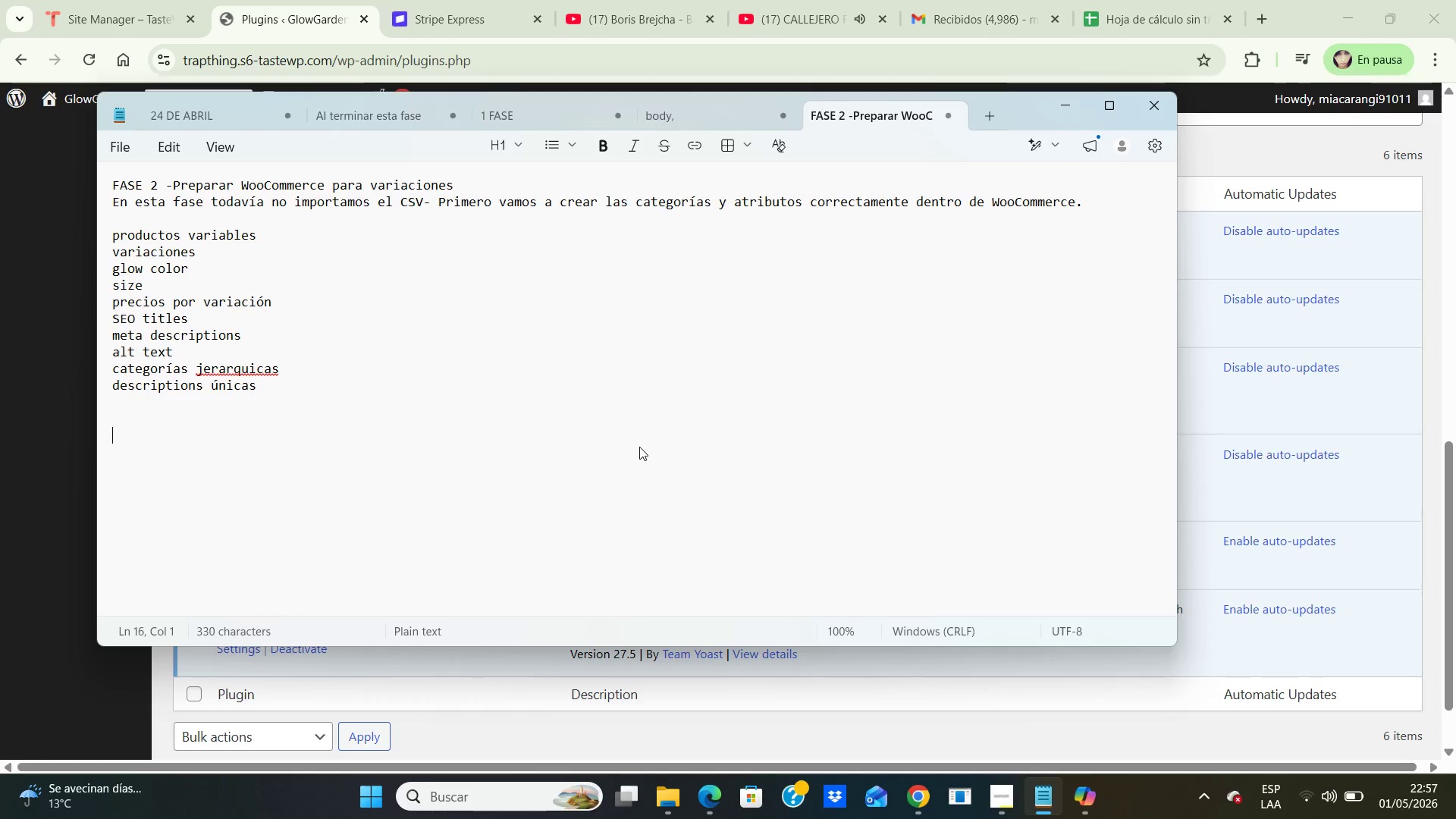 
key(Enter)
 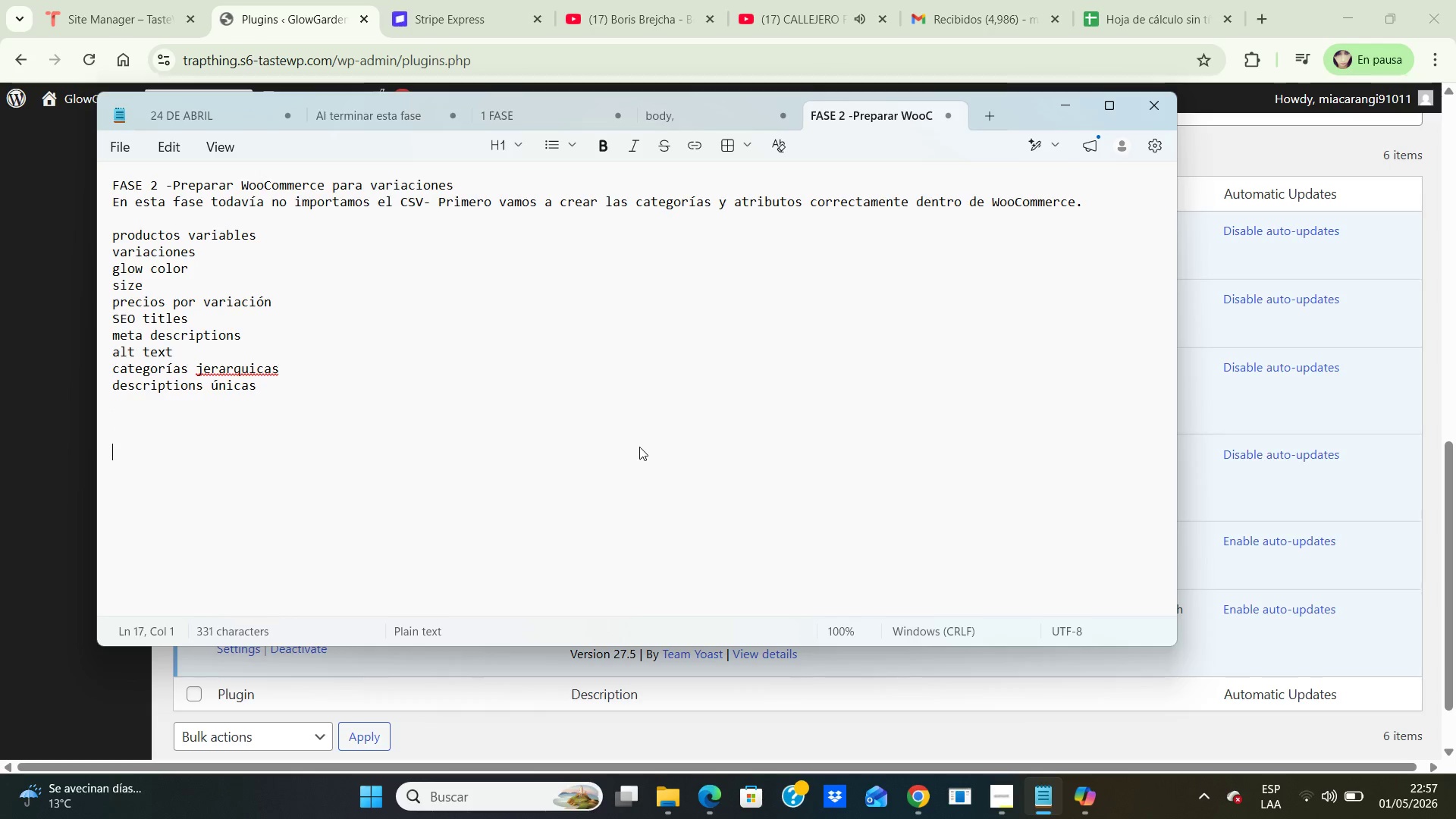 
key(Enter)
 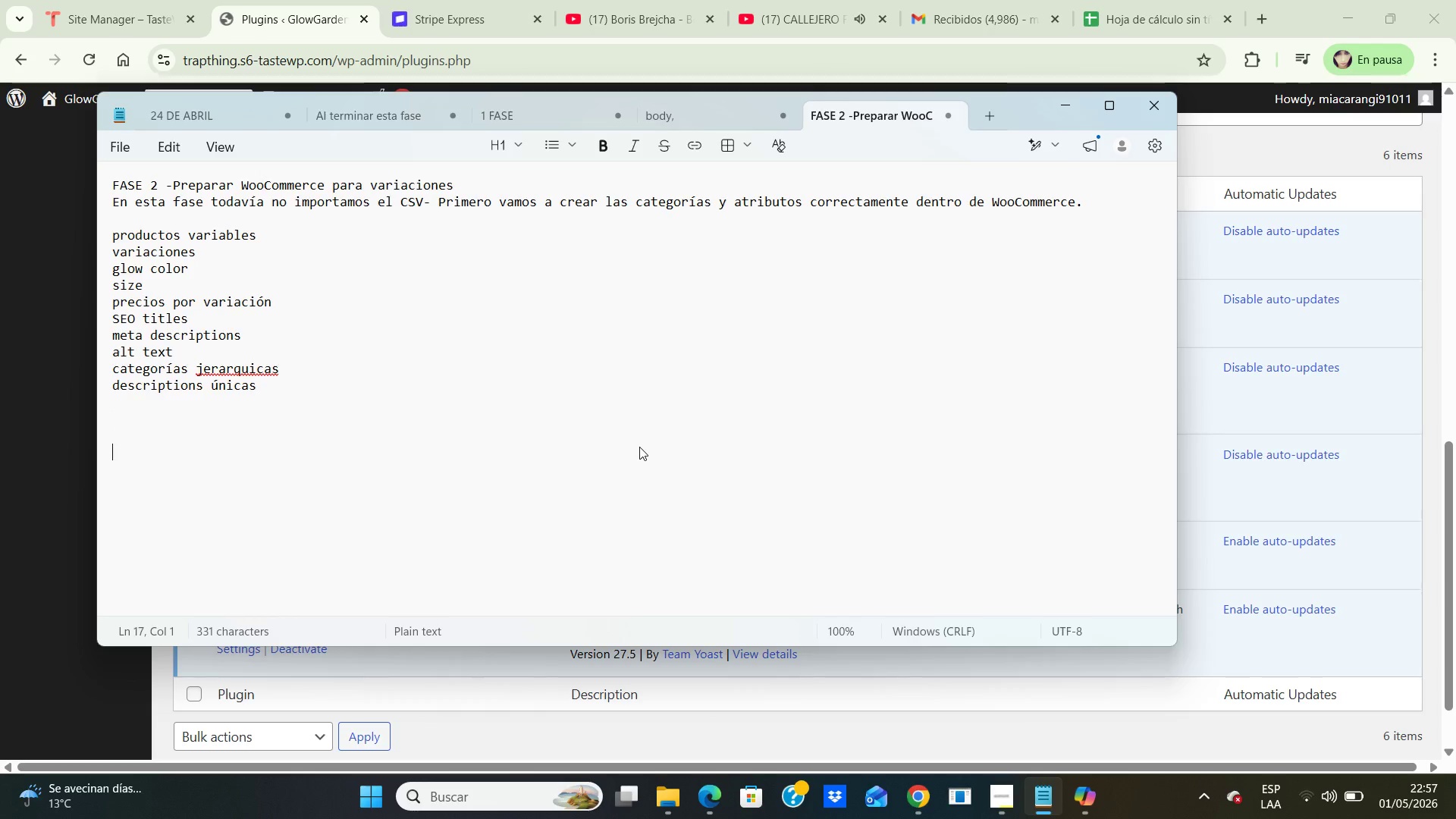 
key(ArrowUp)
 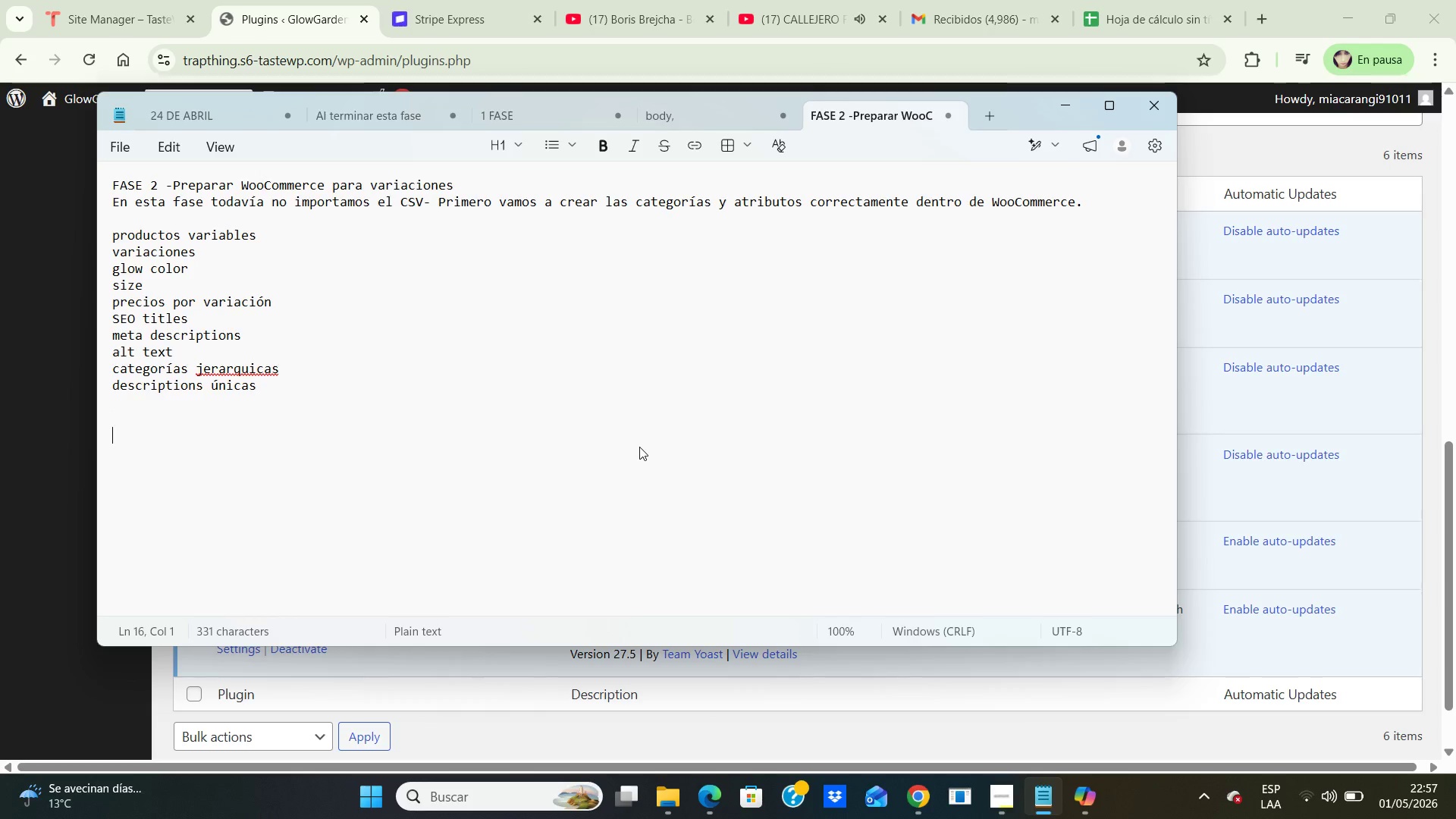 
type(Al terminar tengo>)
 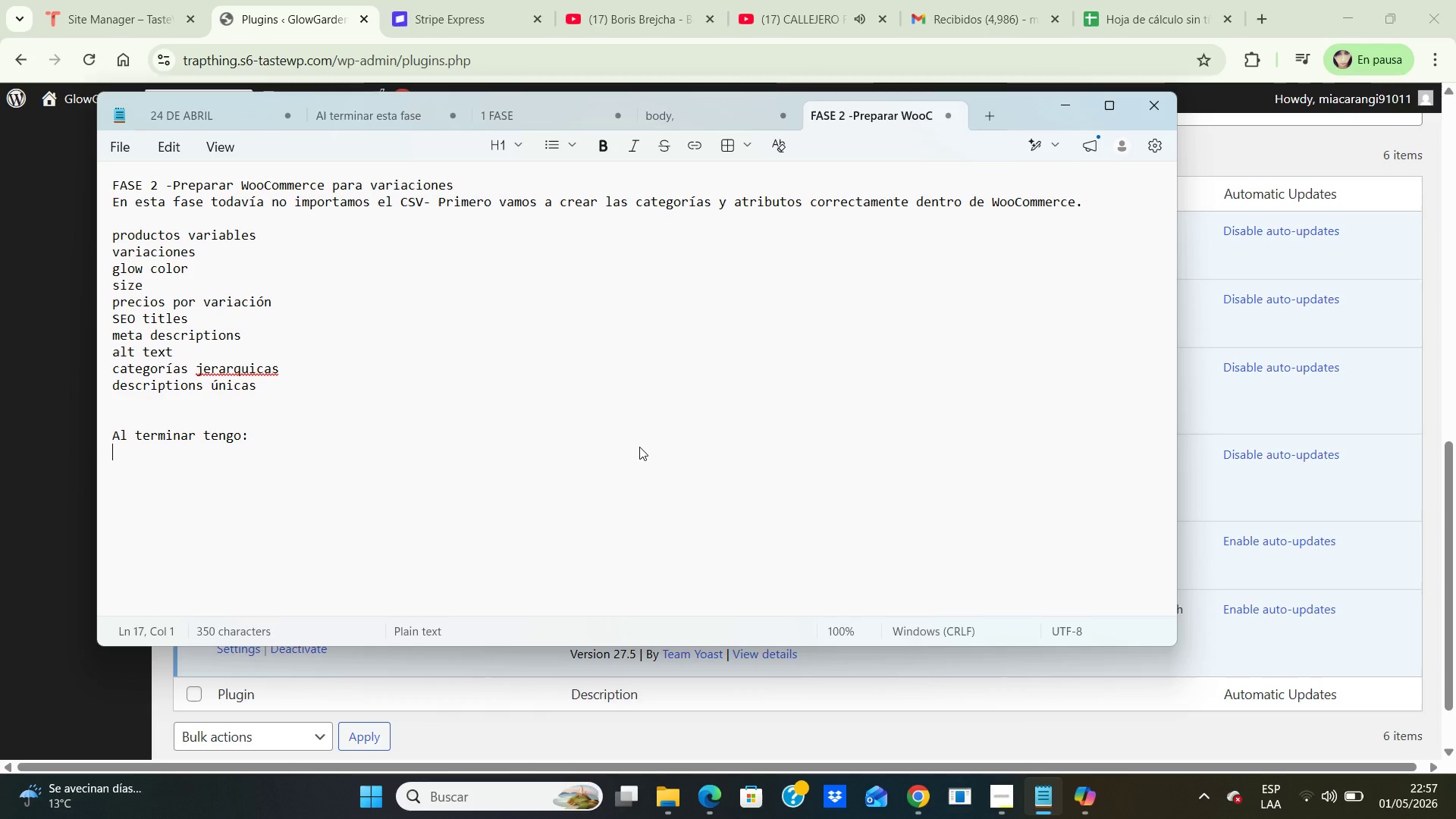 
 